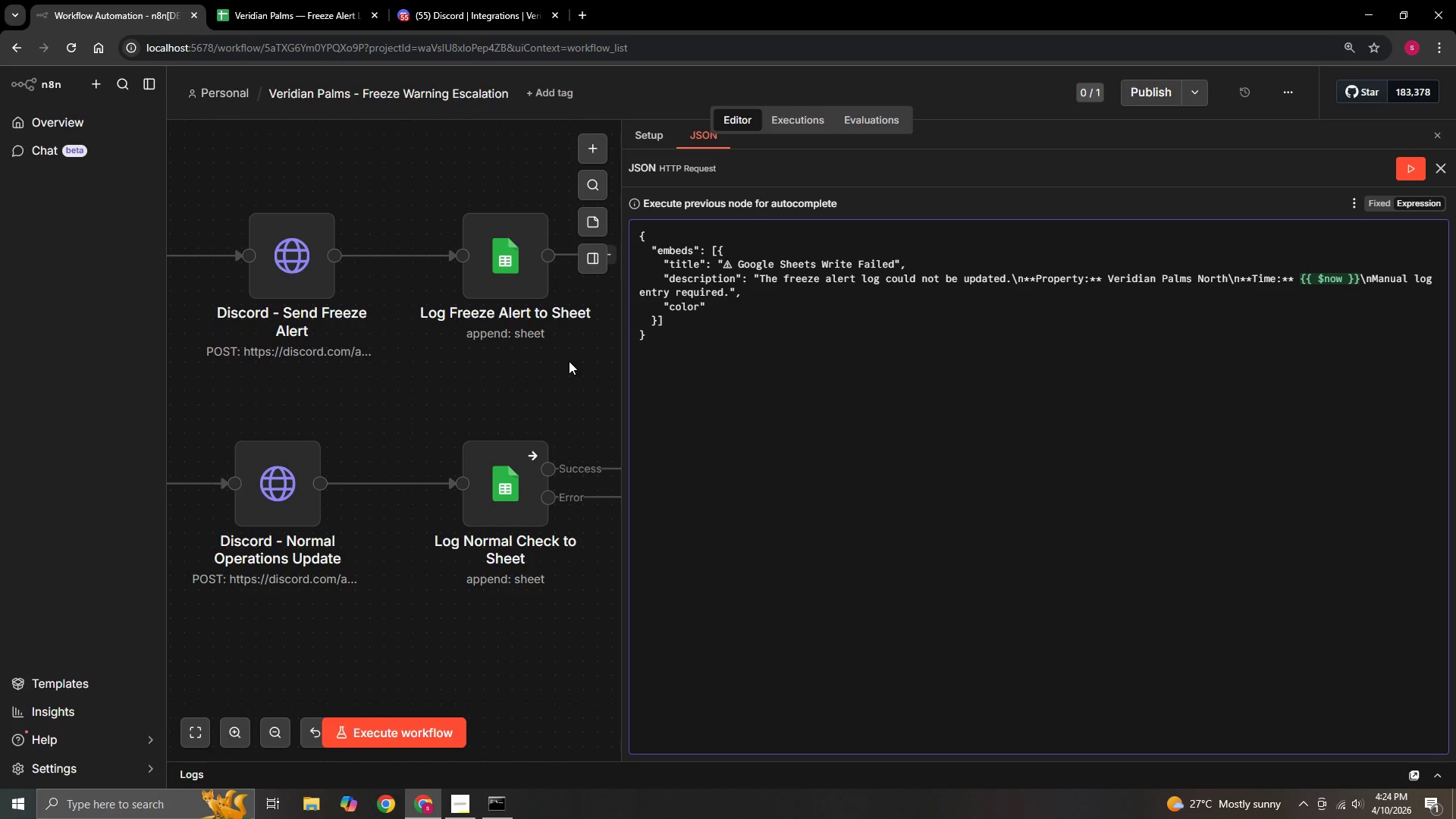 
key(ArrowRight)
 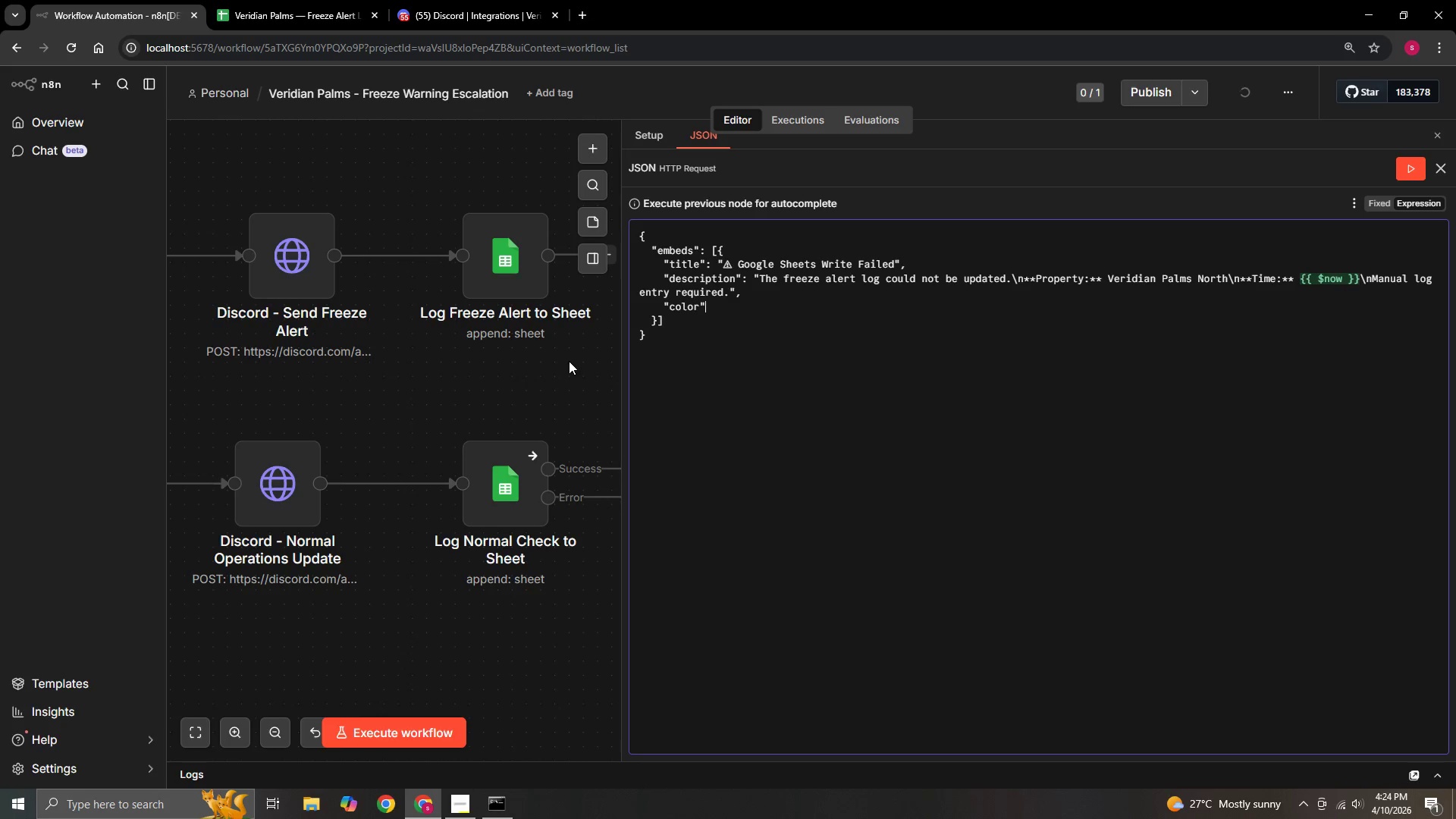 
key(Shift+Semicolon)
 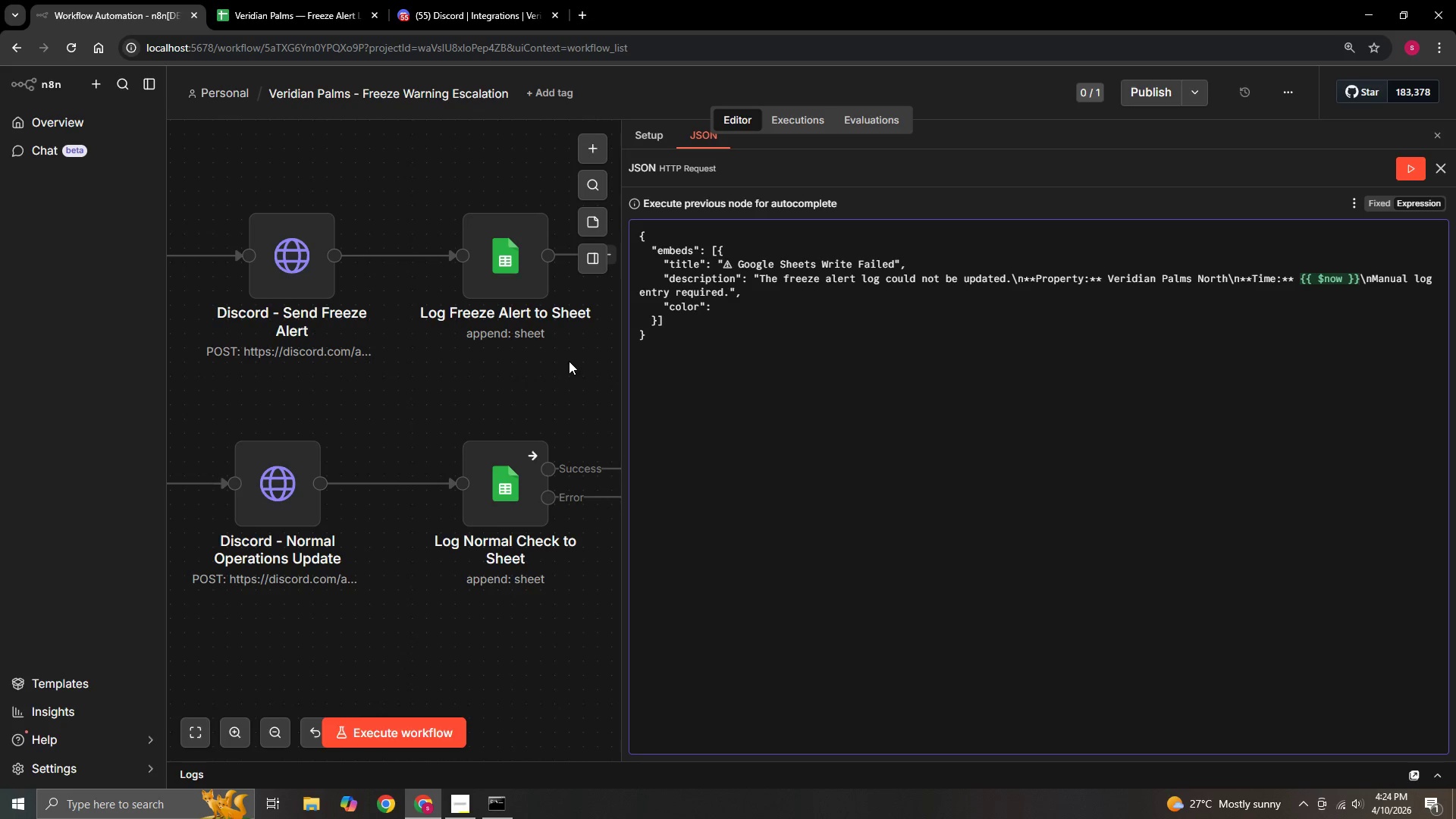 
key(Space)
 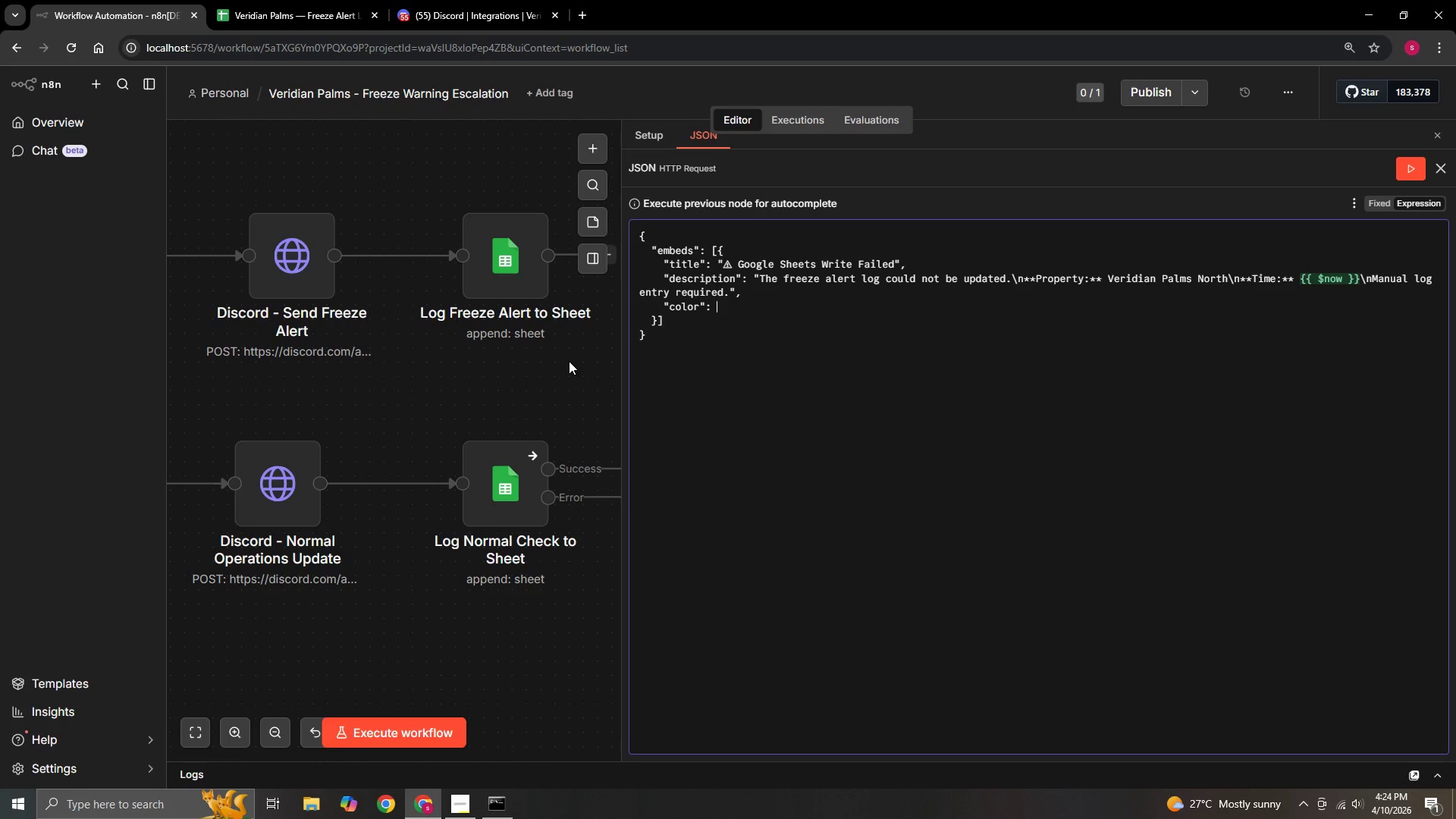 
key(Numpad1)
 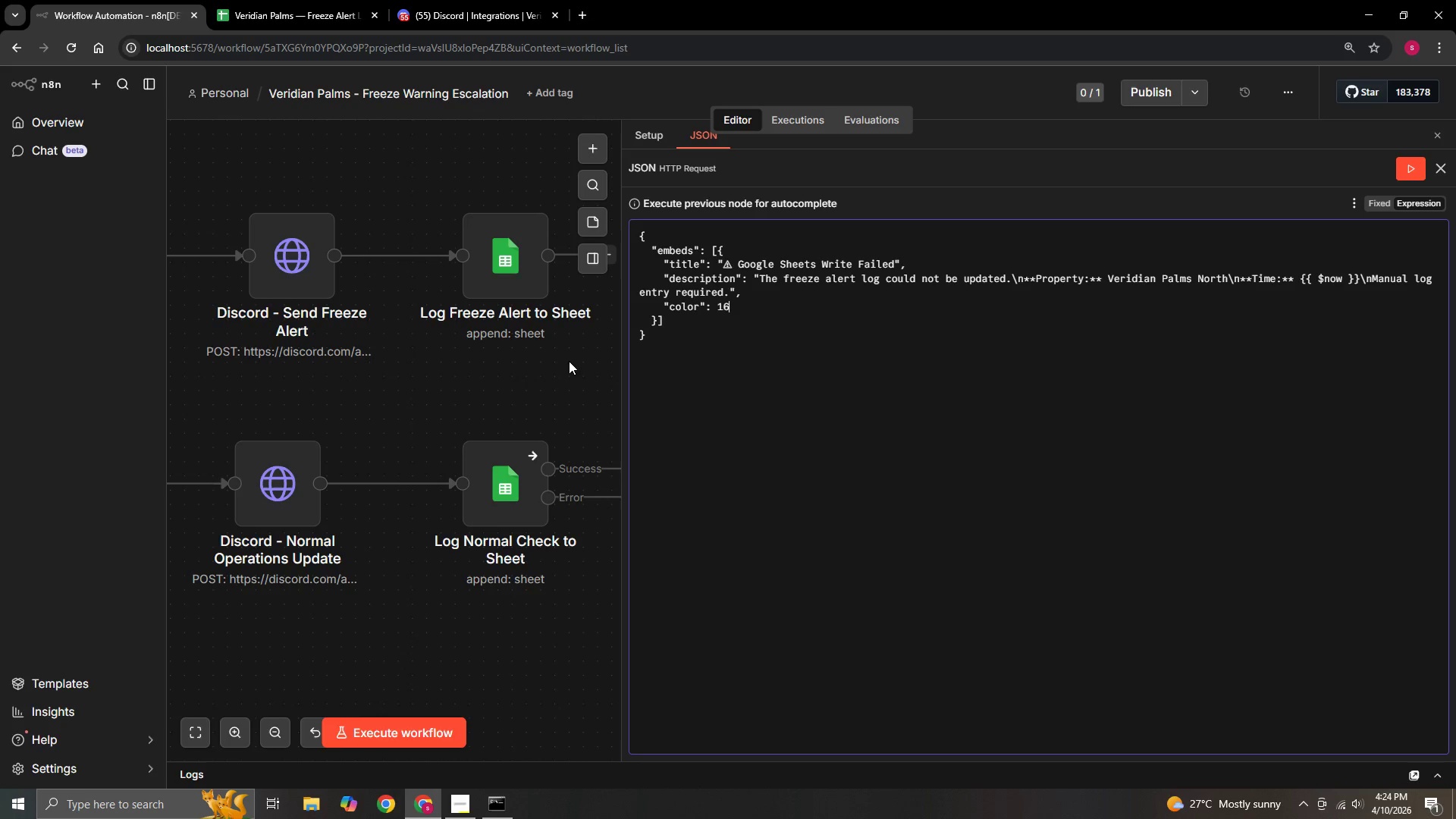 
key(Numpad6)
 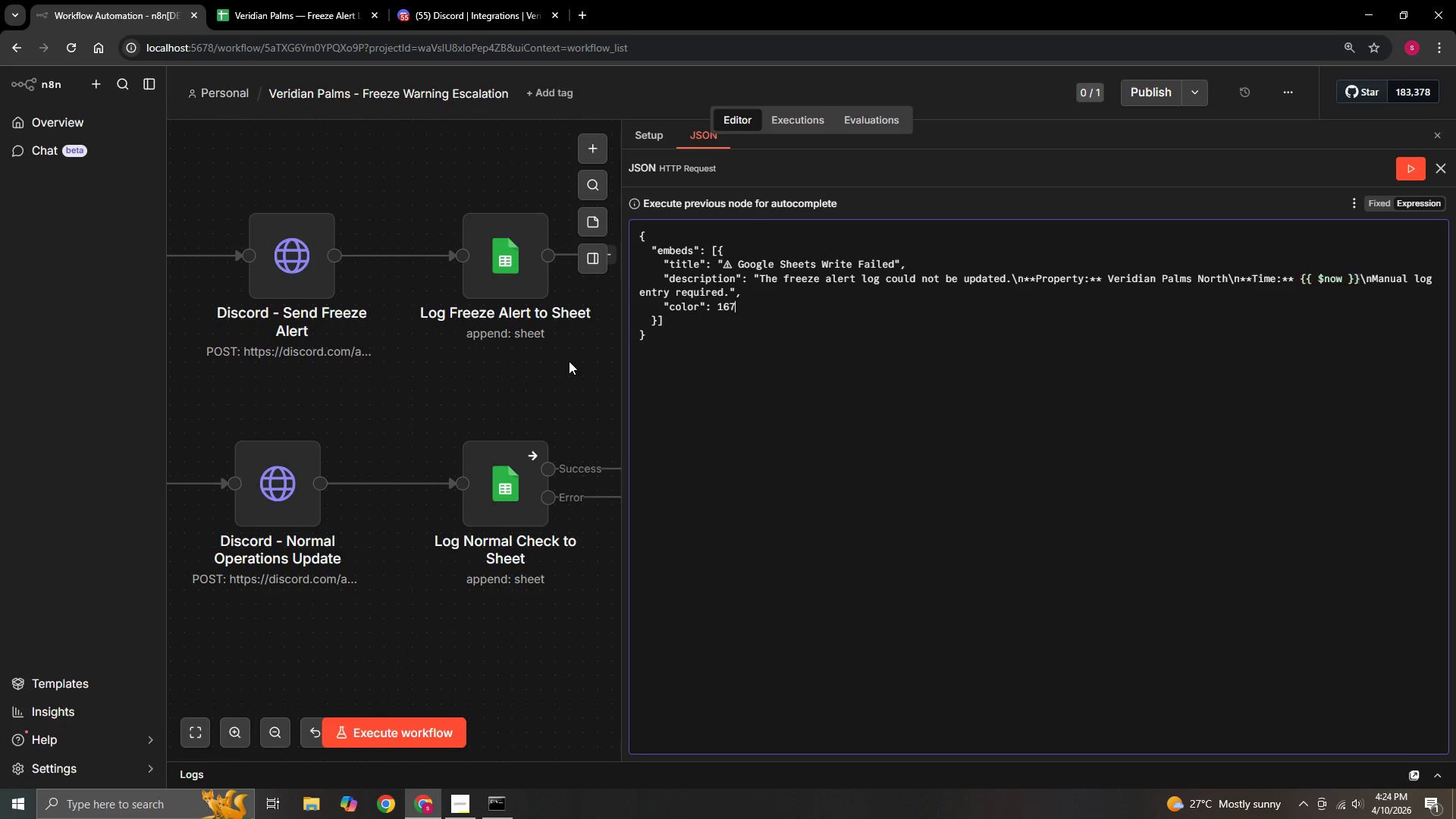 
key(Numpad7)
 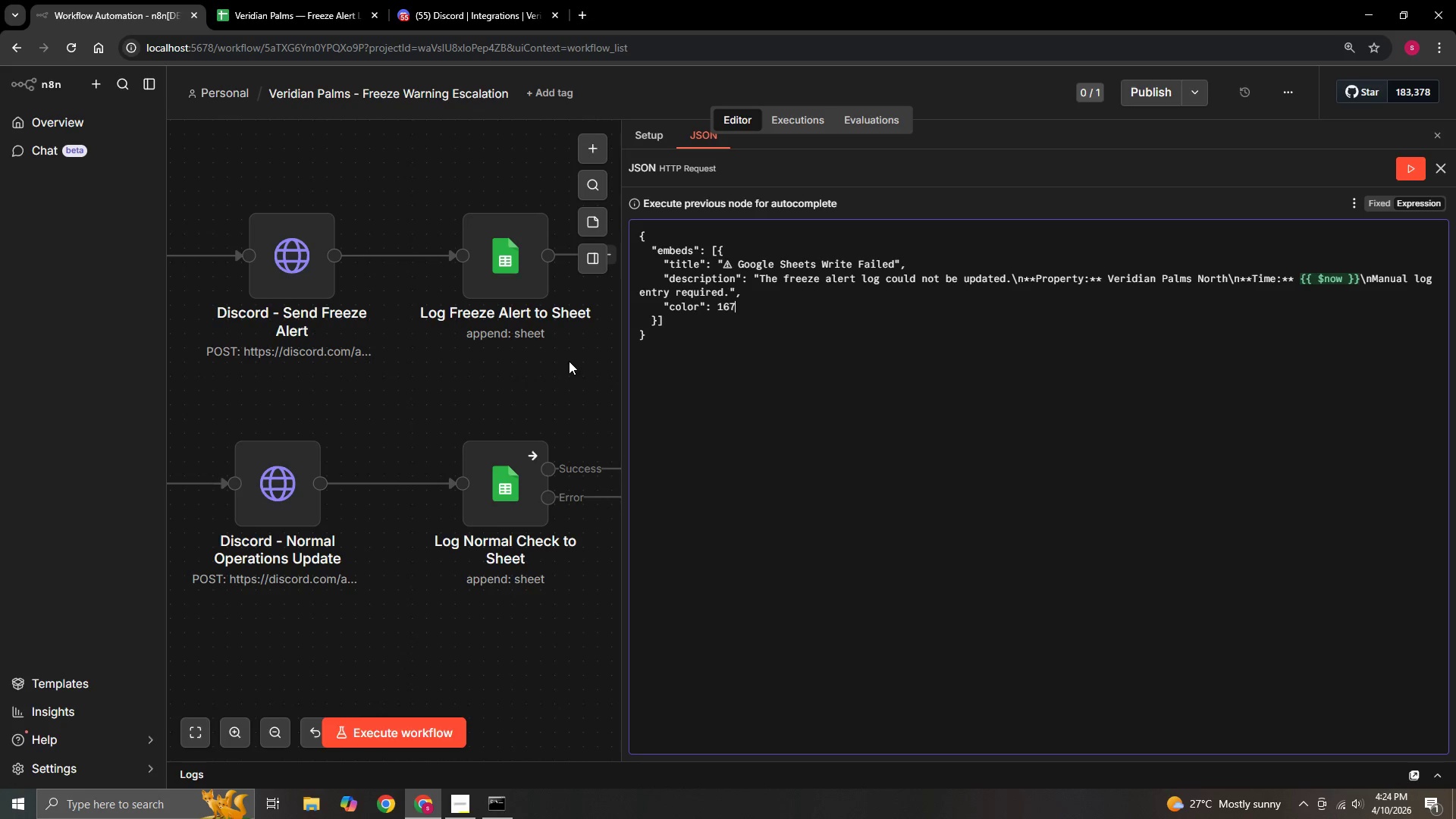 
key(Numpad1)
 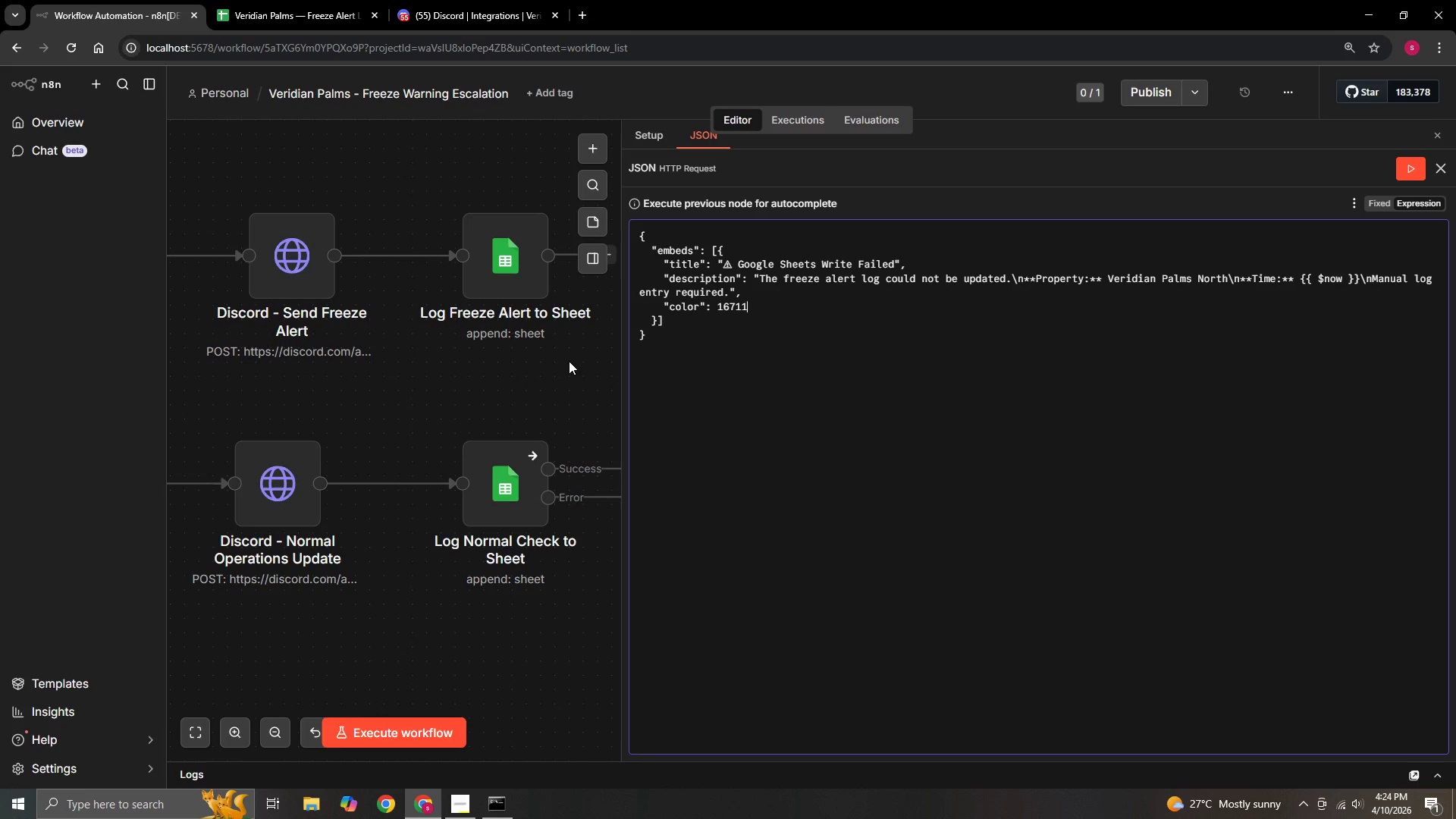 
key(Numpad1)
 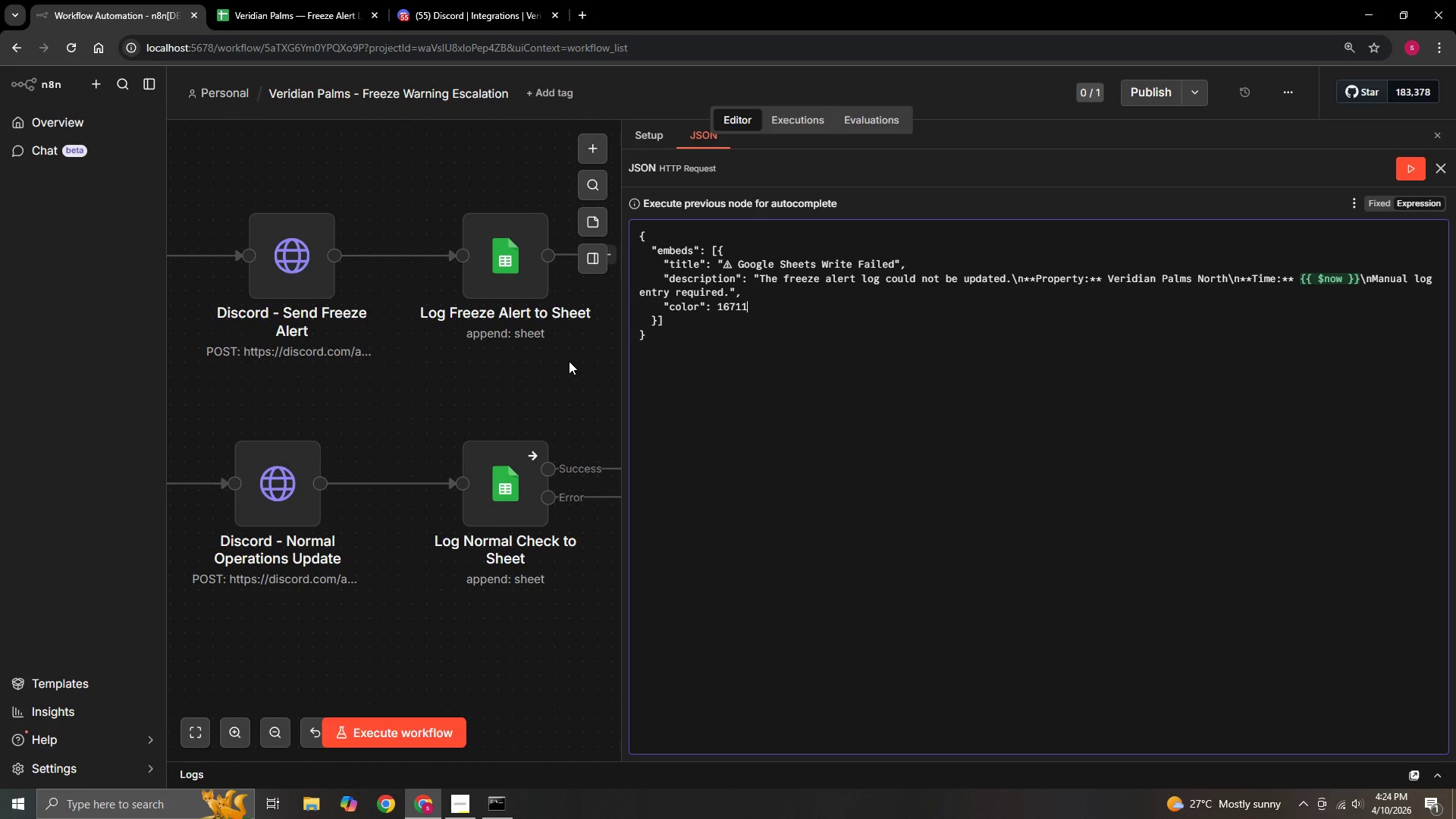 
key(Numpad6)
 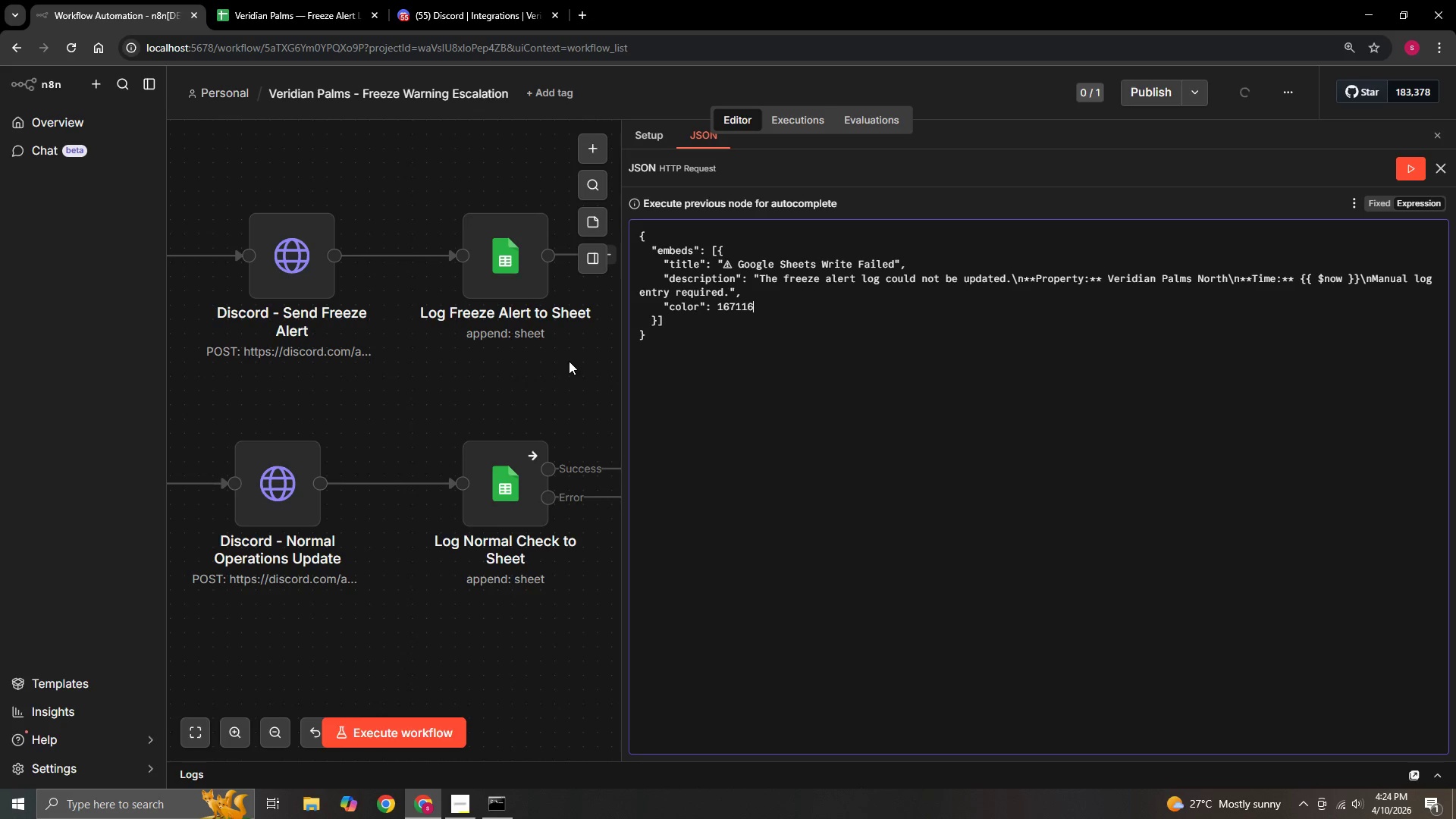 
key(Numpad8)
 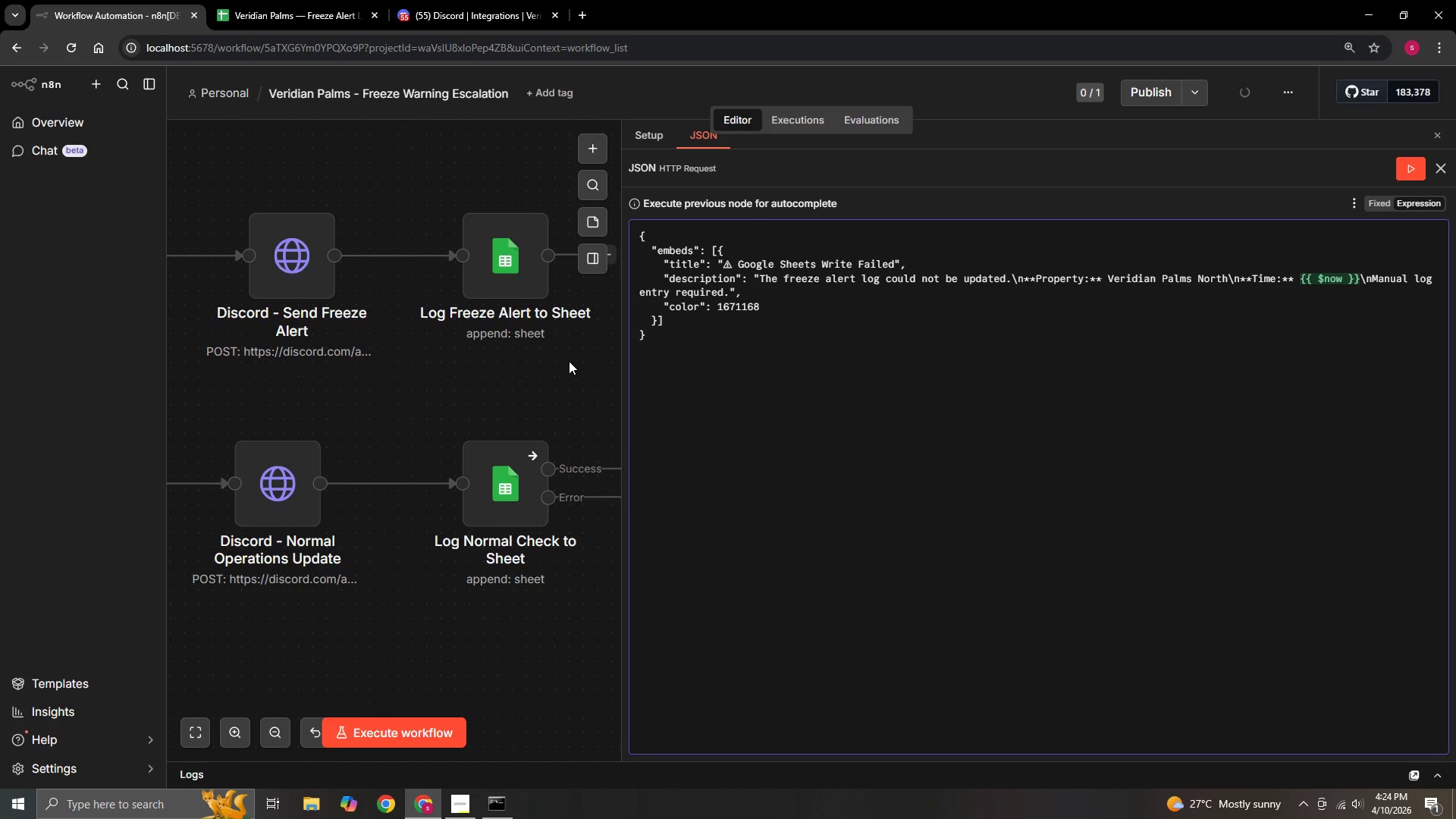 
key(Numpad0)
 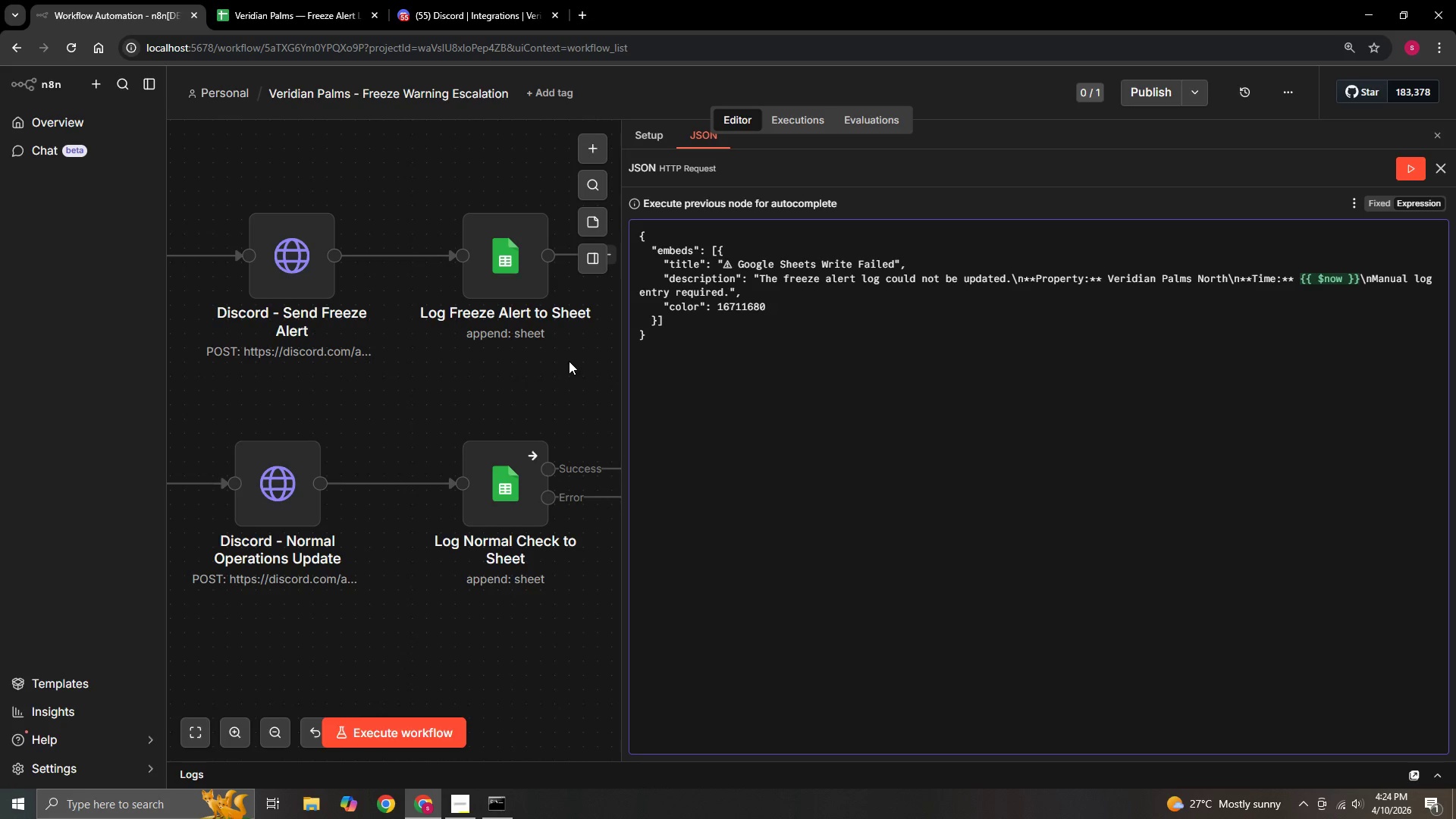 
key(Comma)
 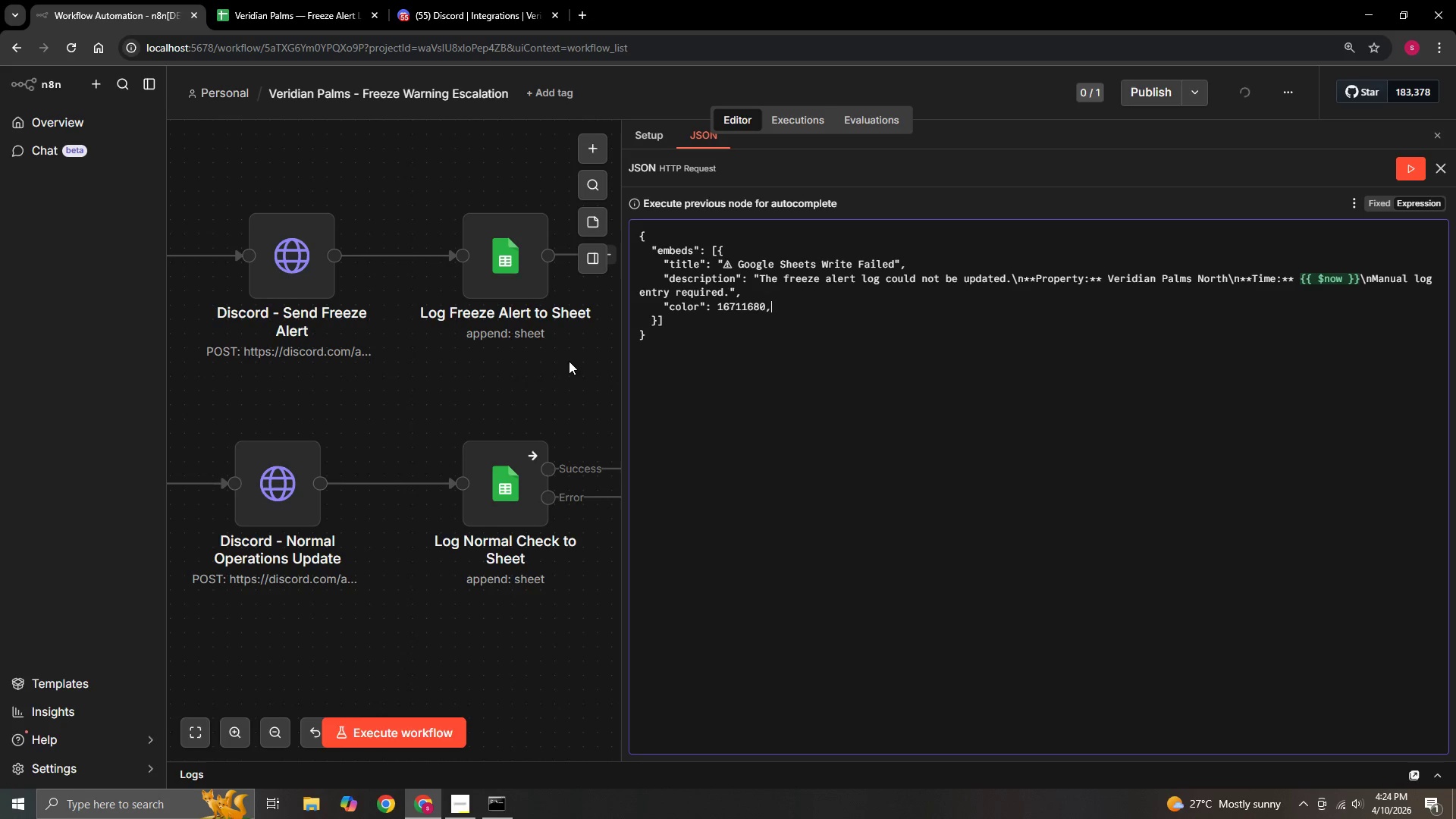 
key(Enter)
 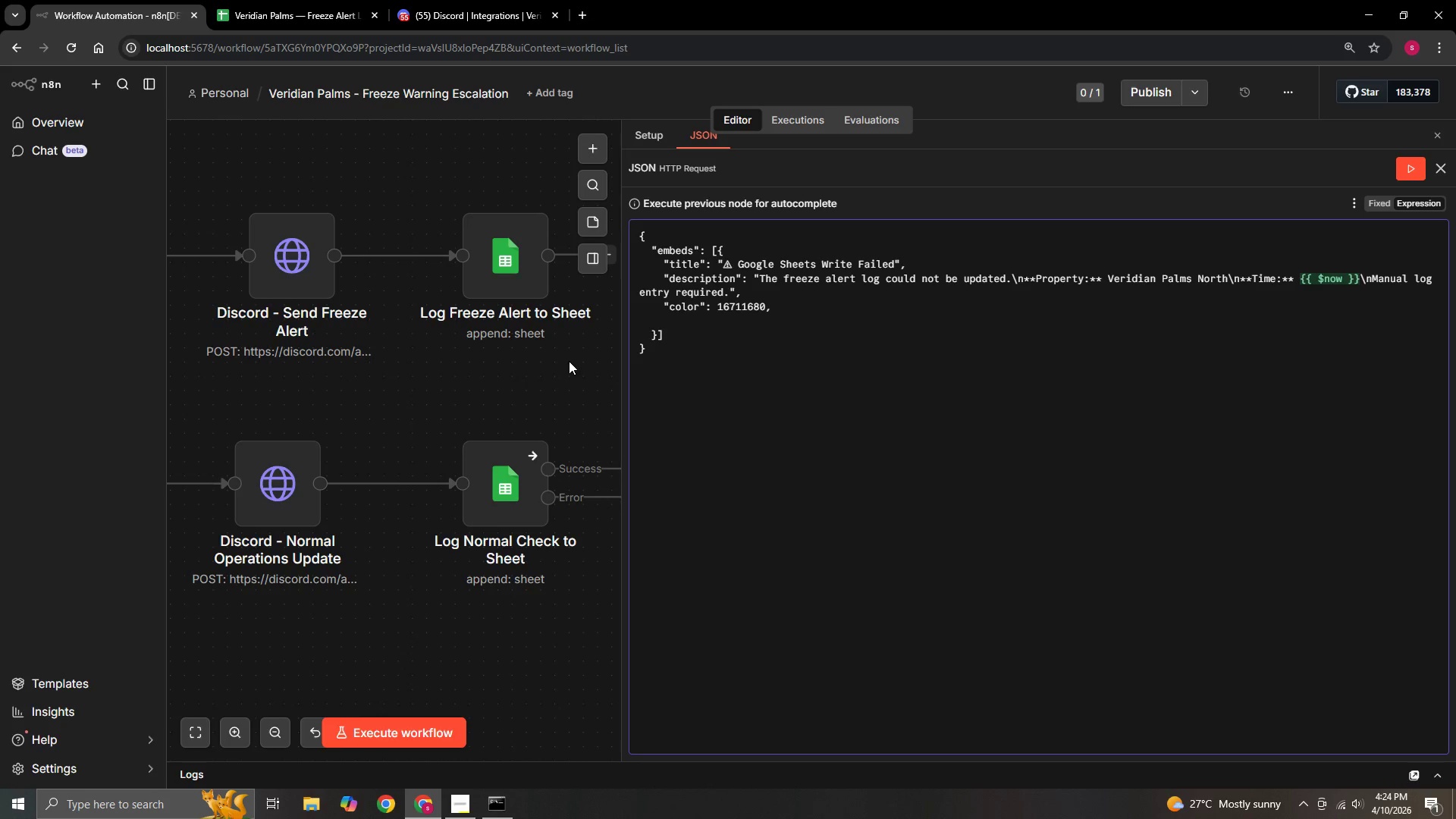 
key(Space)
 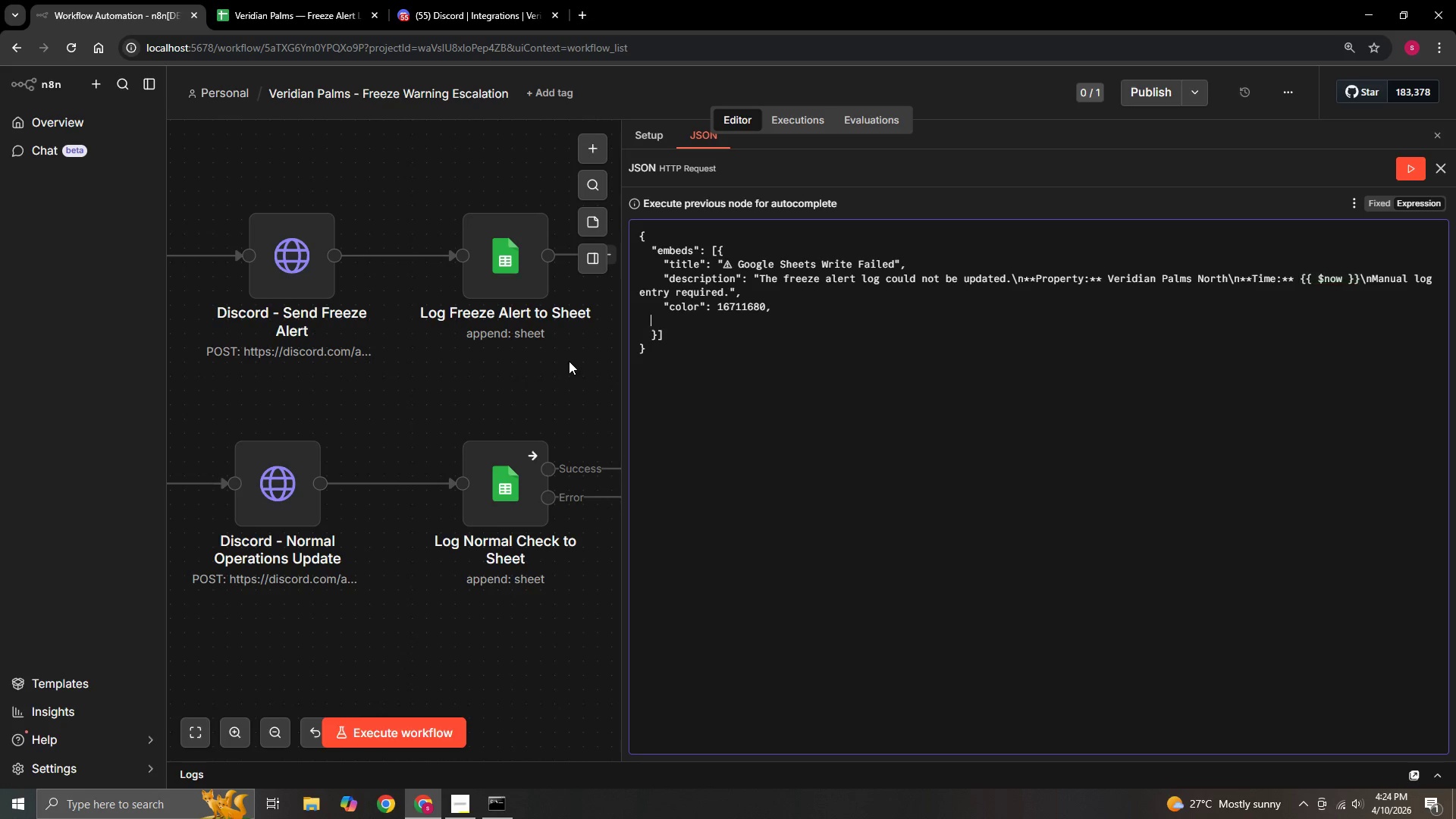 
key(Space)
 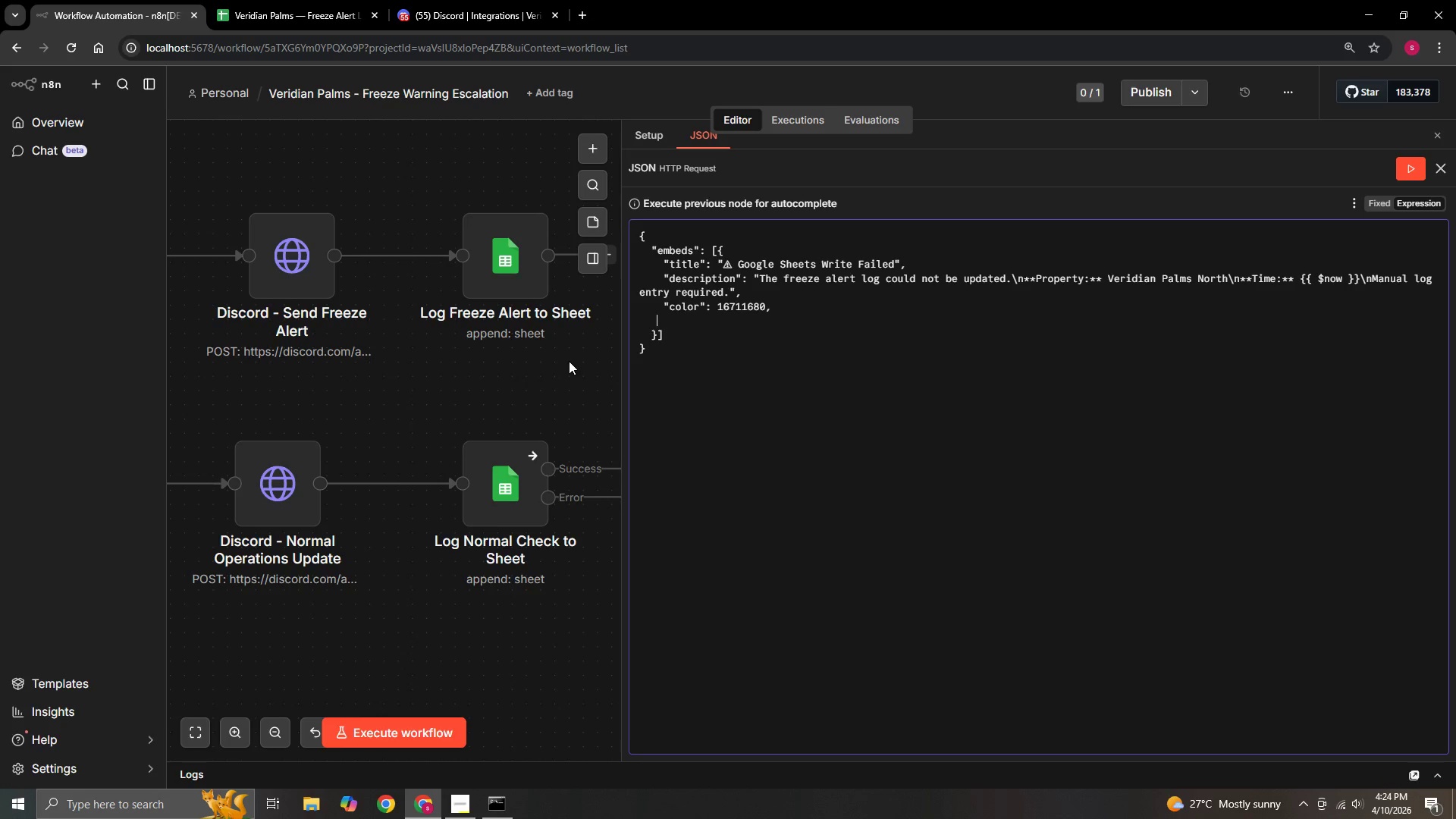 
key(Space)
 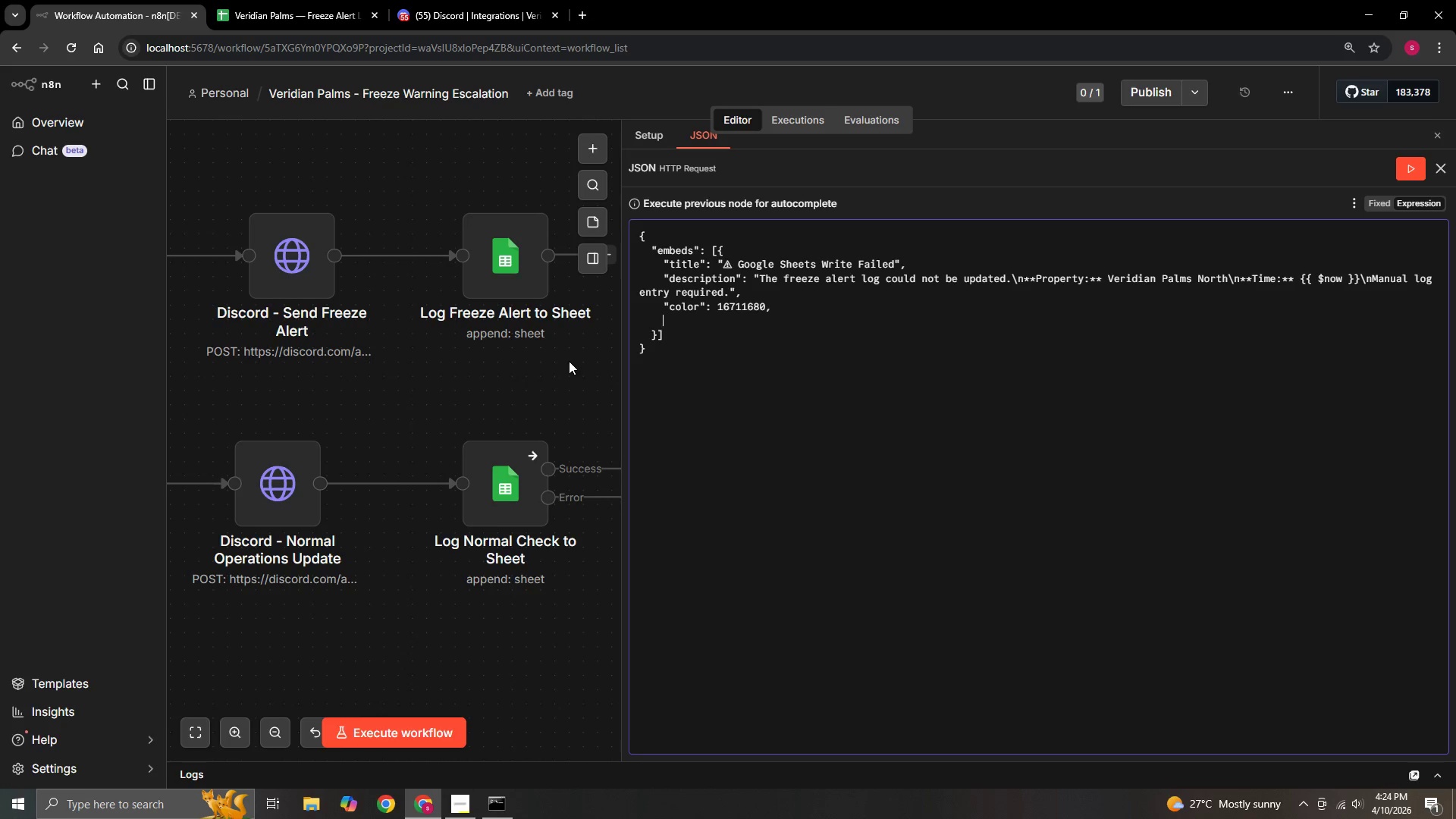 
key(Space)
 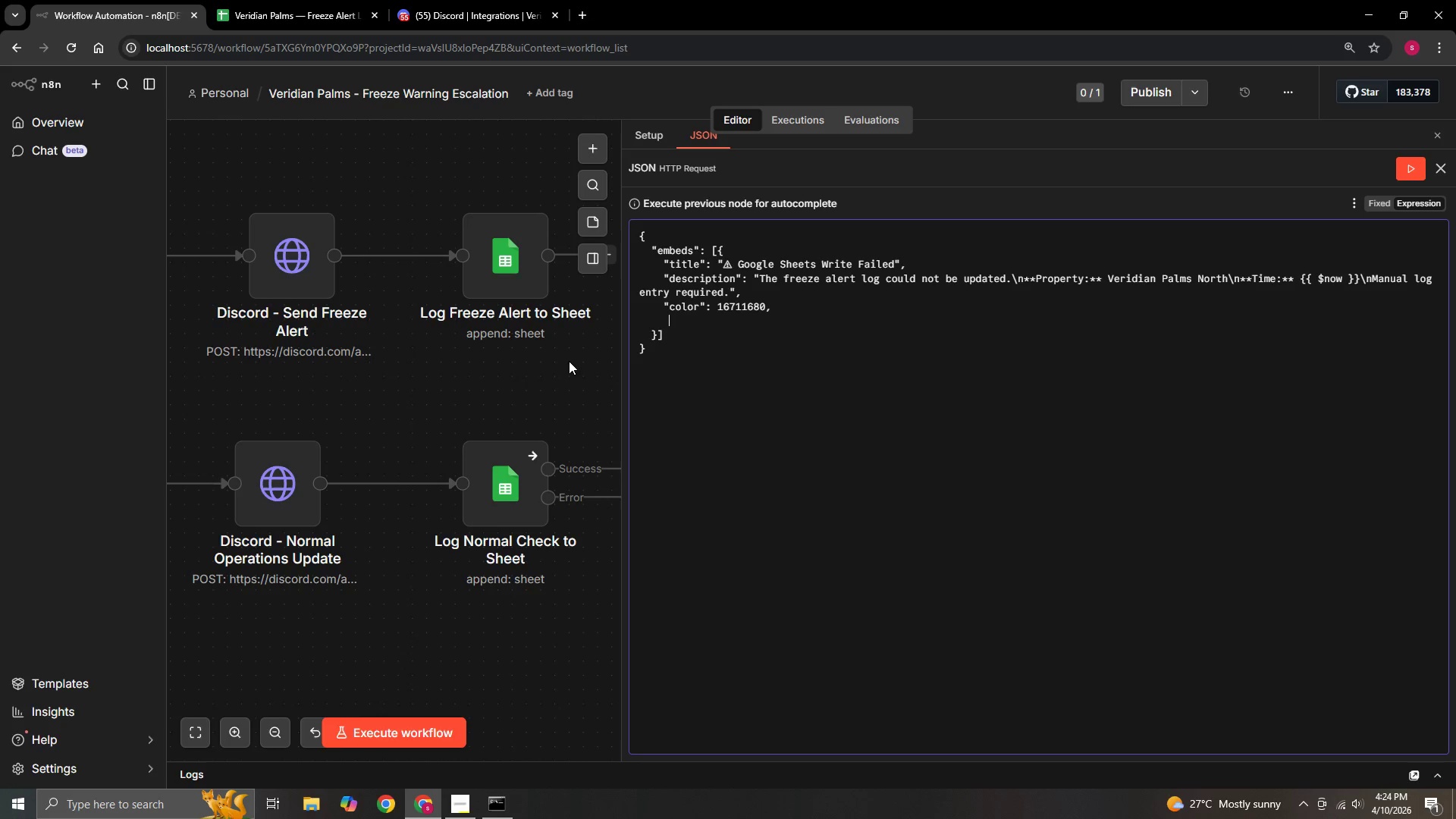 
key(Space)
 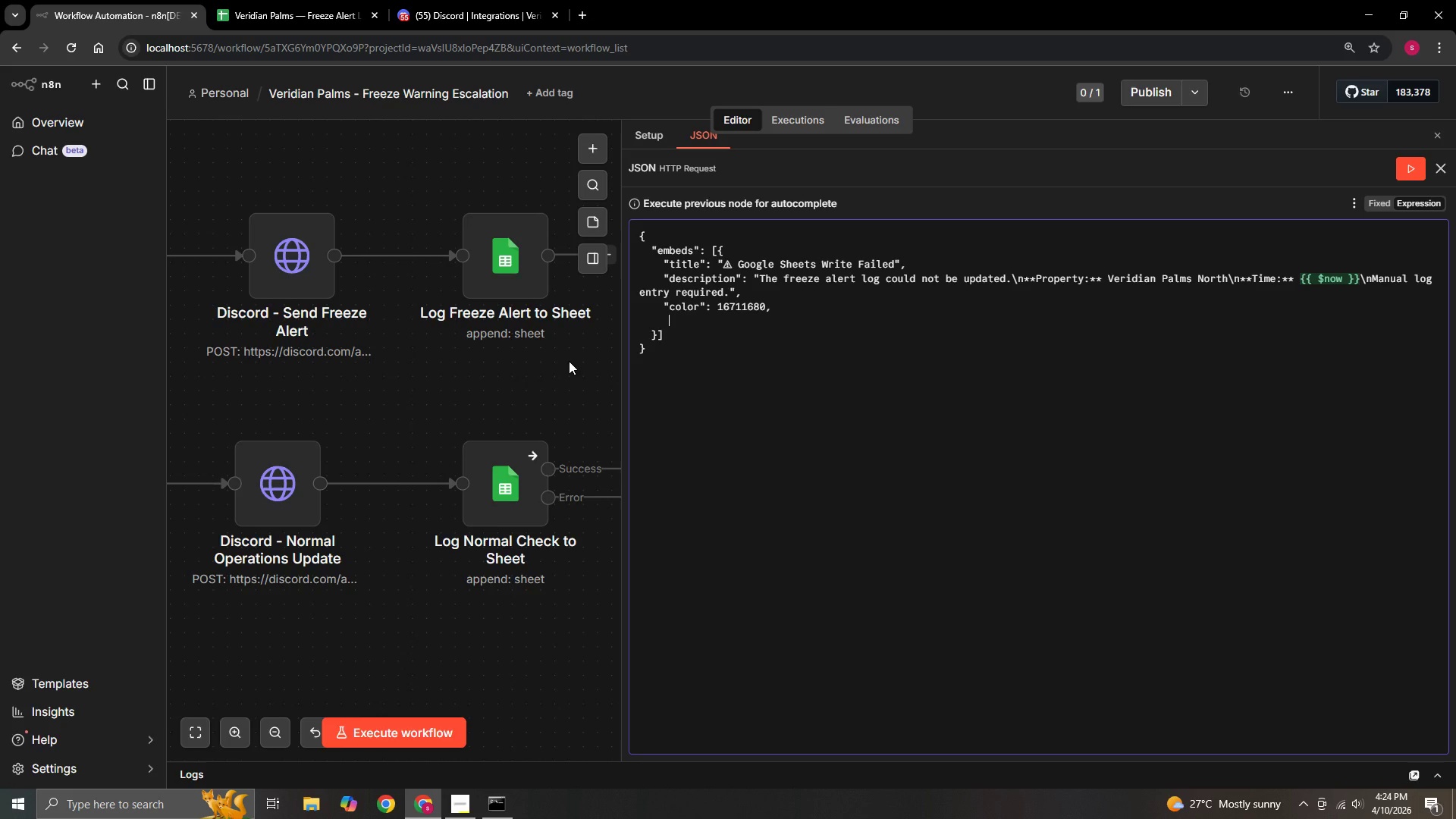 
key(Backspace)
 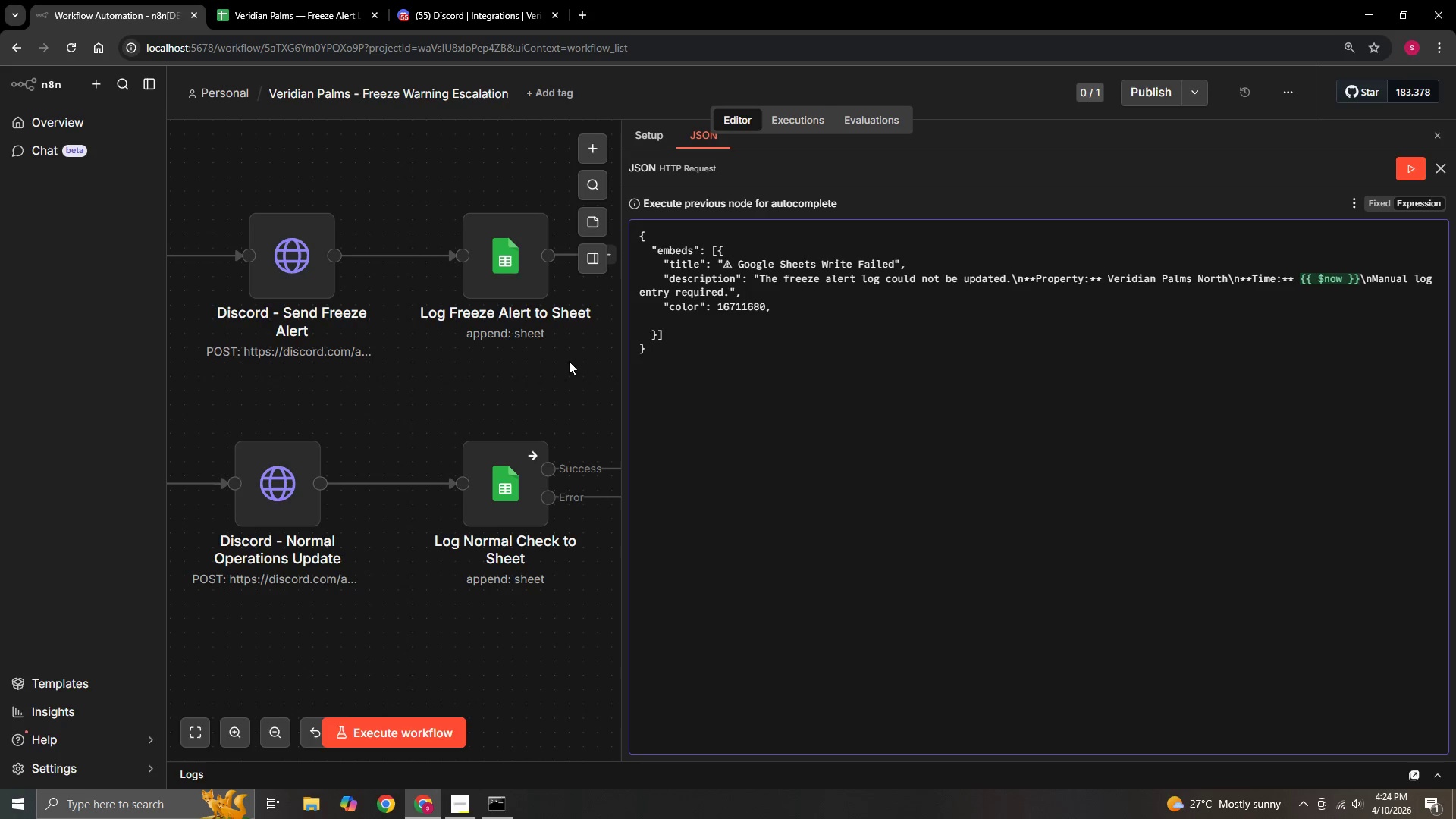 
key(Shift+Quote)
 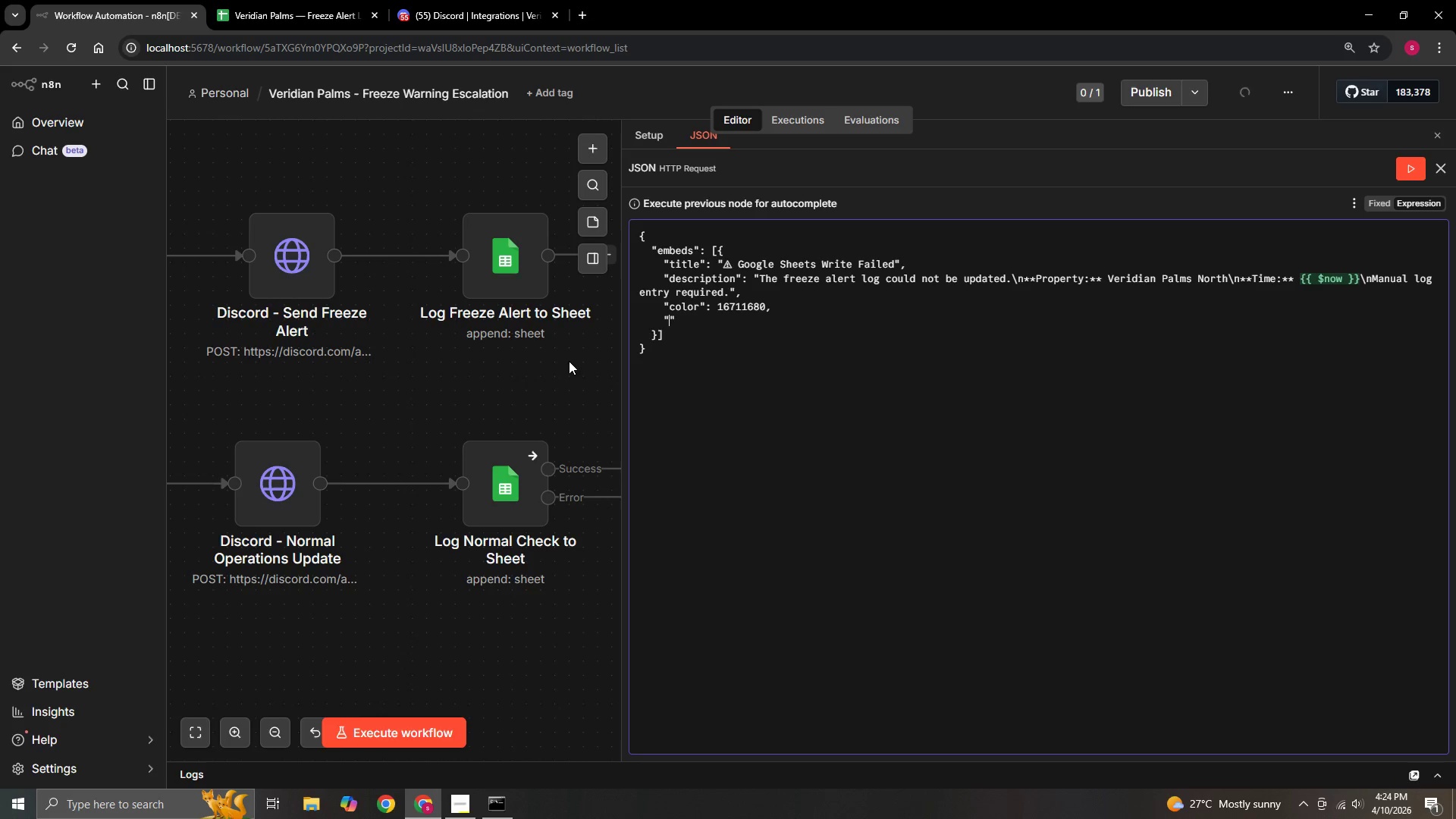 
key(ArrowUp)
 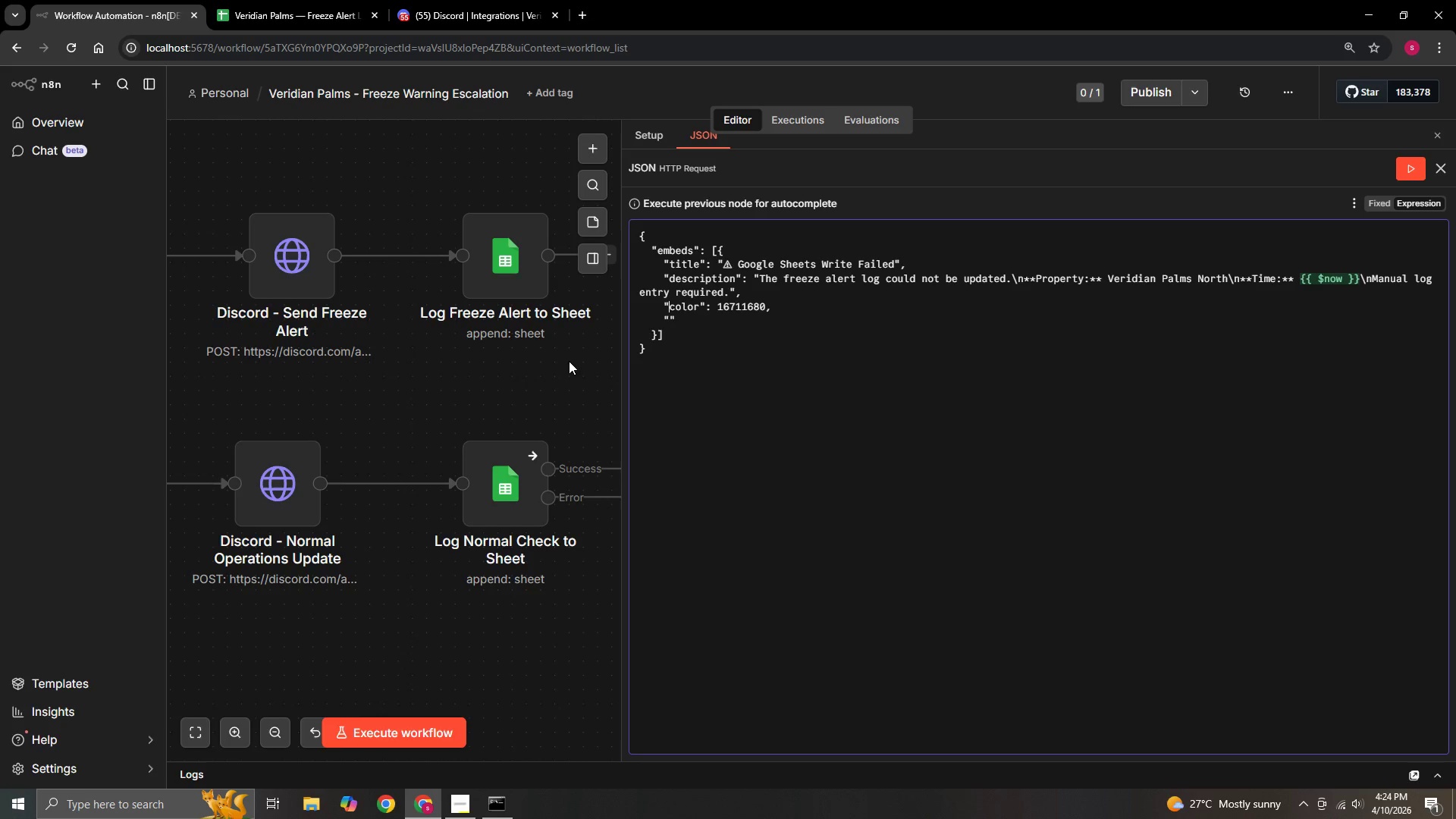 
key(ArrowDown)
 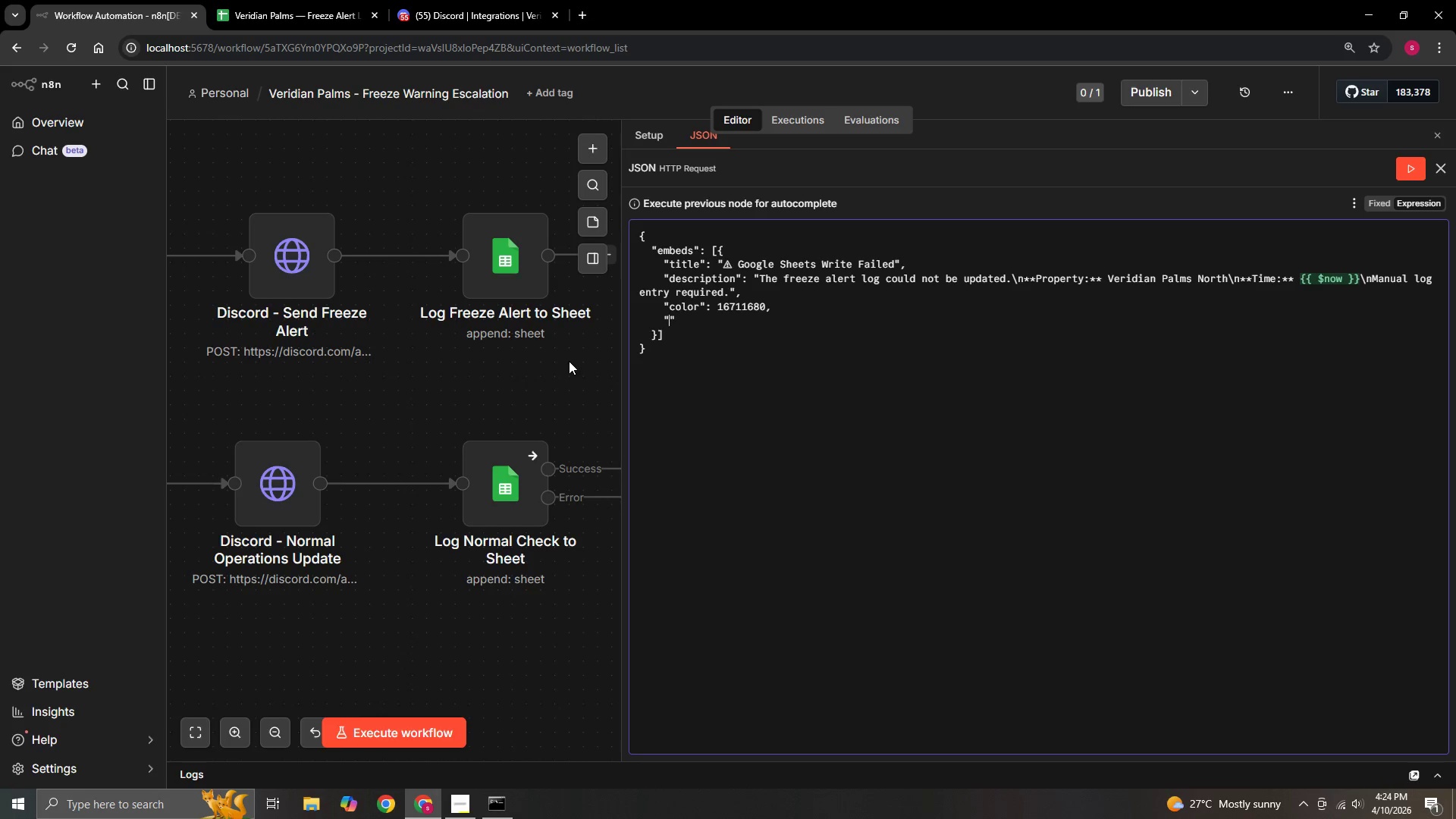 
type(footer)
 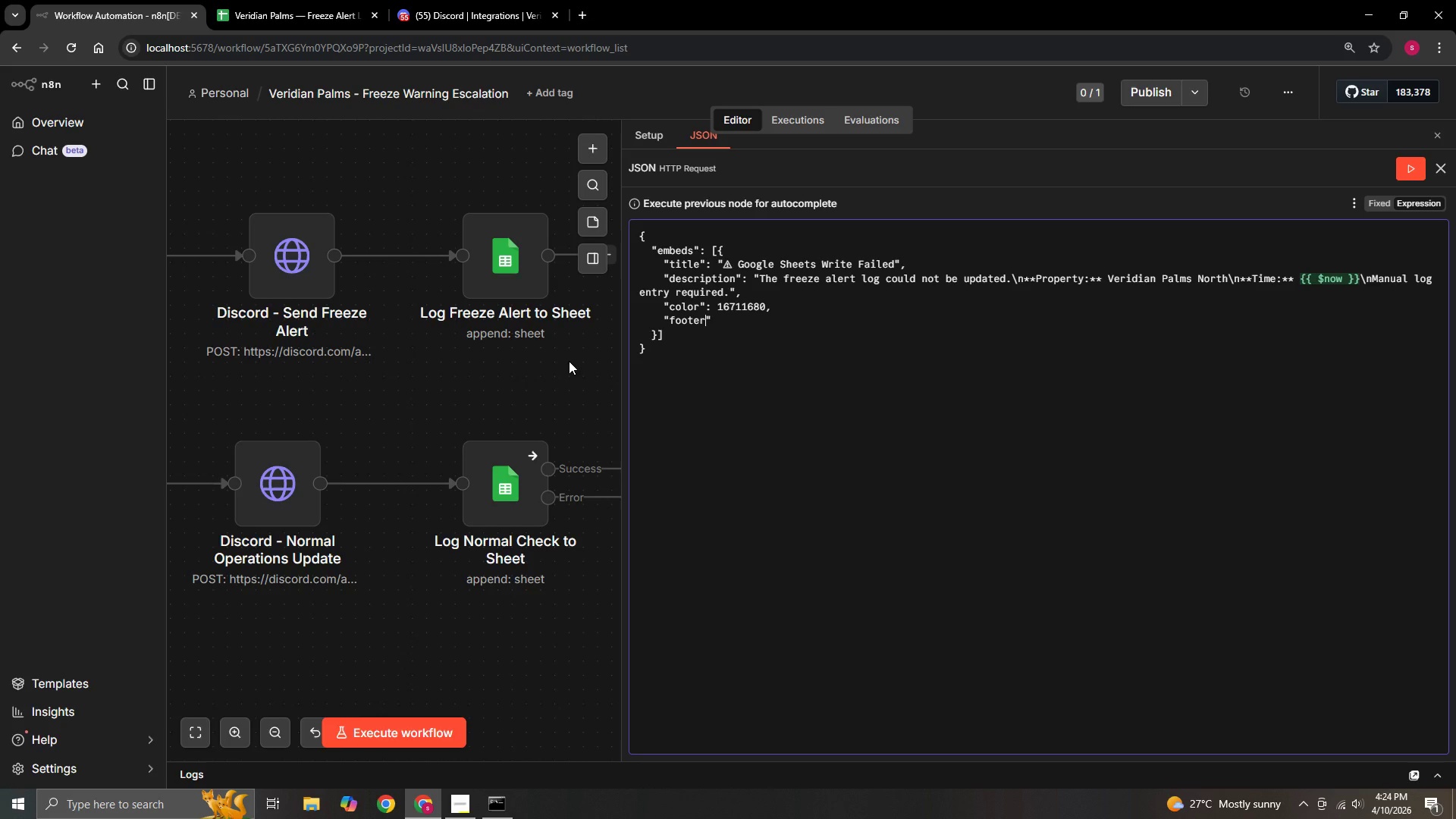 
key(ArrowRight)
 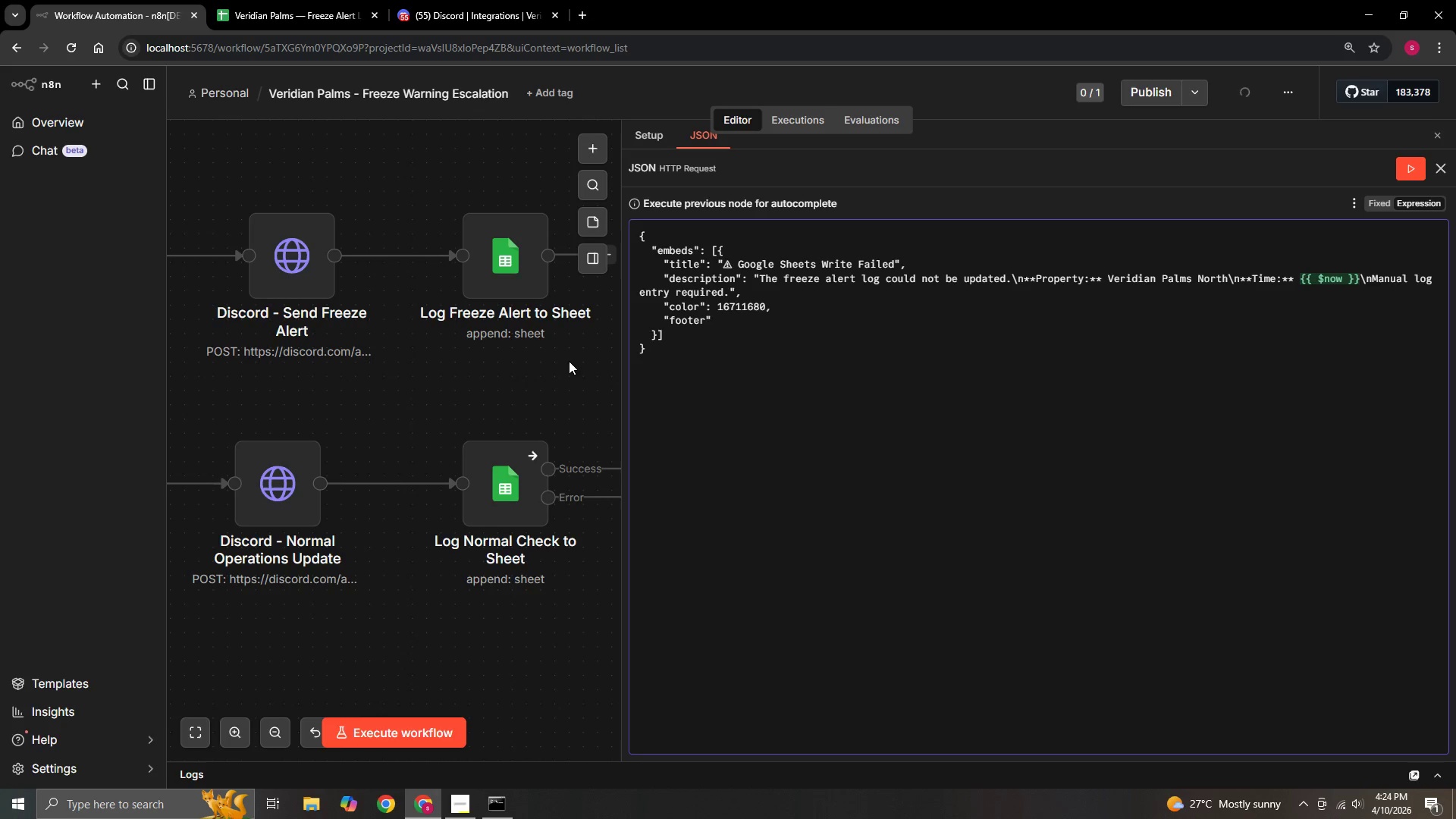 
type(: { "text)
 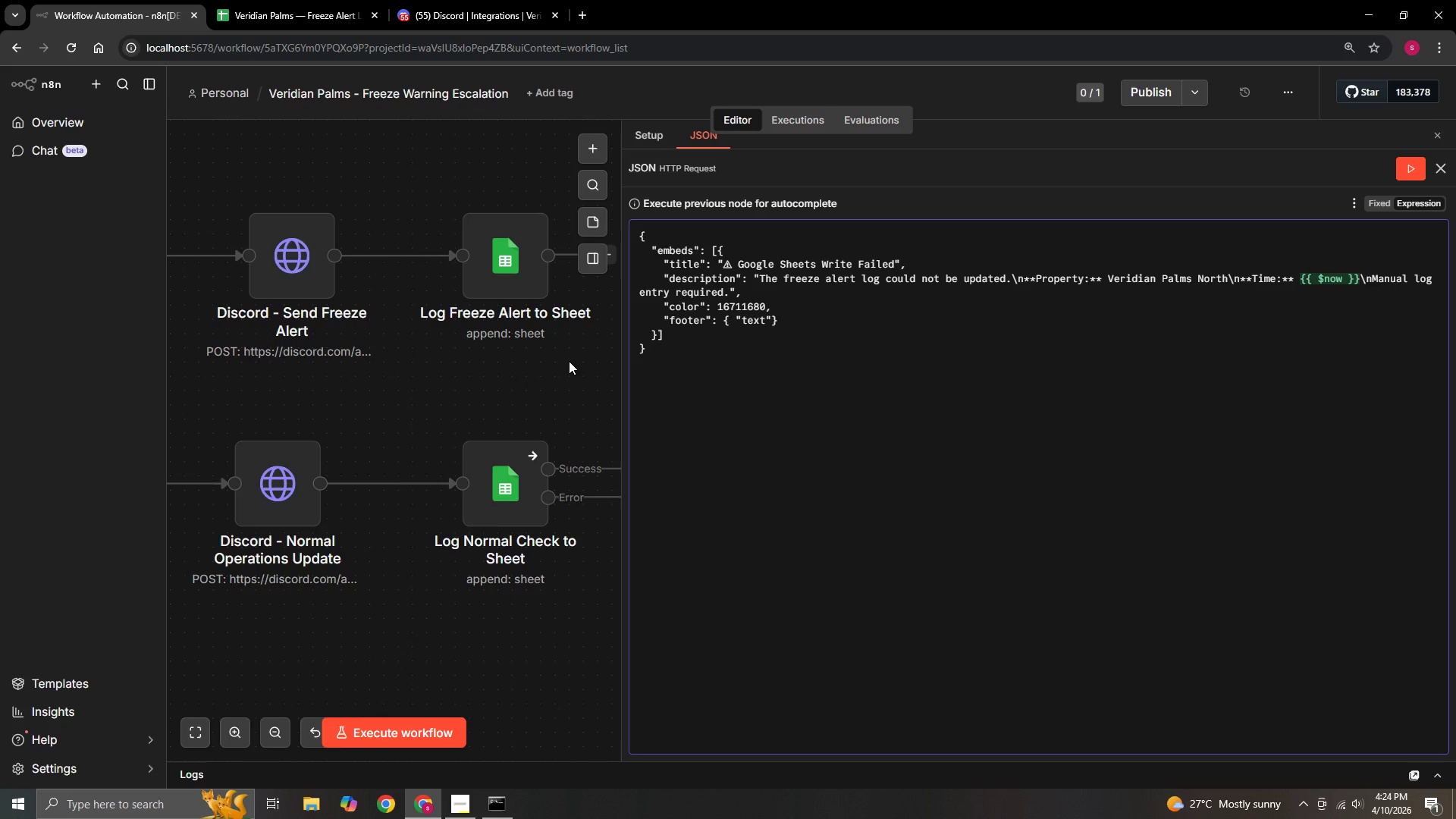 
key(ArrowRight)
 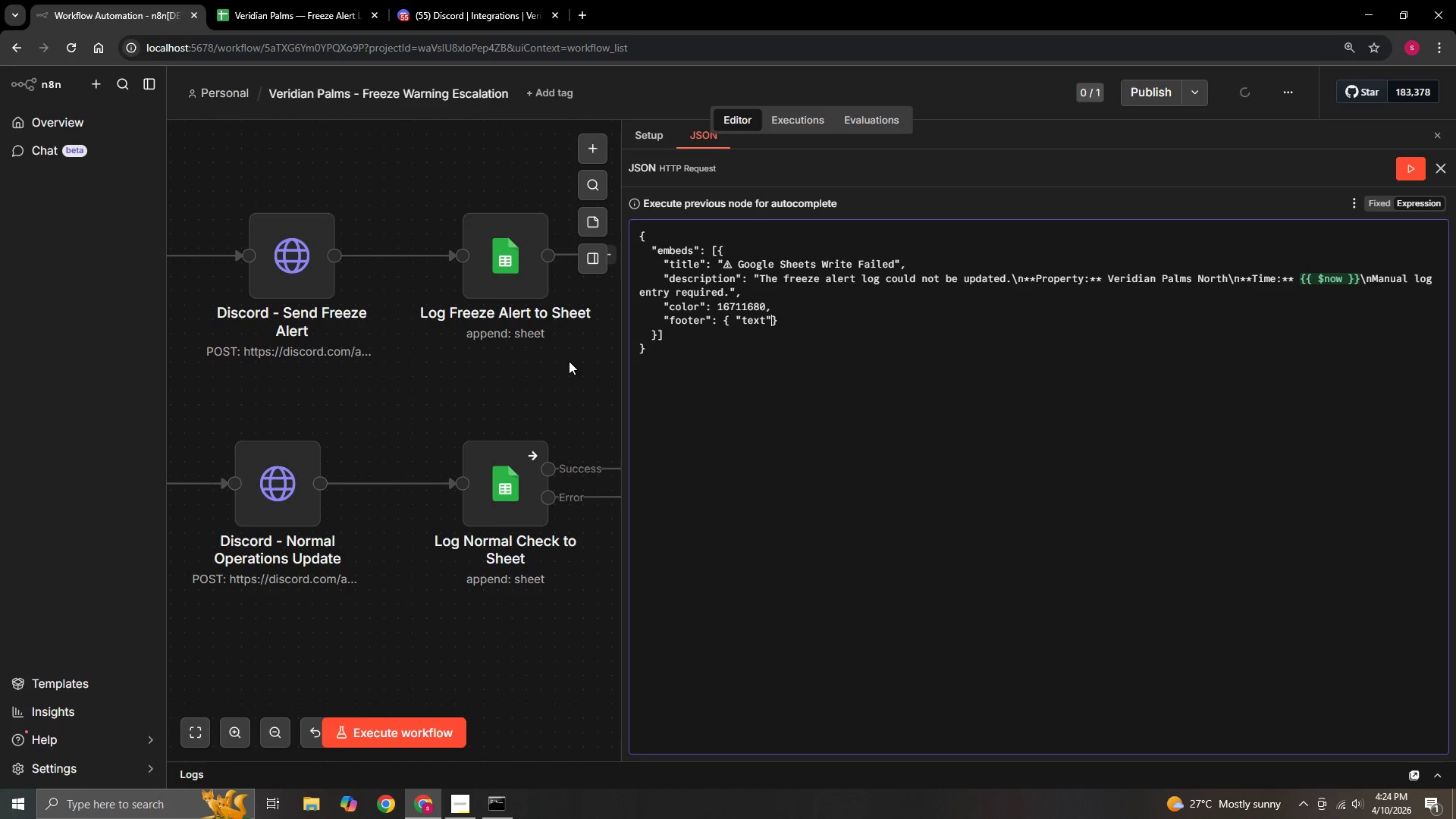 
type(: "Veridian)
 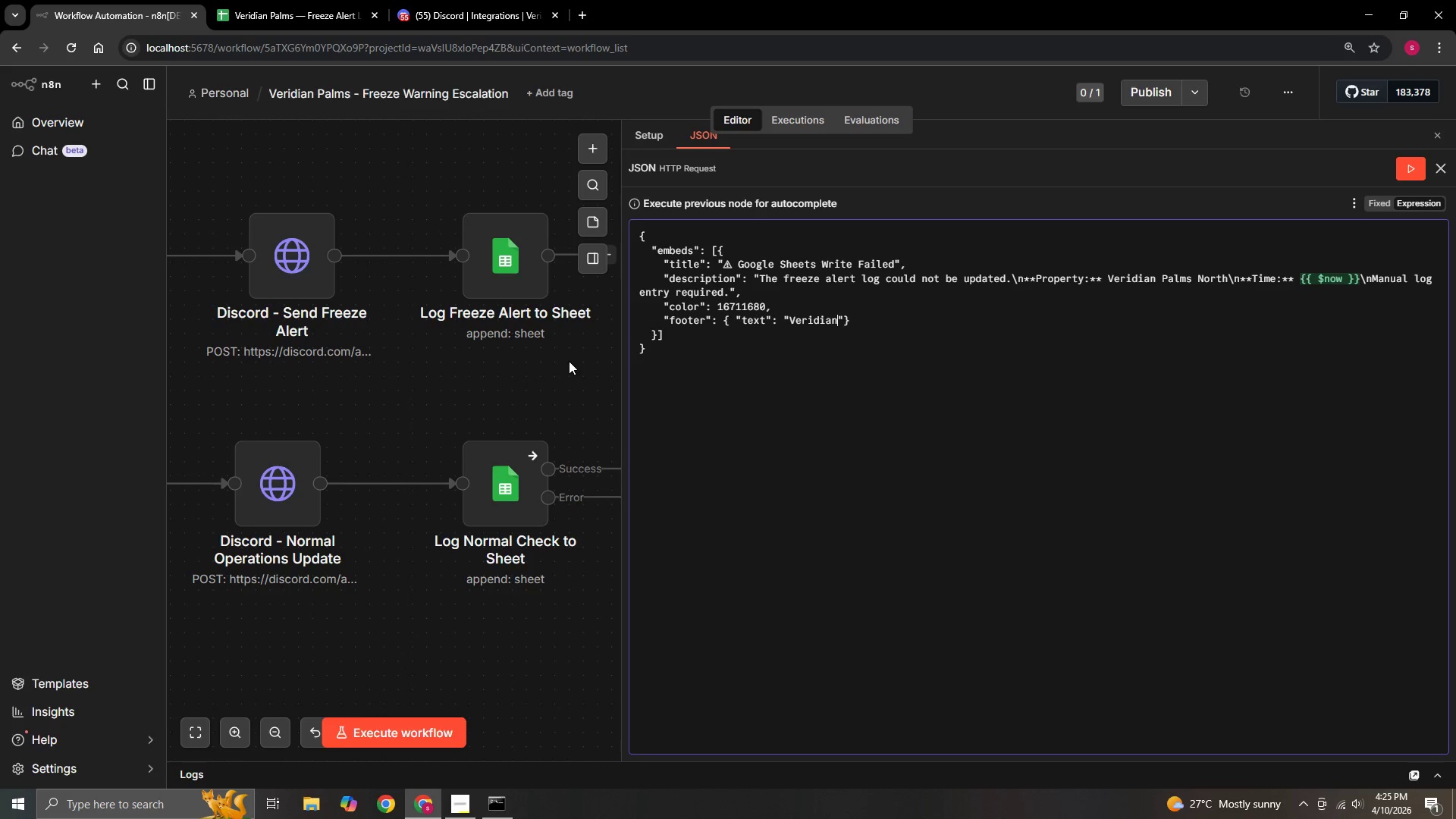 
type( Palms Error Handler)
 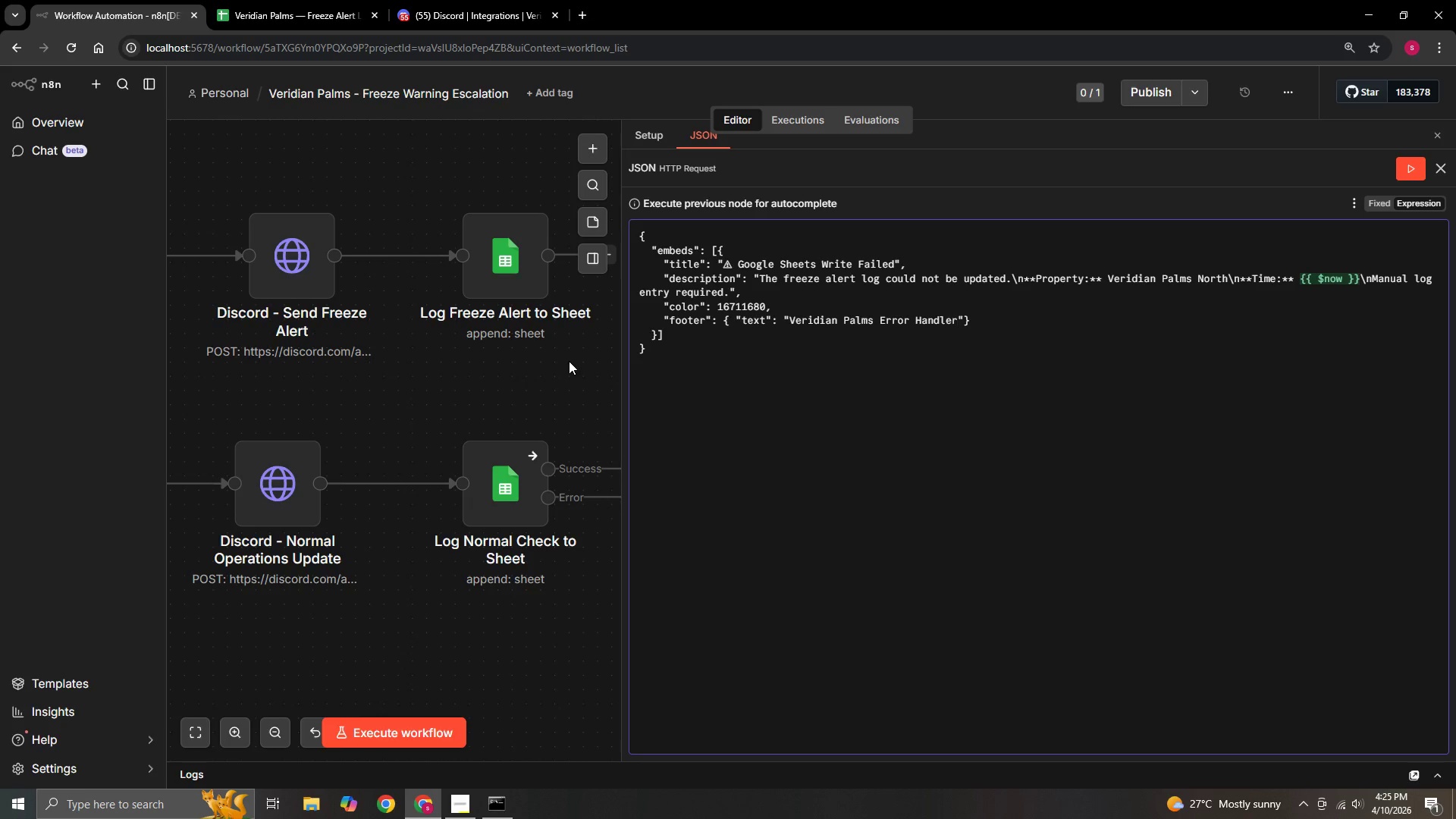 
key(ArrowRight)
 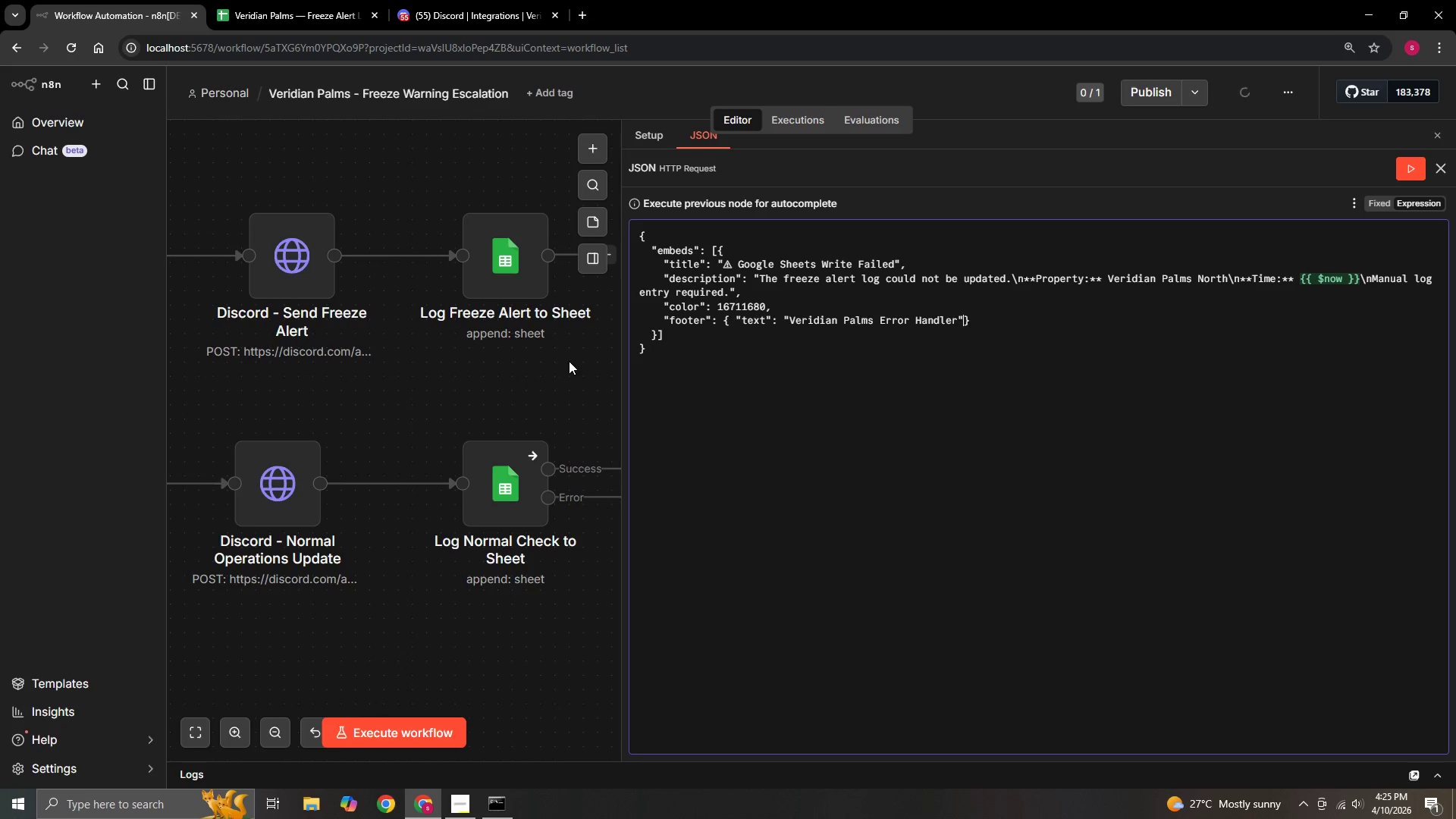 
key(Space)
 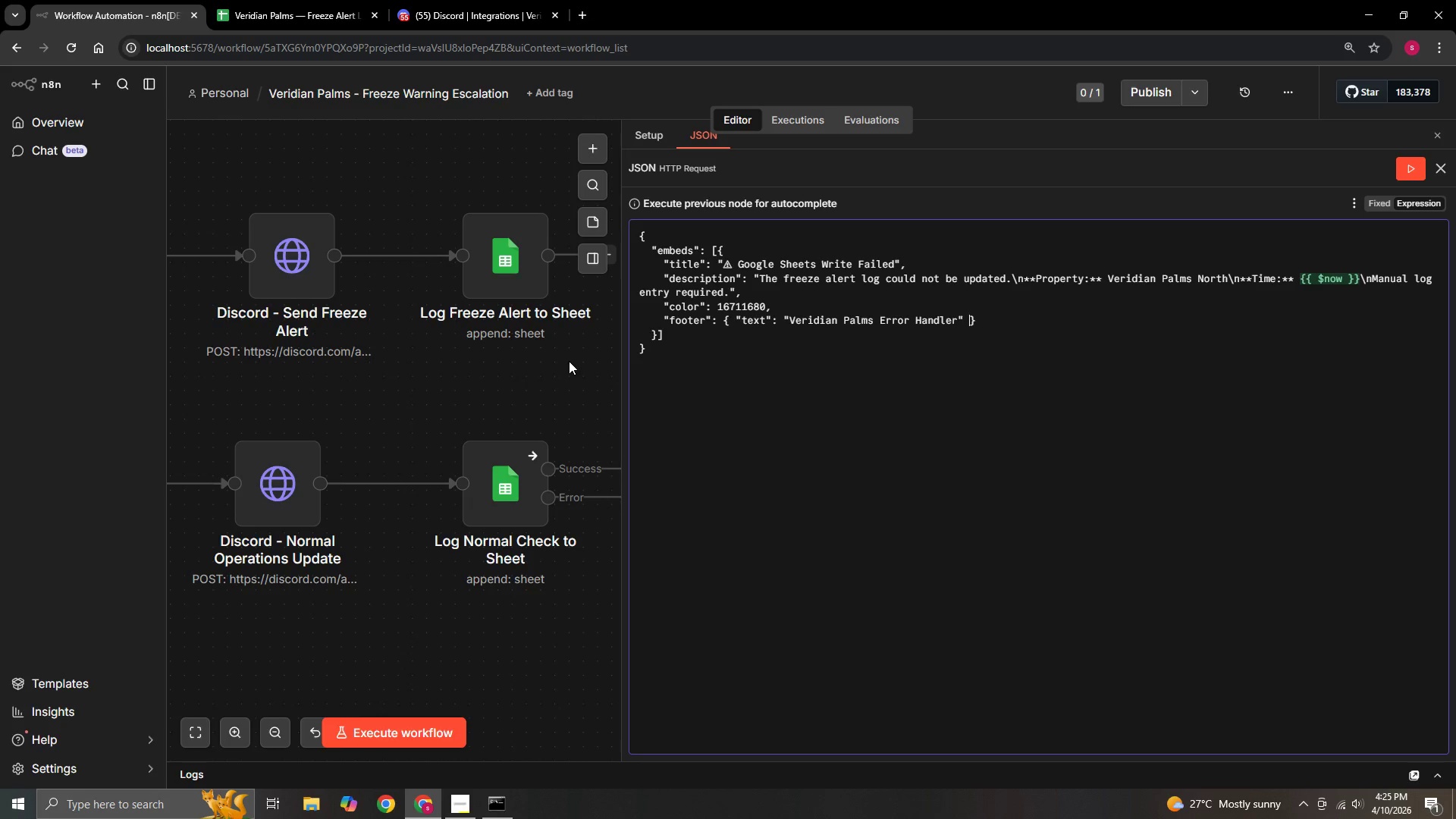 
wait(24.14)
 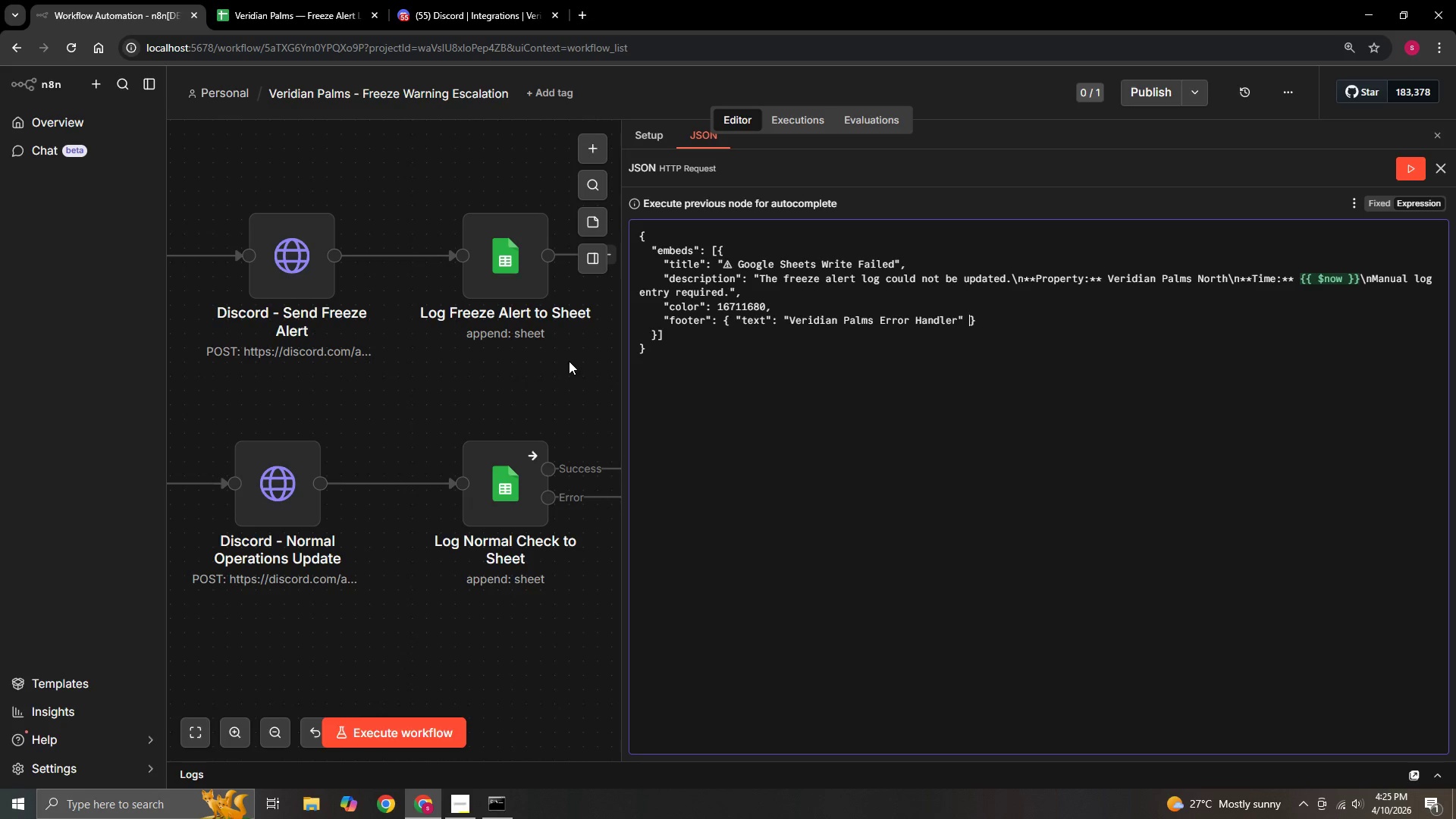 
left_click([1441, 172])
 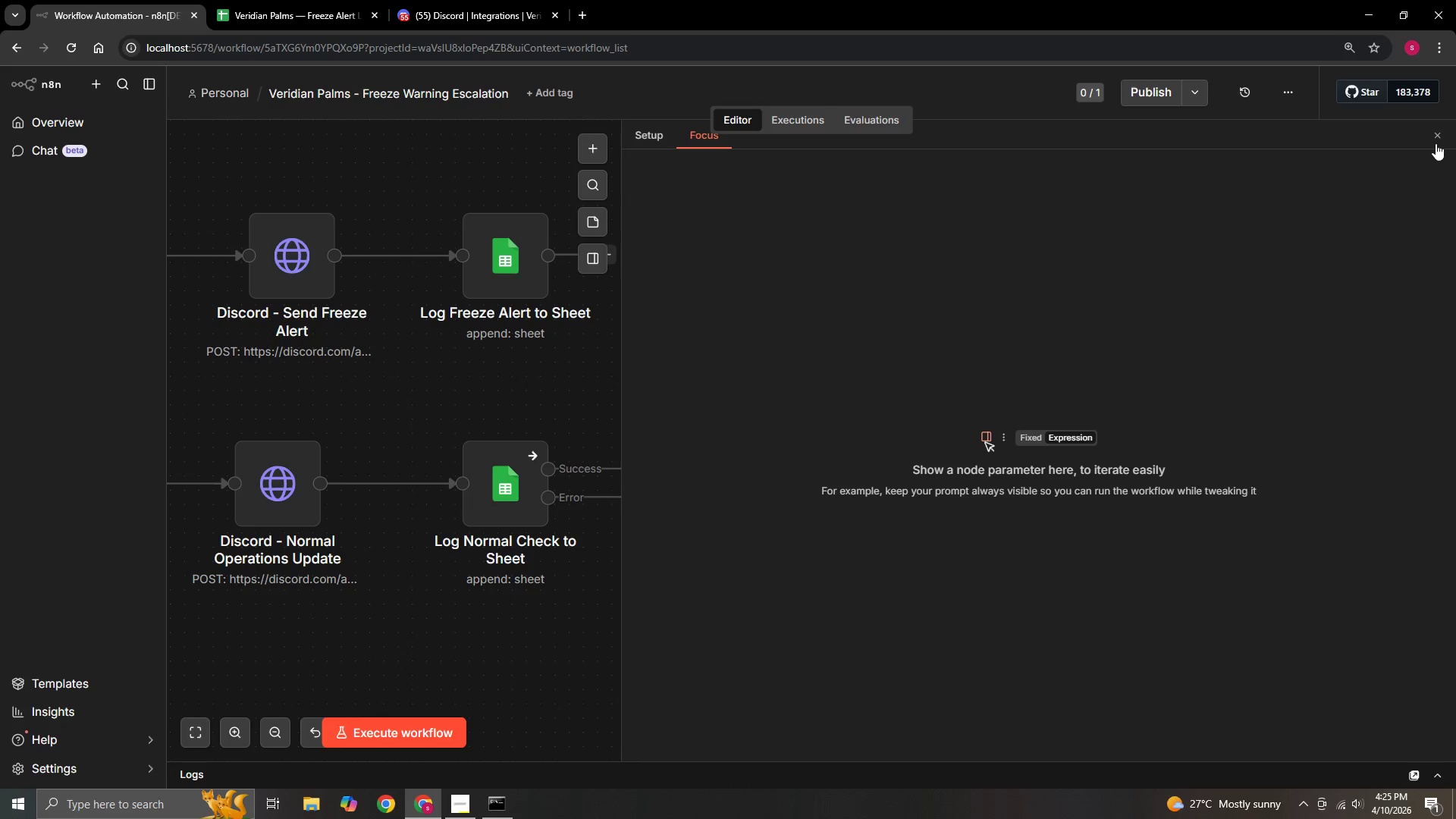 
left_click([1436, 143])
 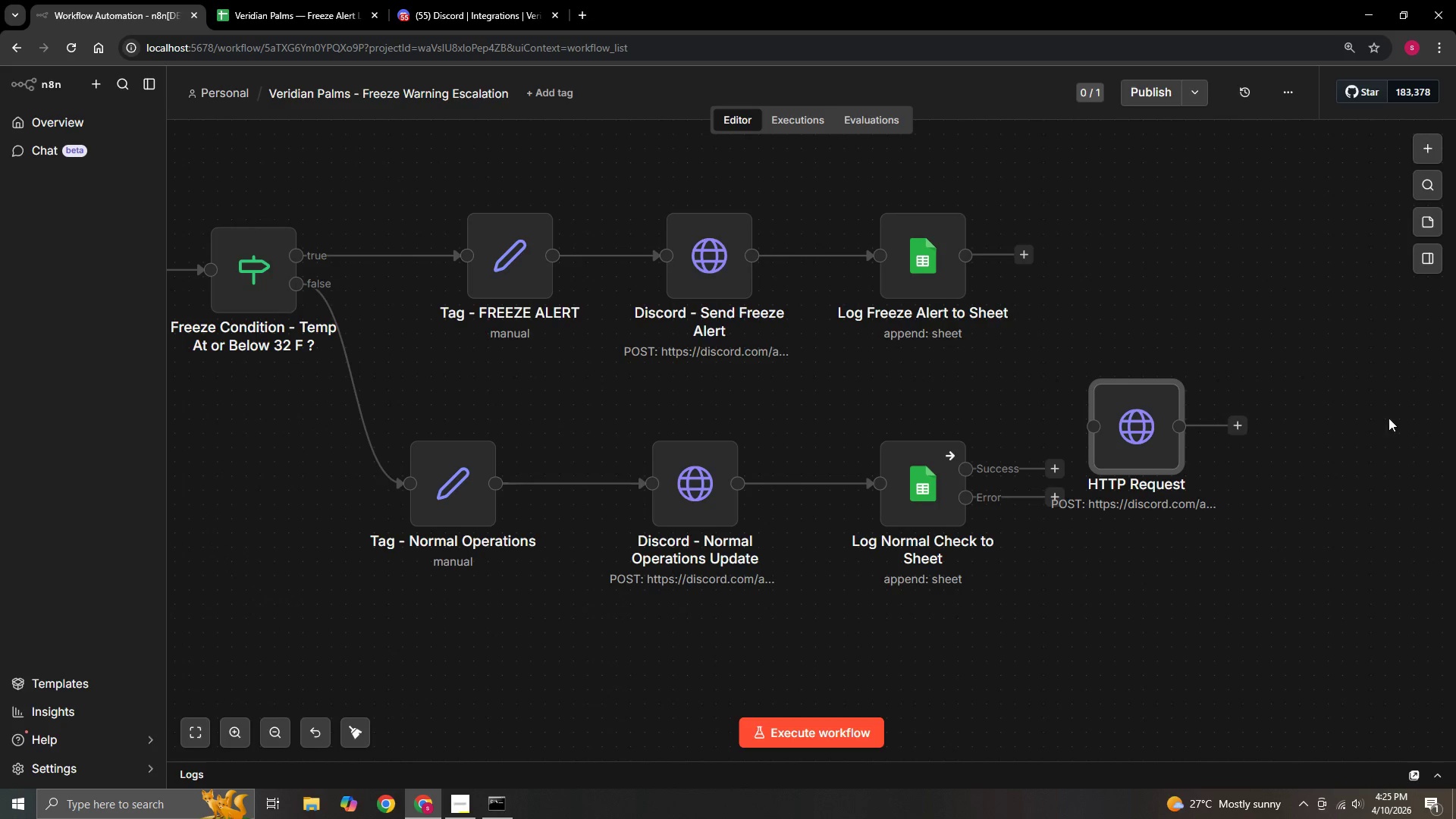 
hold_key(key=ControlLeft, duration=1.03)
left_click_drag(start_coordinate=[1369, 468], to_coordinate=[1096, 497])
 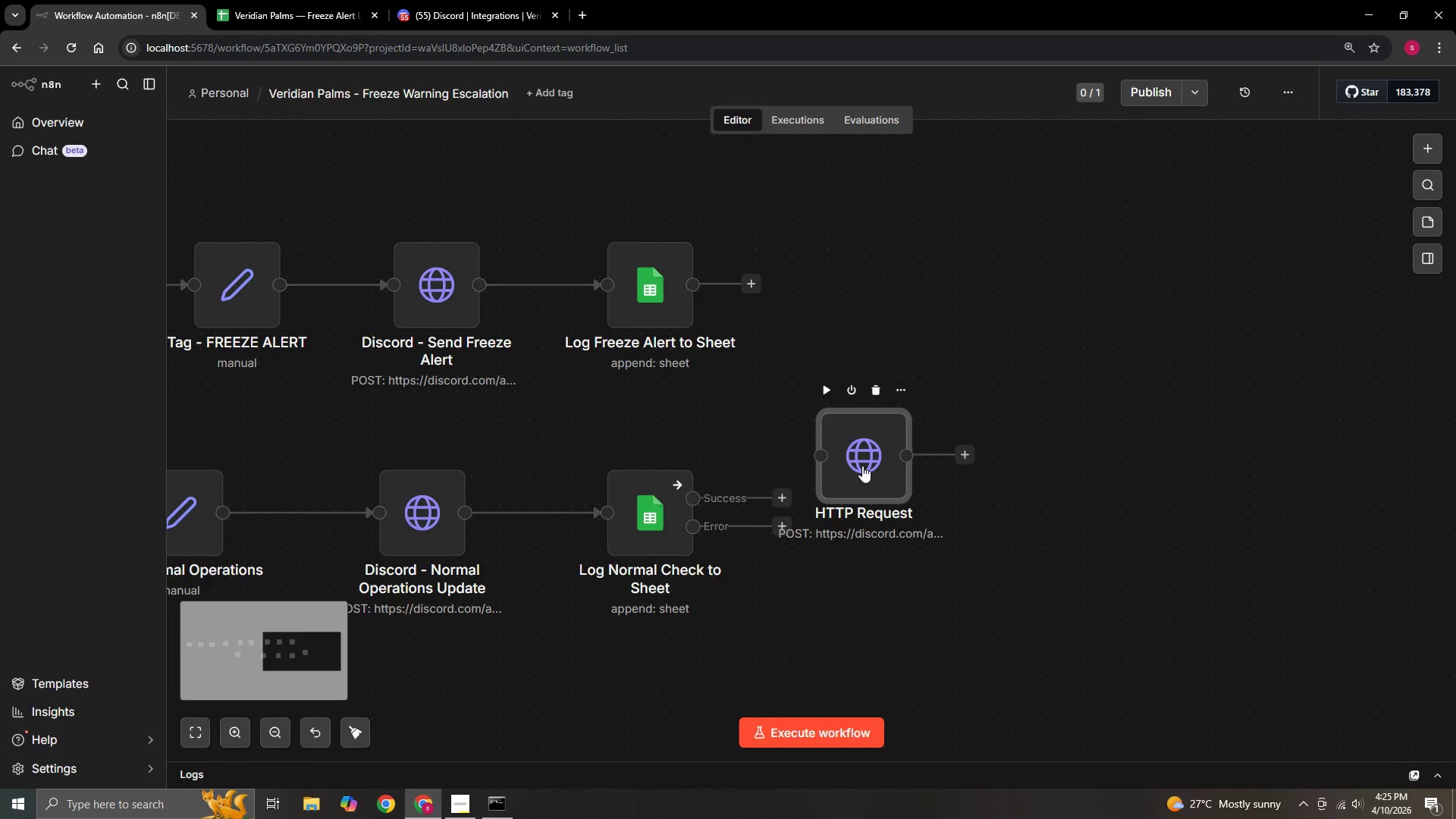 
left_click_drag(start_coordinate=[862, 465], to_coordinate=[902, 423])
 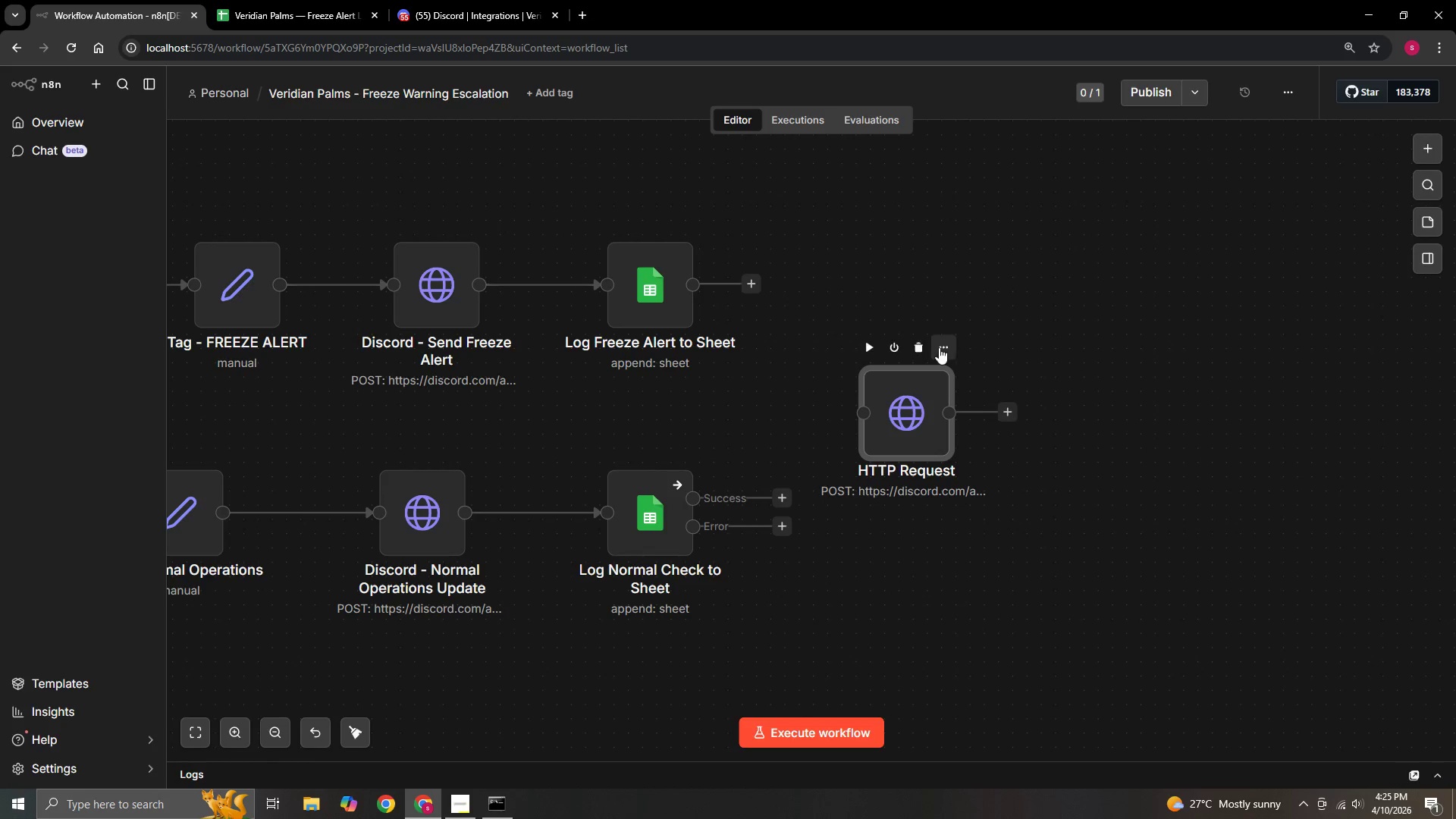 
left_click([939, 347])
 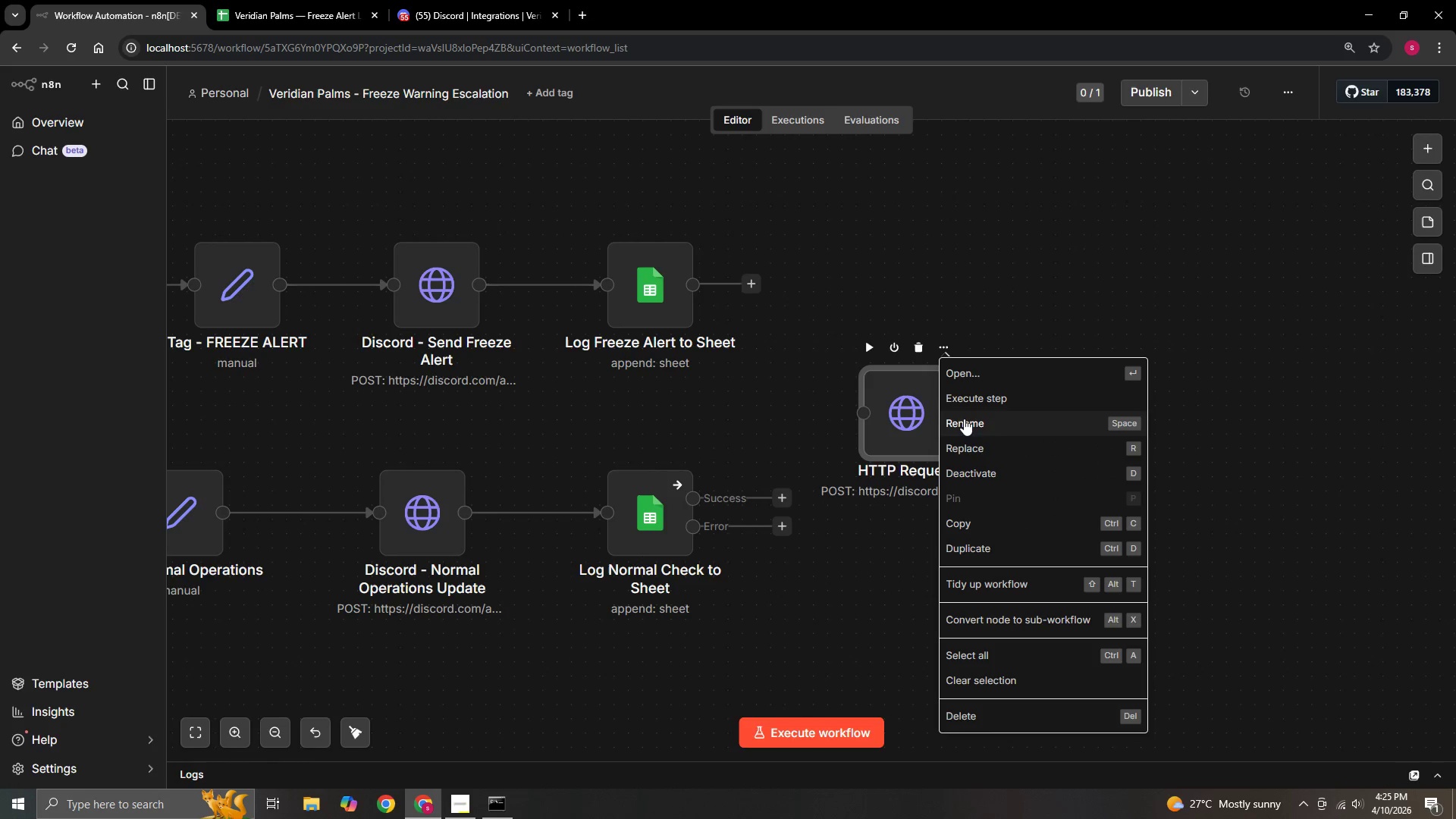 
left_click([964, 422])
 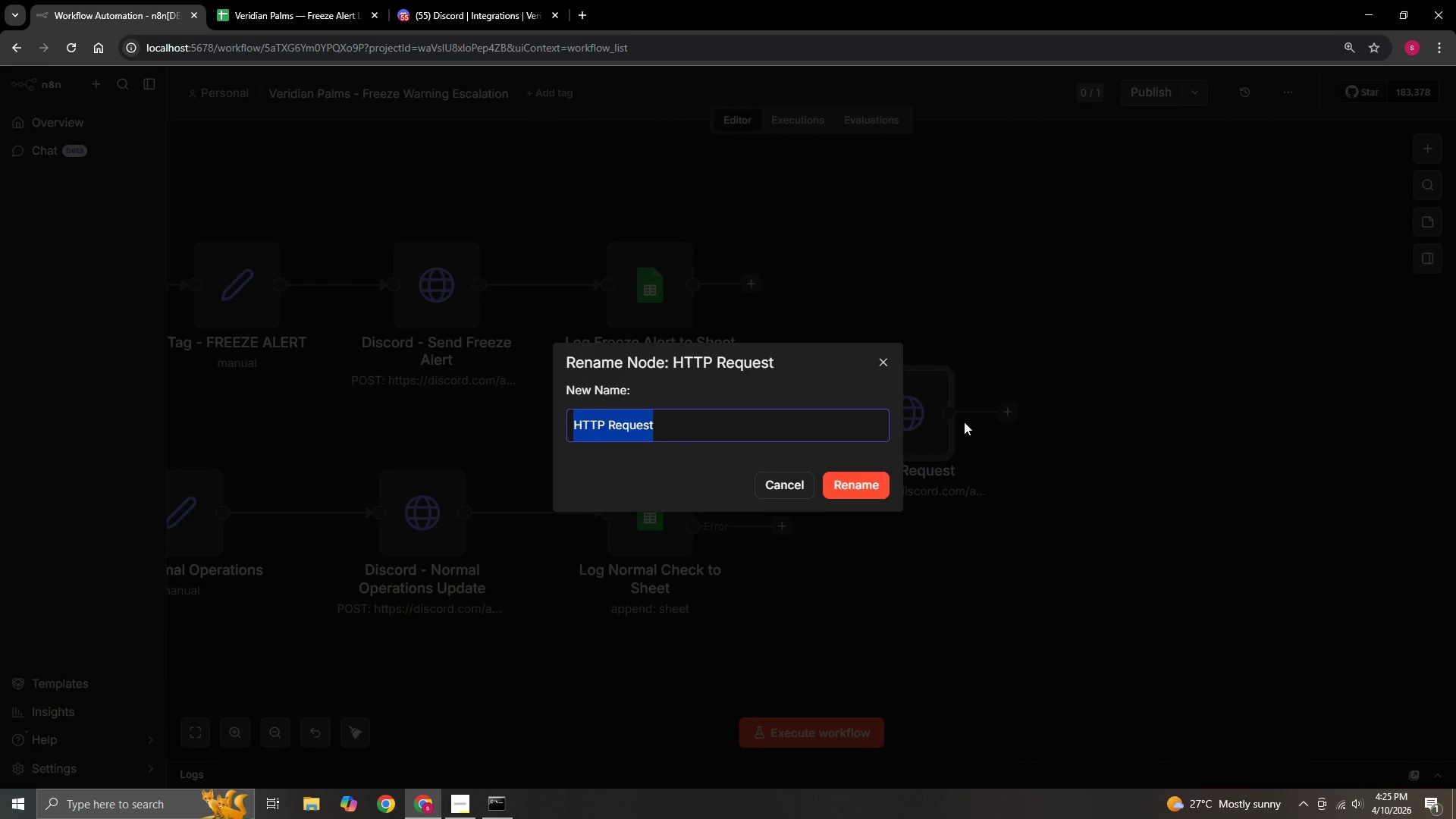 
key(Backspace)
type(Discord _)
key(Backspace)
type(- Sheet Write Failed)
 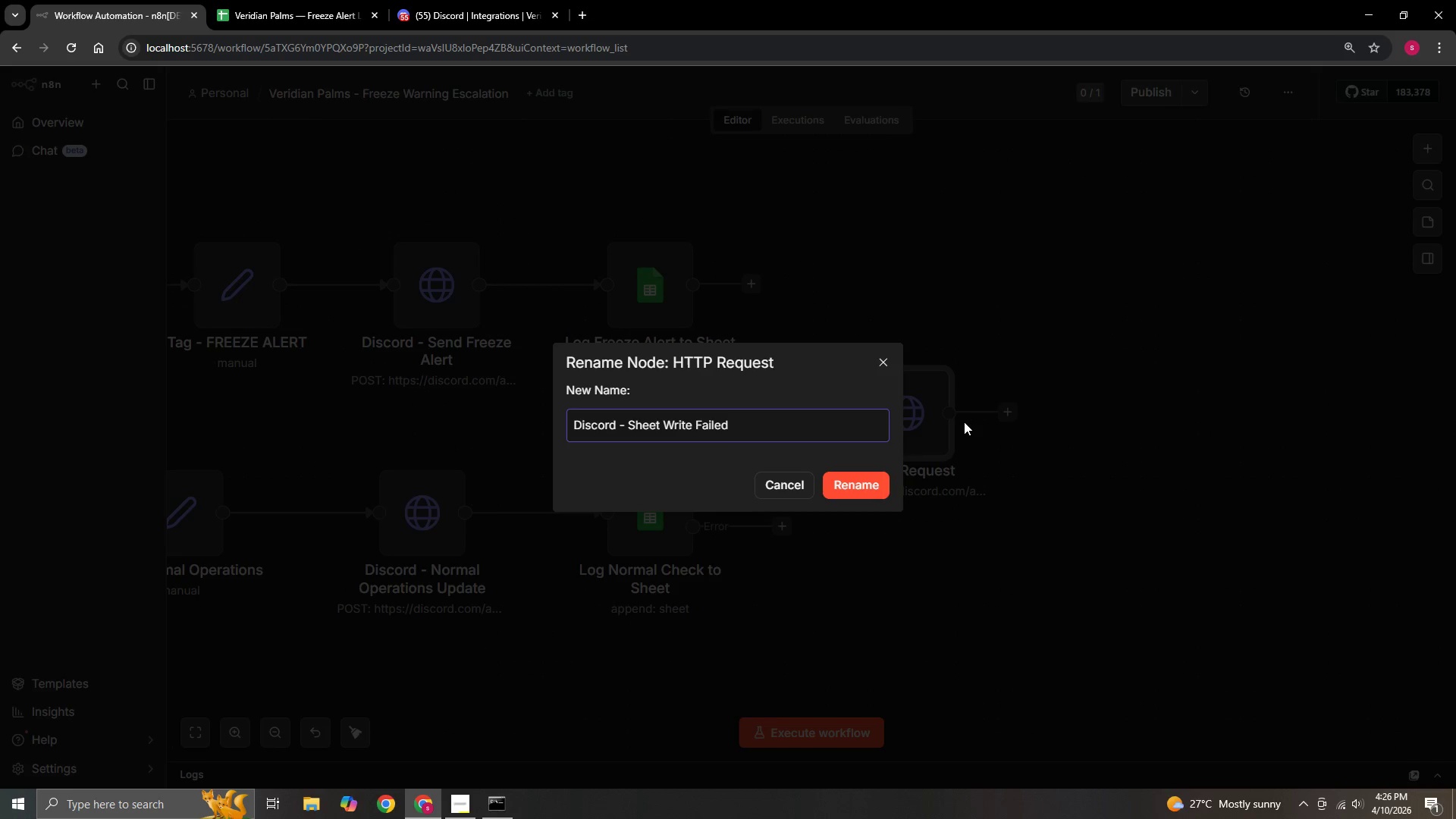 
left_click([856, 488])
 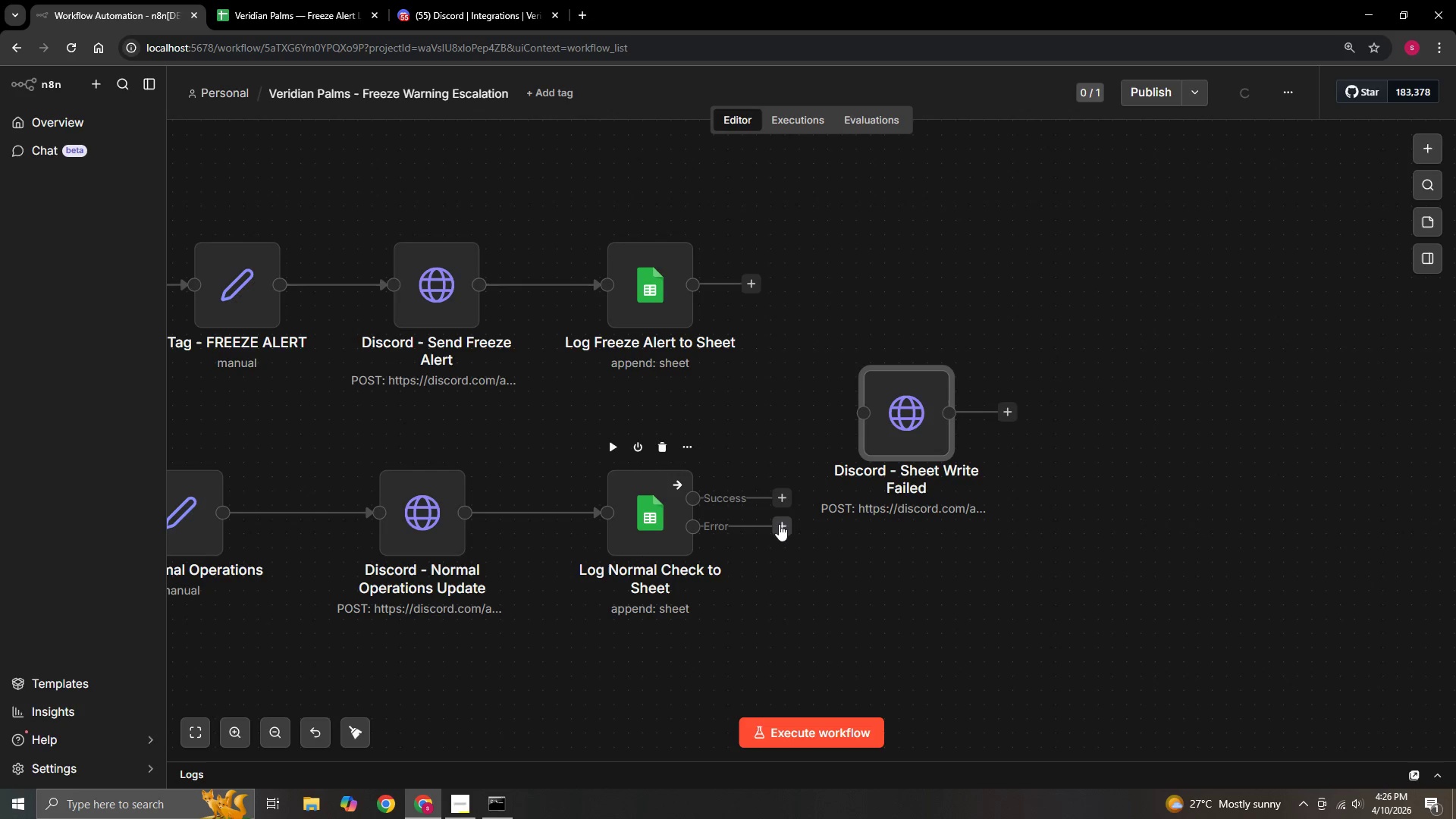 
left_click_drag(start_coordinate=[779, 525], to_coordinate=[845, 425])
 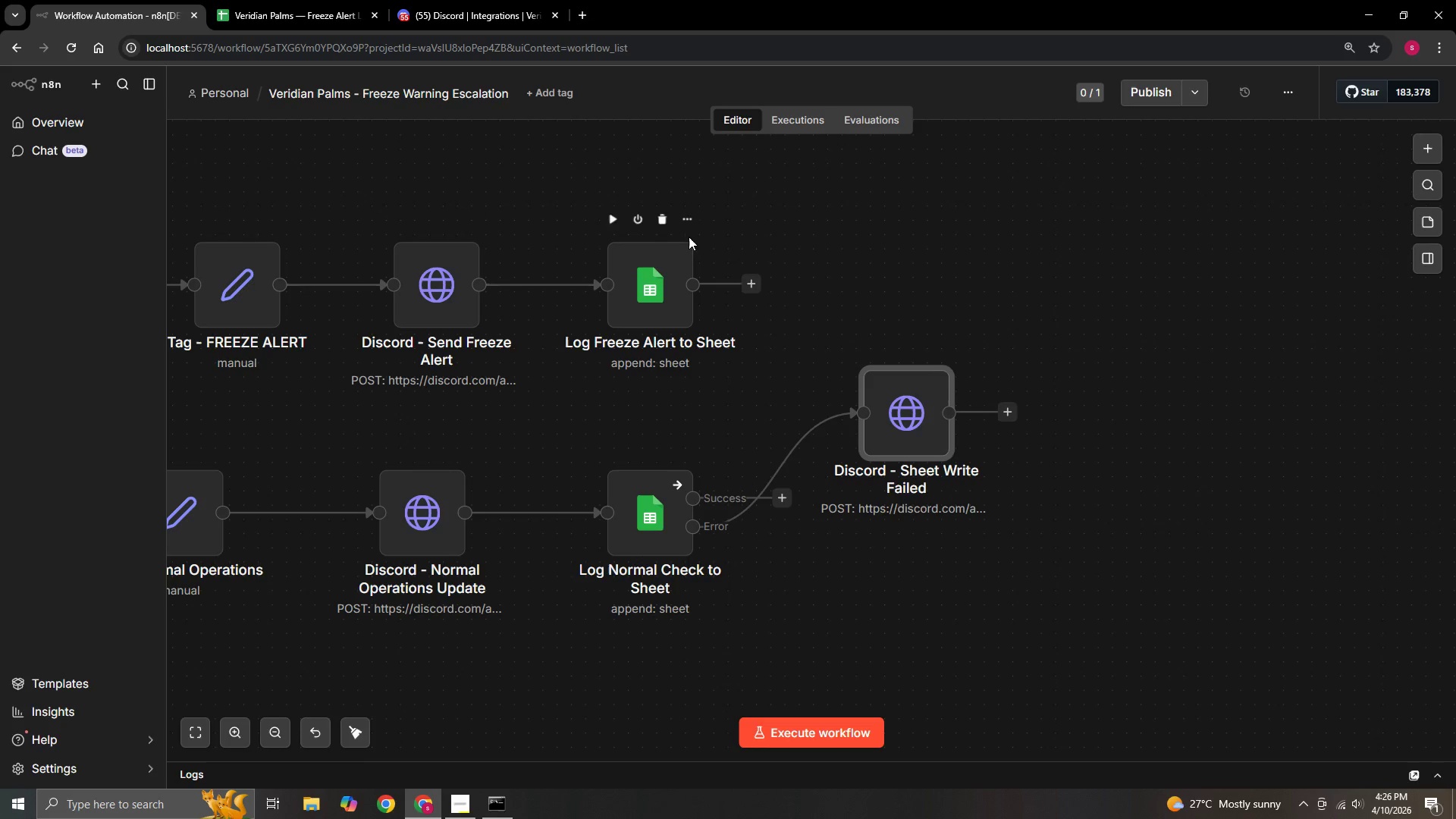 
left_click([691, 217])
 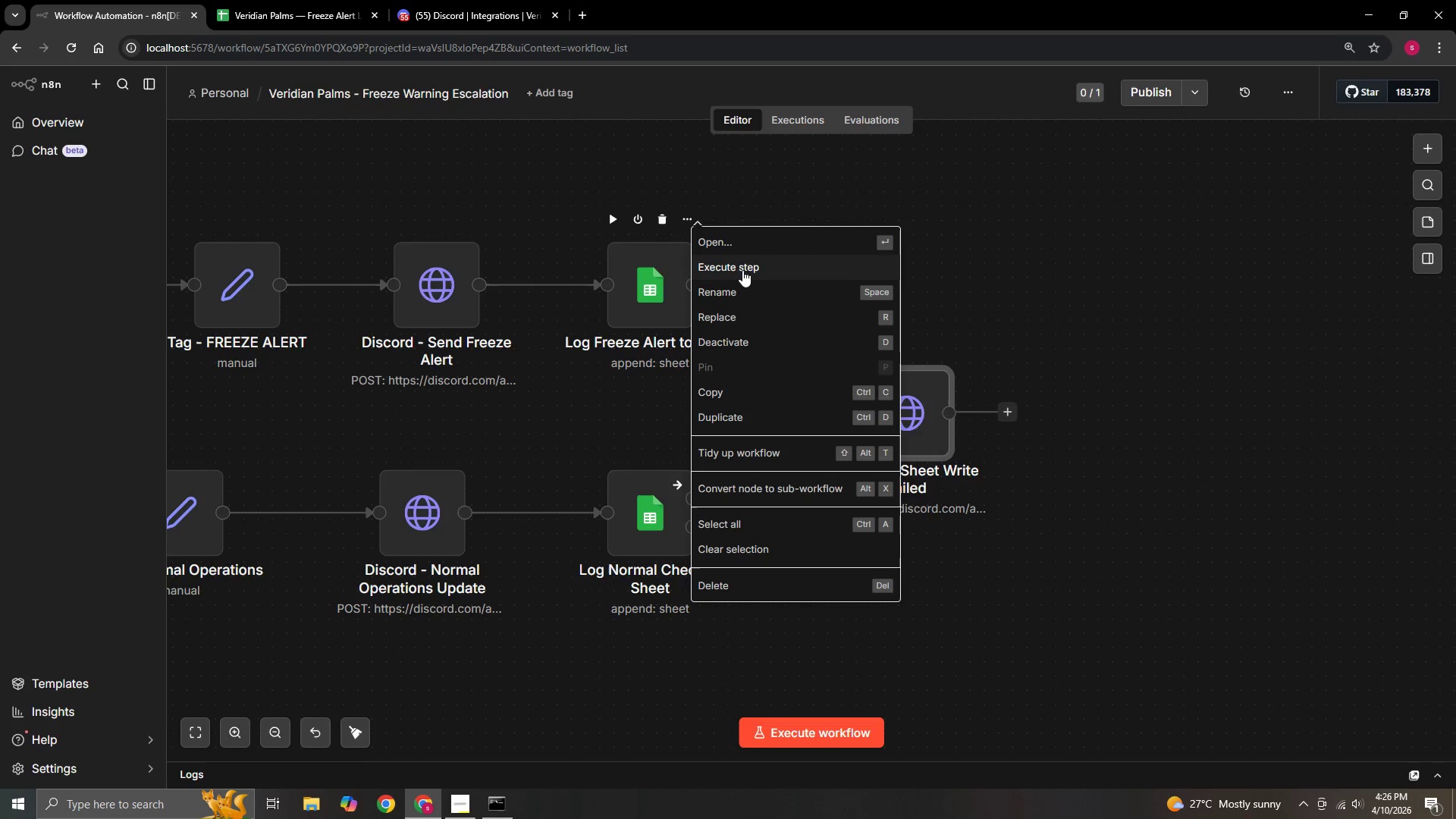 
left_click([738, 247])
 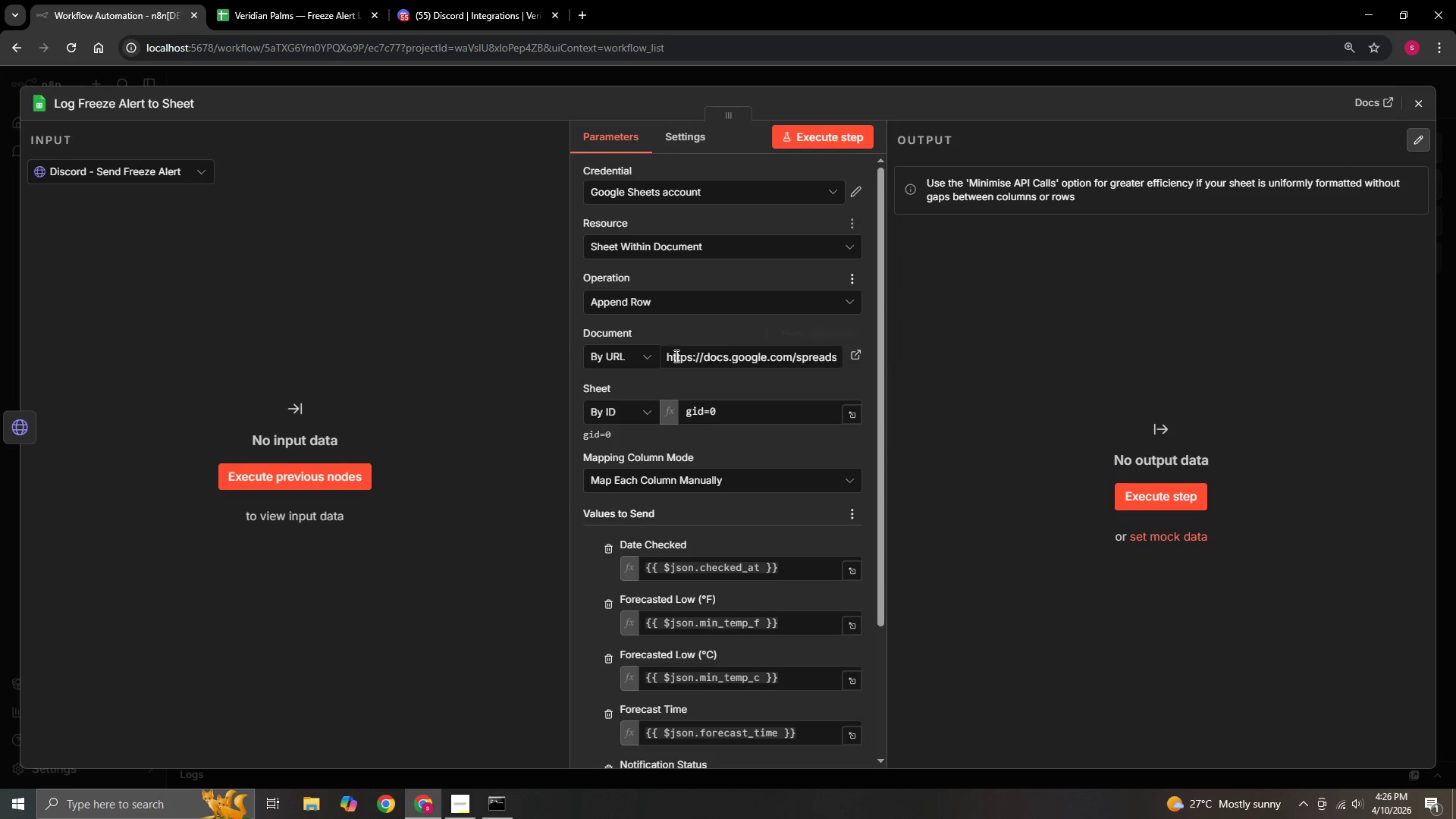 
scroll: coordinate [706, 552], scroll_direction: none, amount: 0.0
 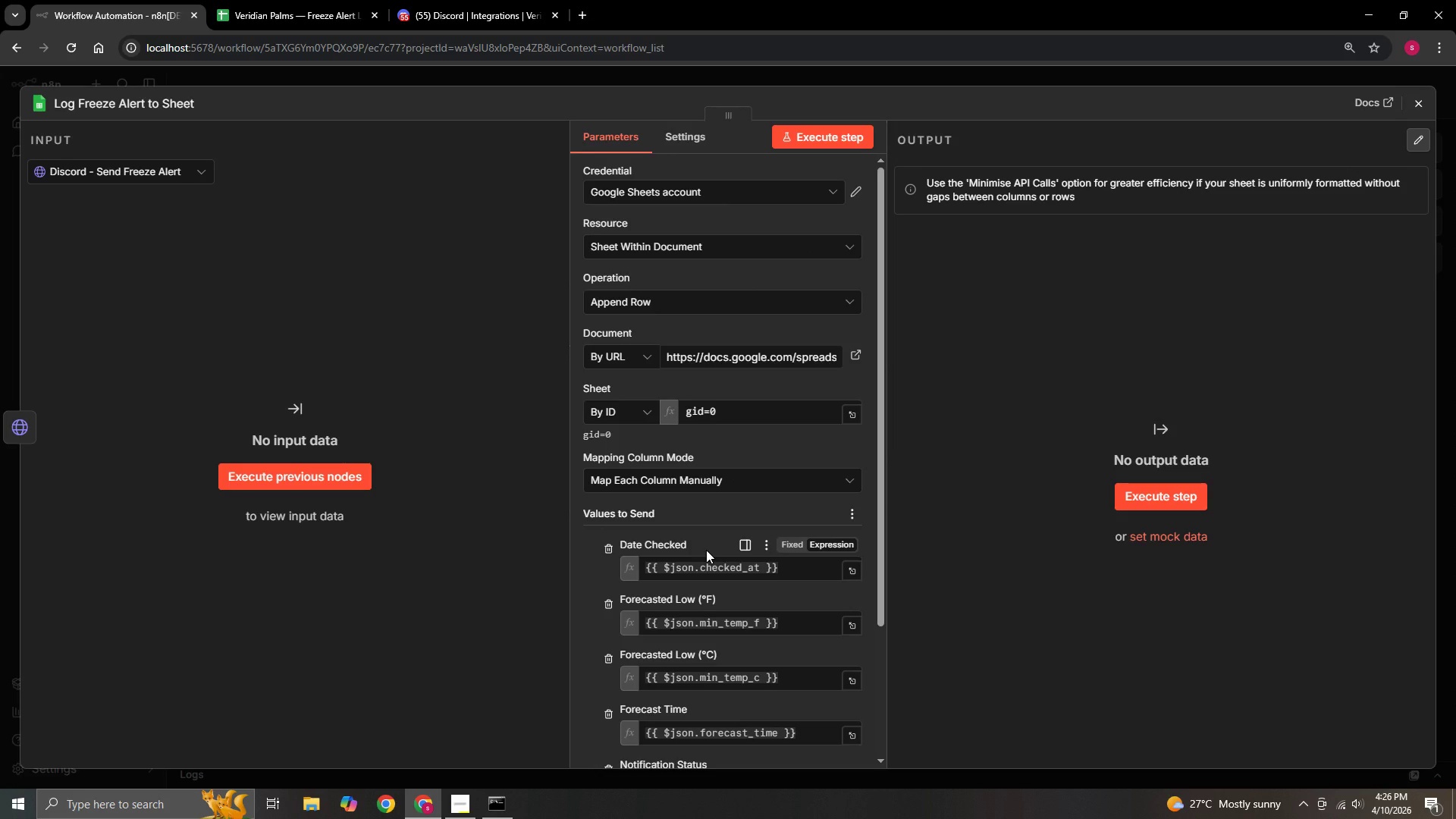 
scroll: coordinate [706, 550], scroll_direction: up, amount: 1.0
 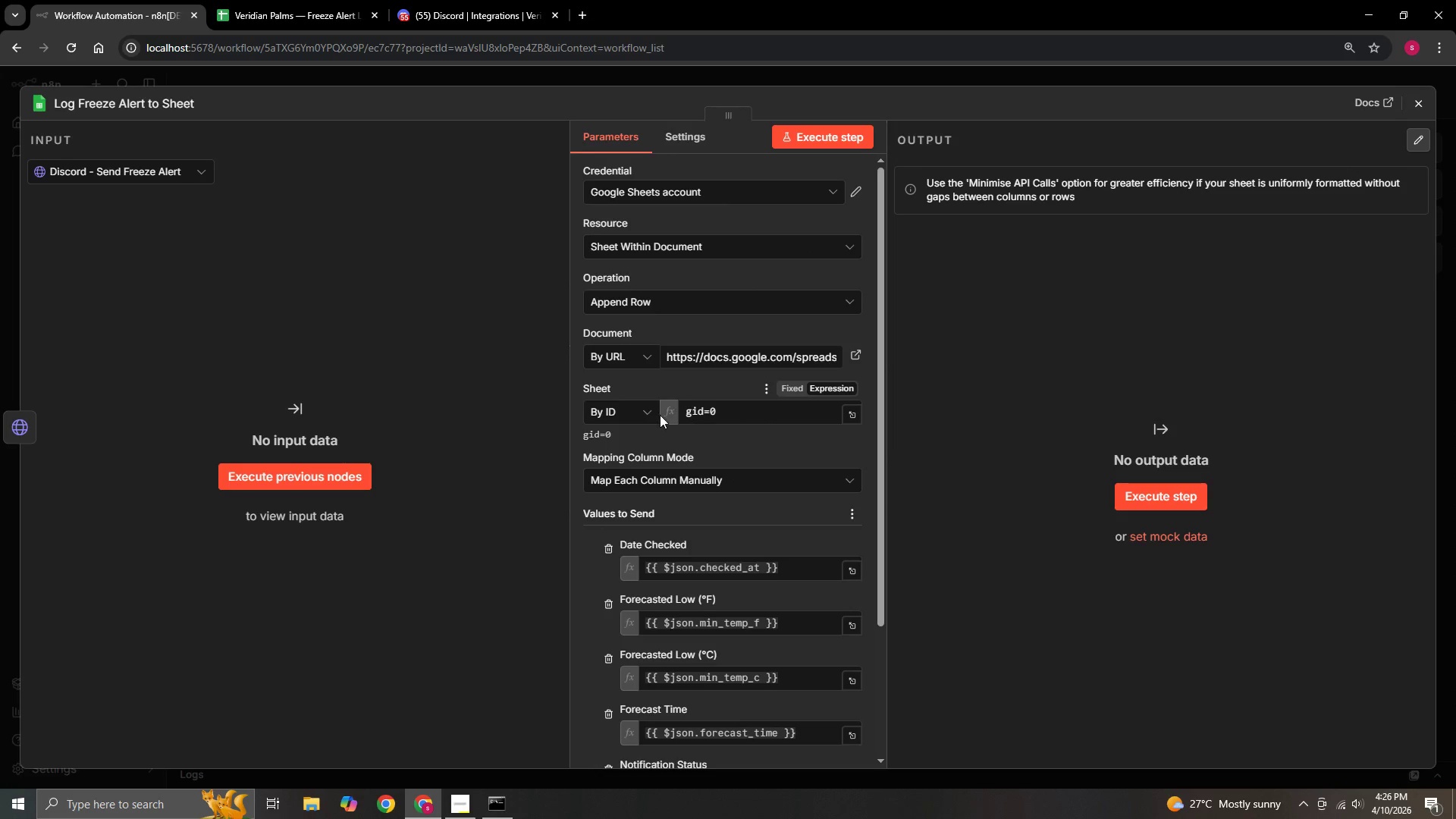 
left_click([648, 415])
 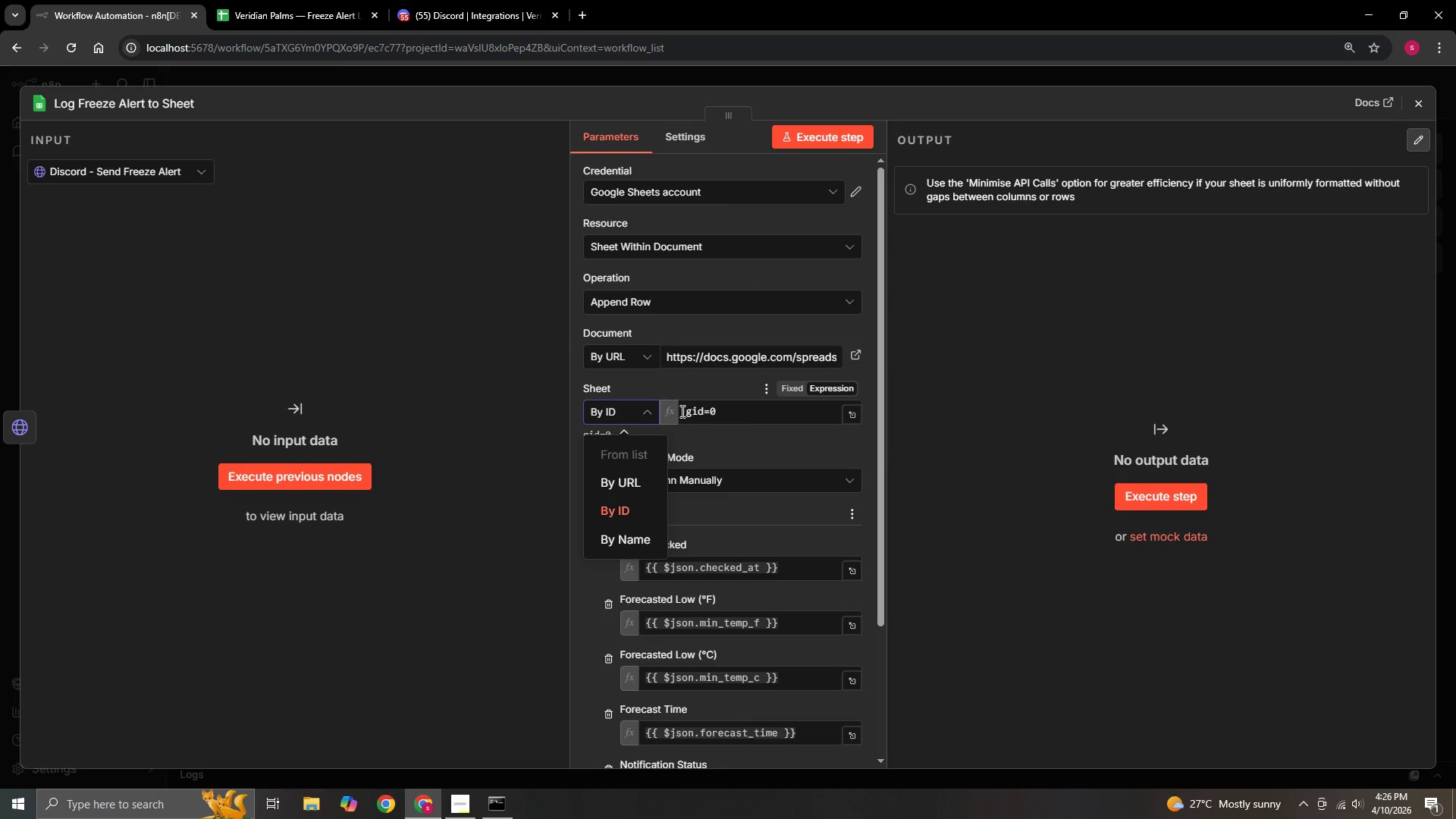 
left_click([750, 414])
 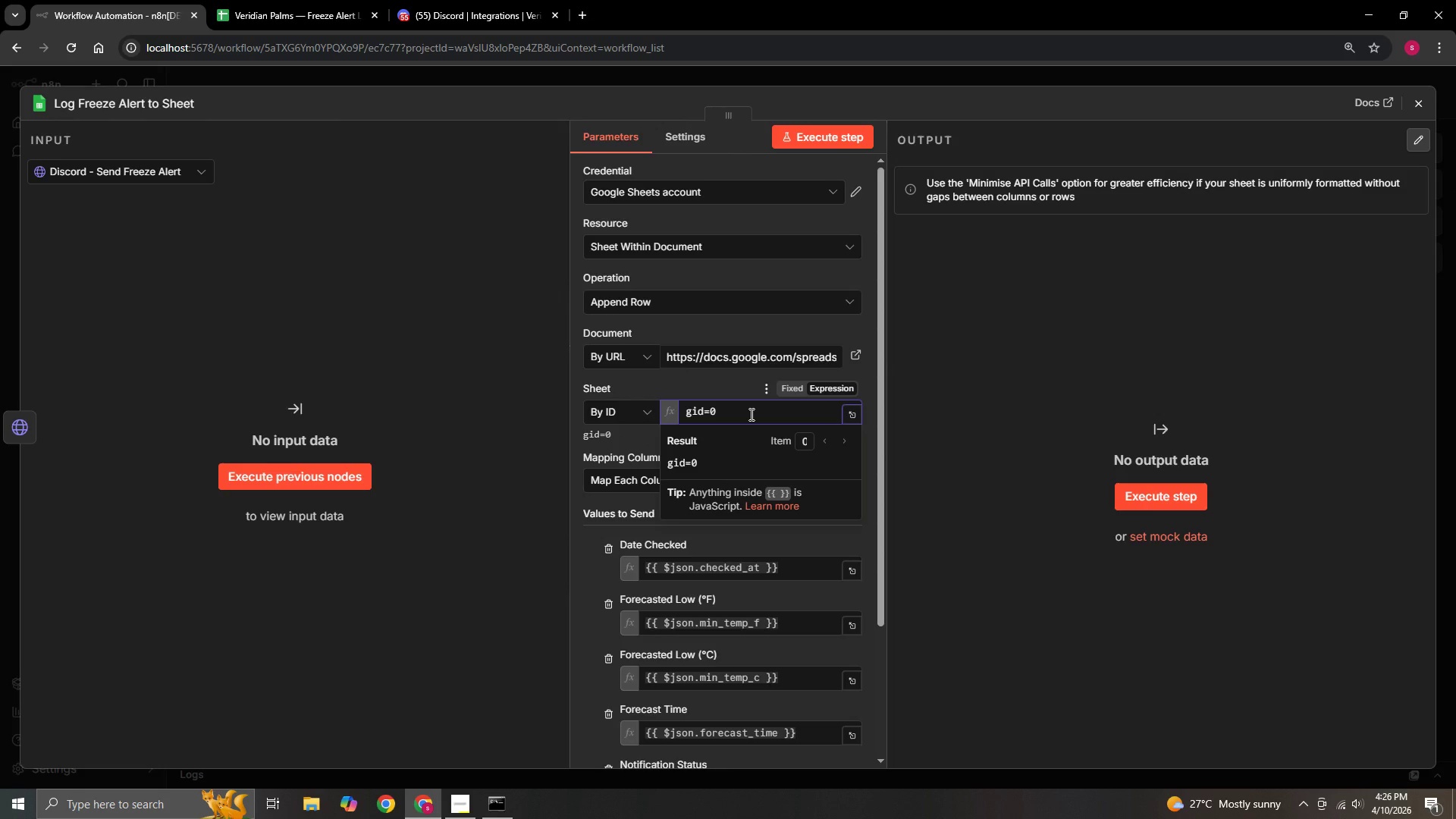 
key(Backspace)
 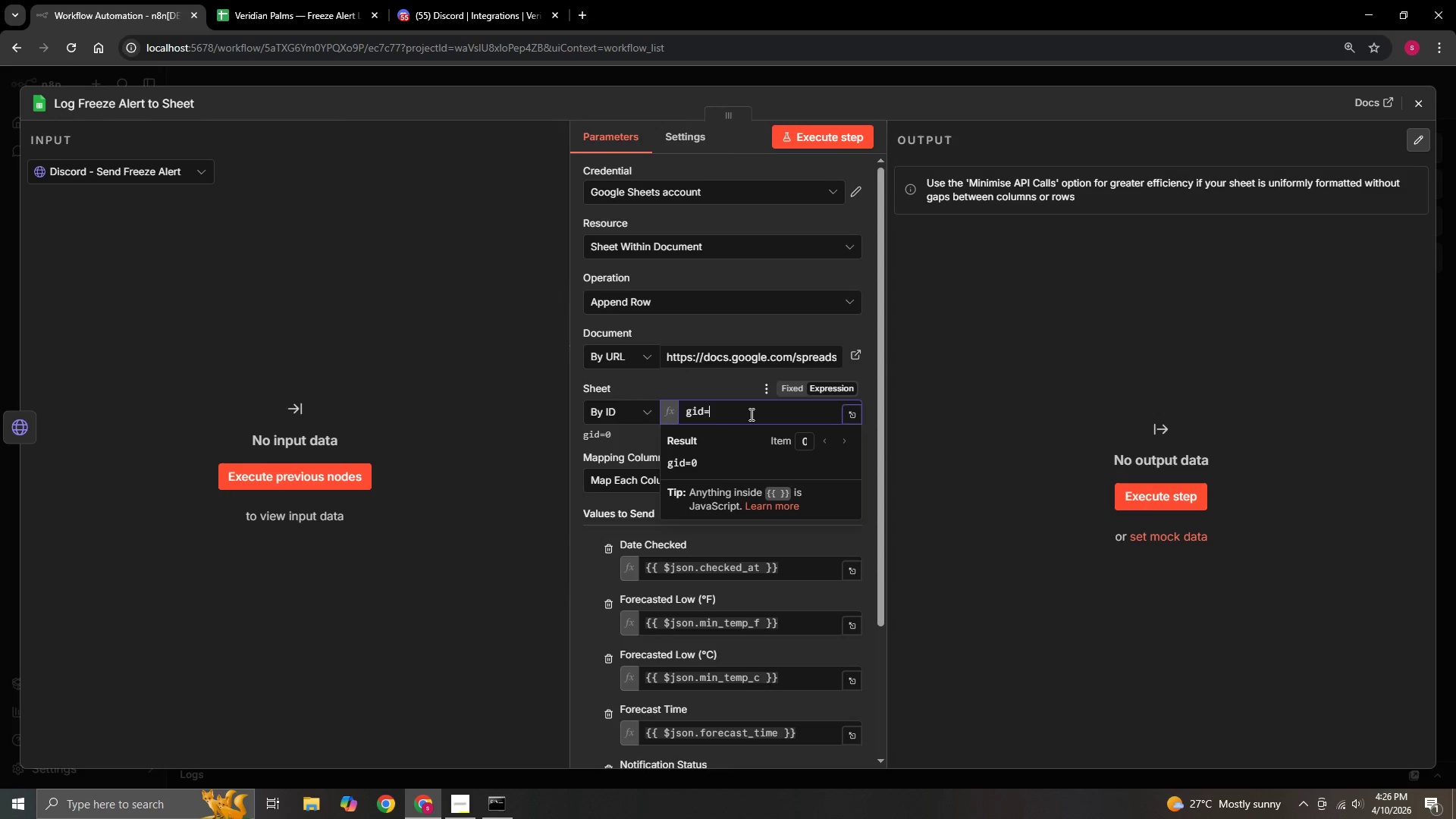 
key(Backspace)
 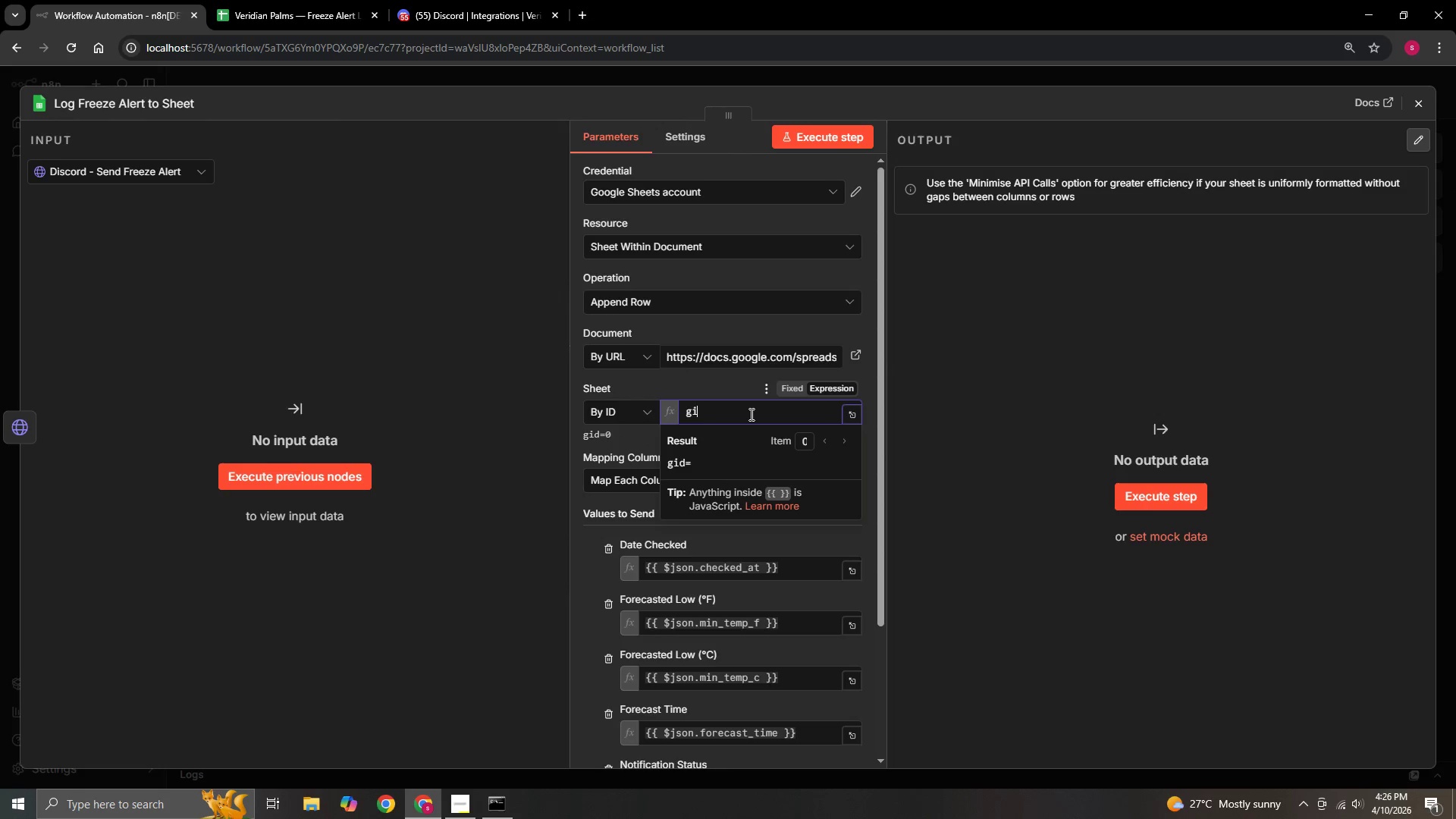 
key(Backspace)
 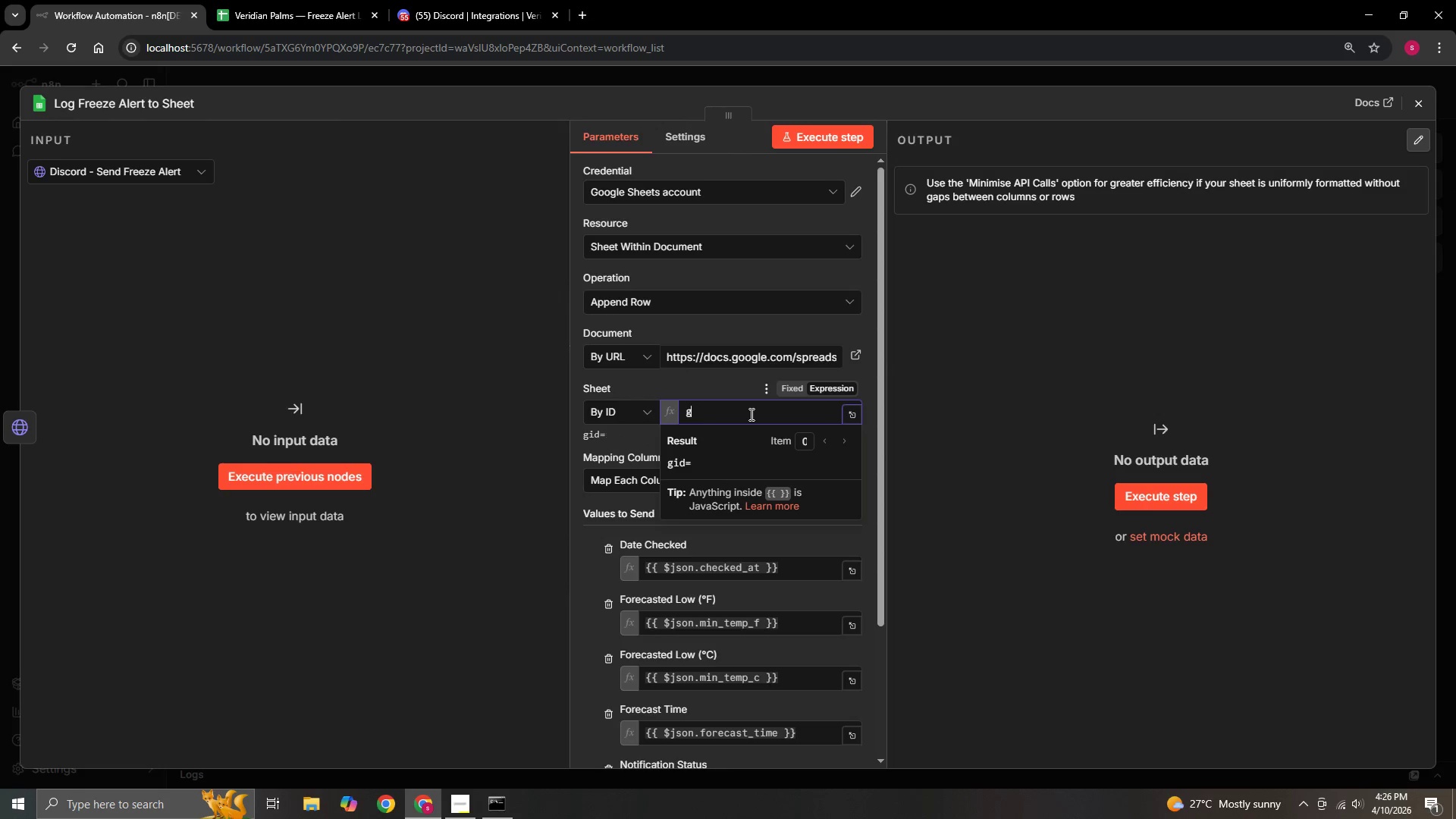 
key(Backspace)
 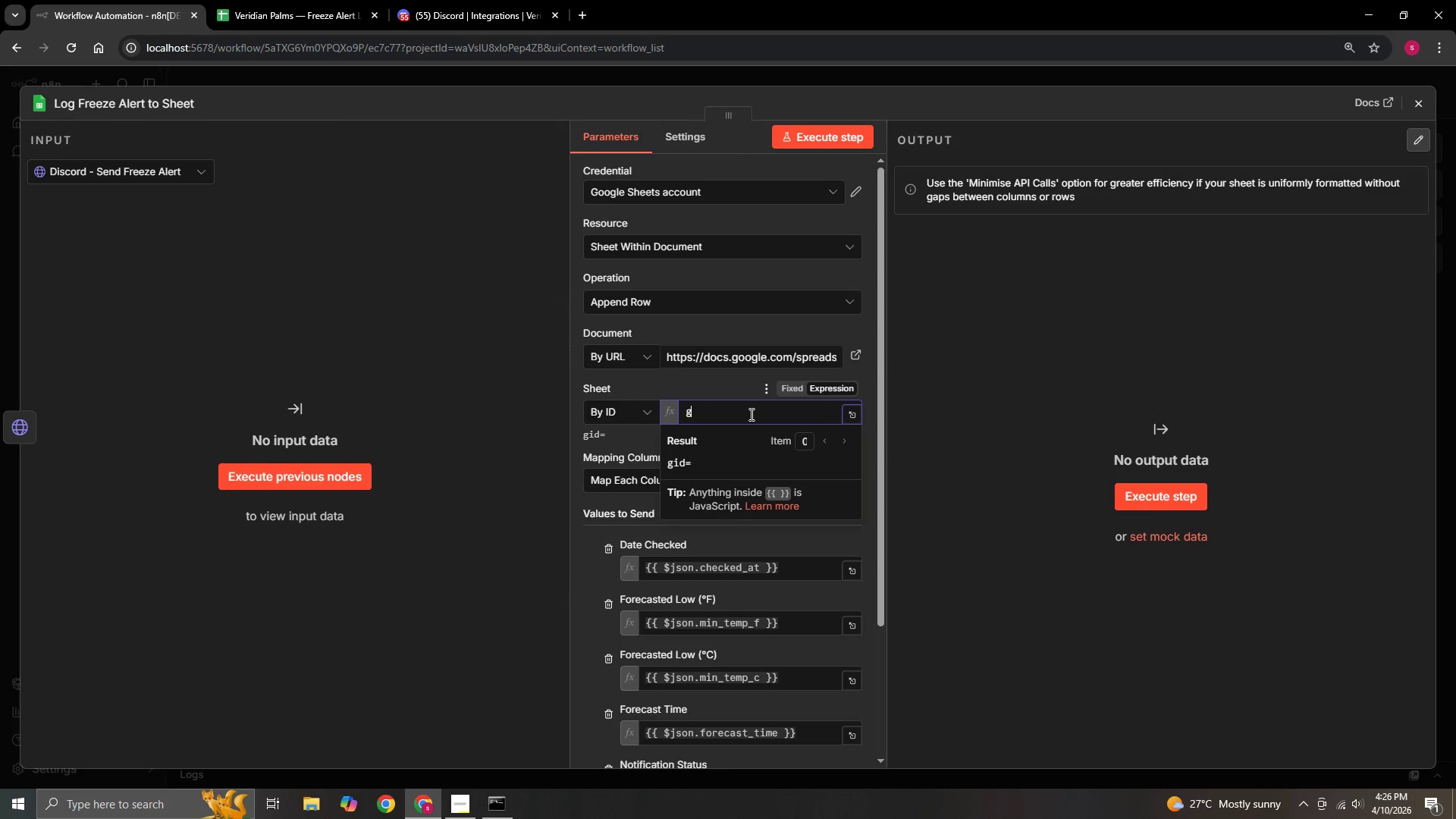 
key(Backspace)
 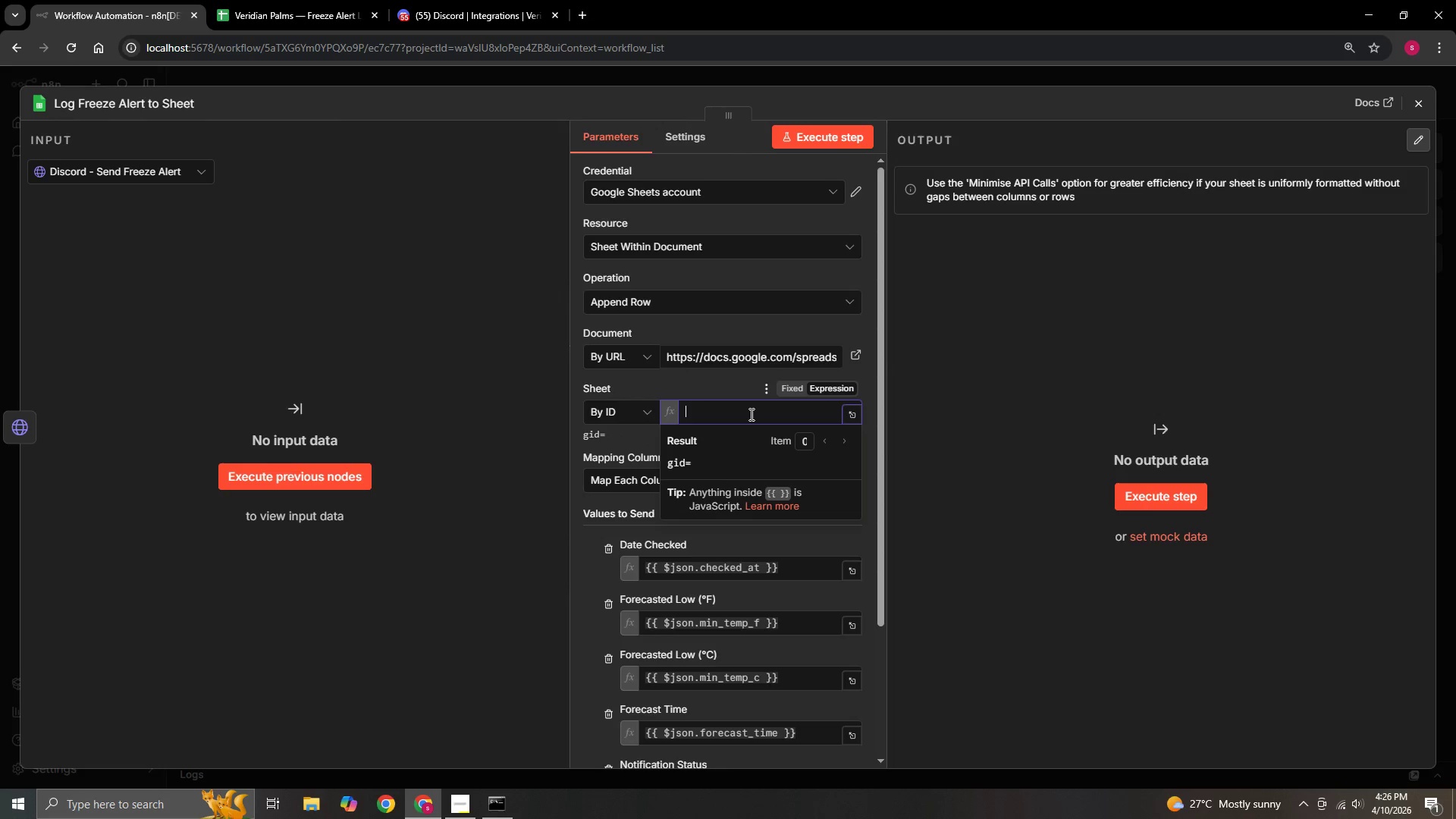 
key(Backspace)
 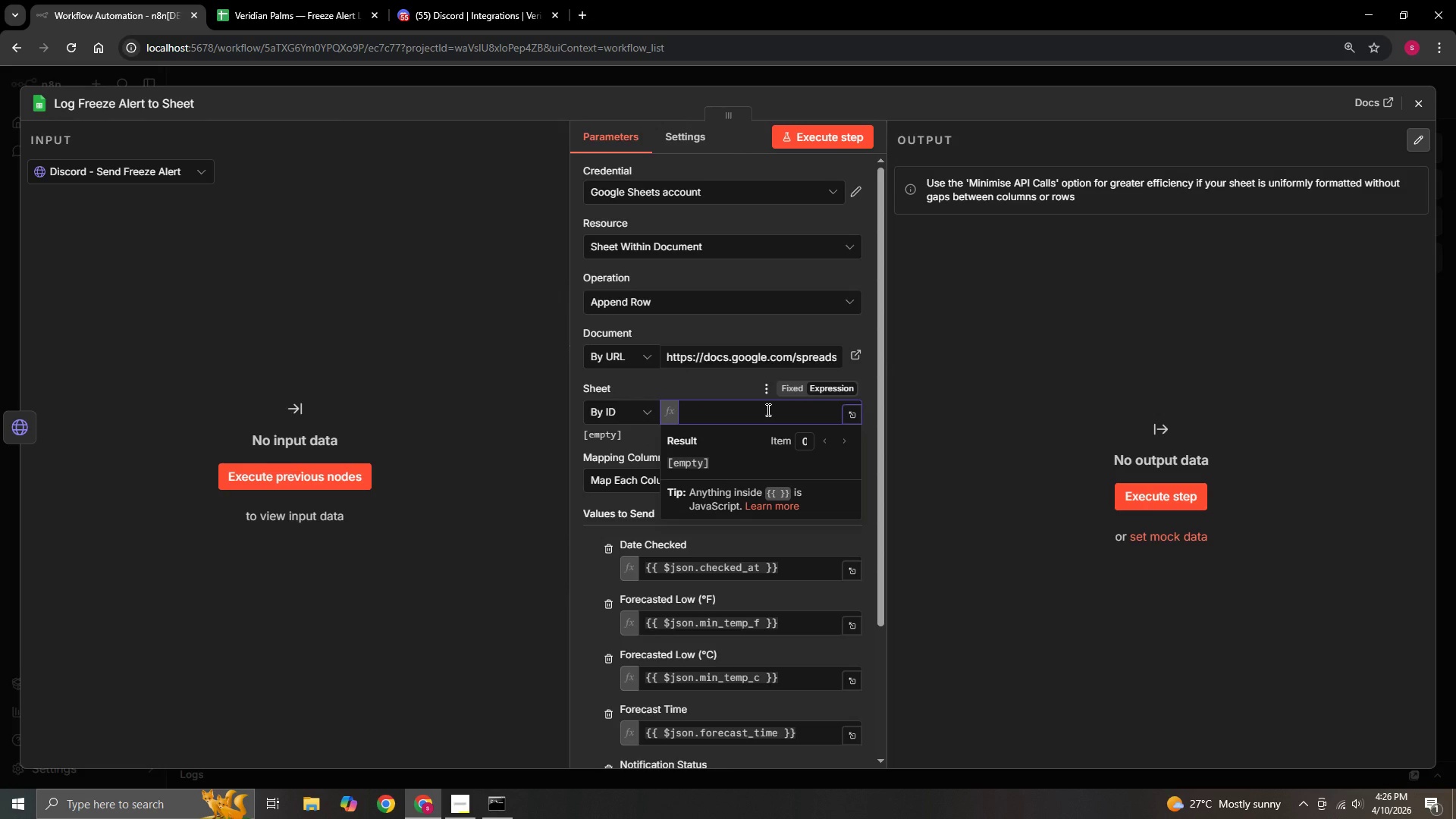 
key(Equal)
 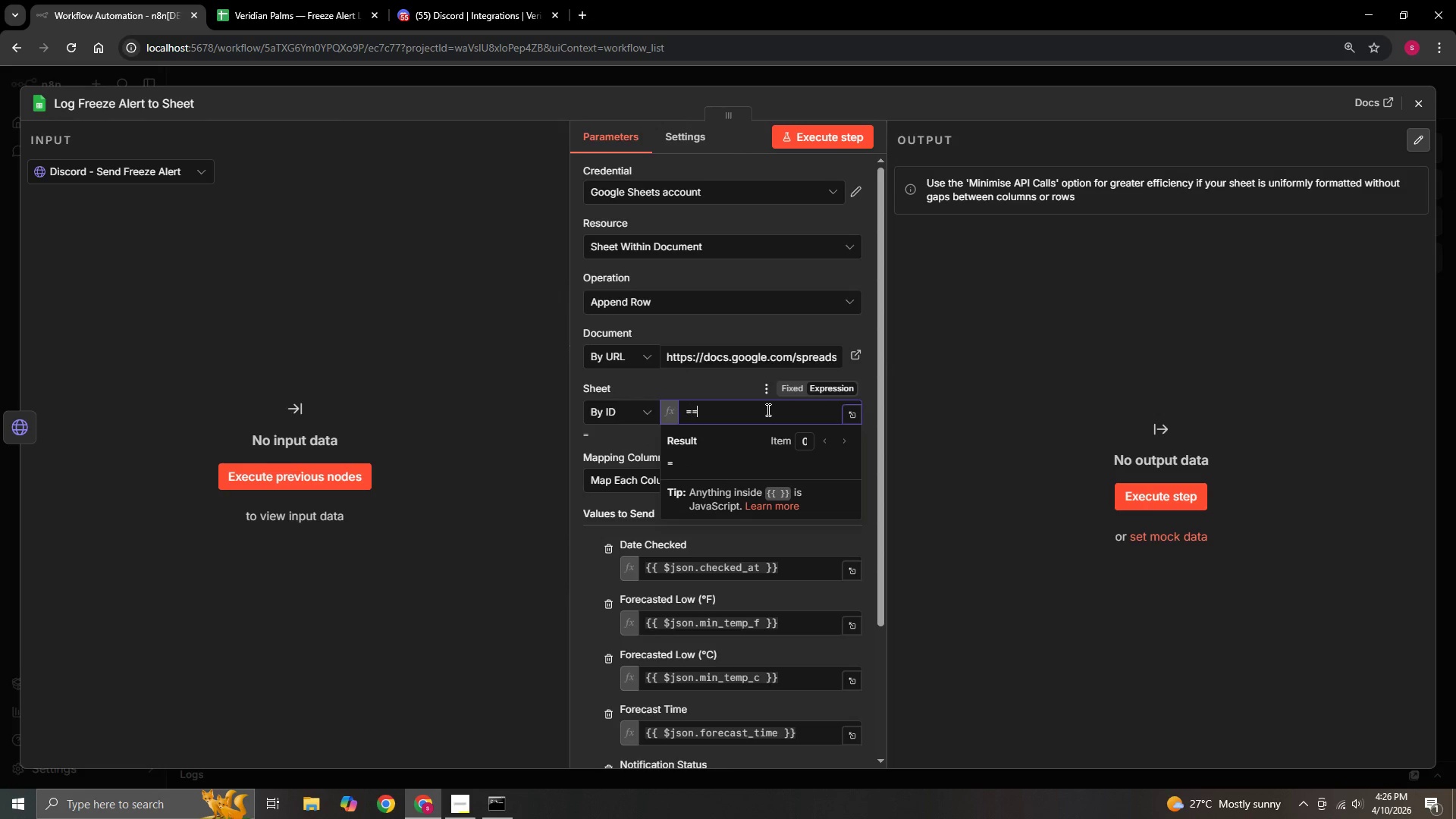 
key(Equal)
 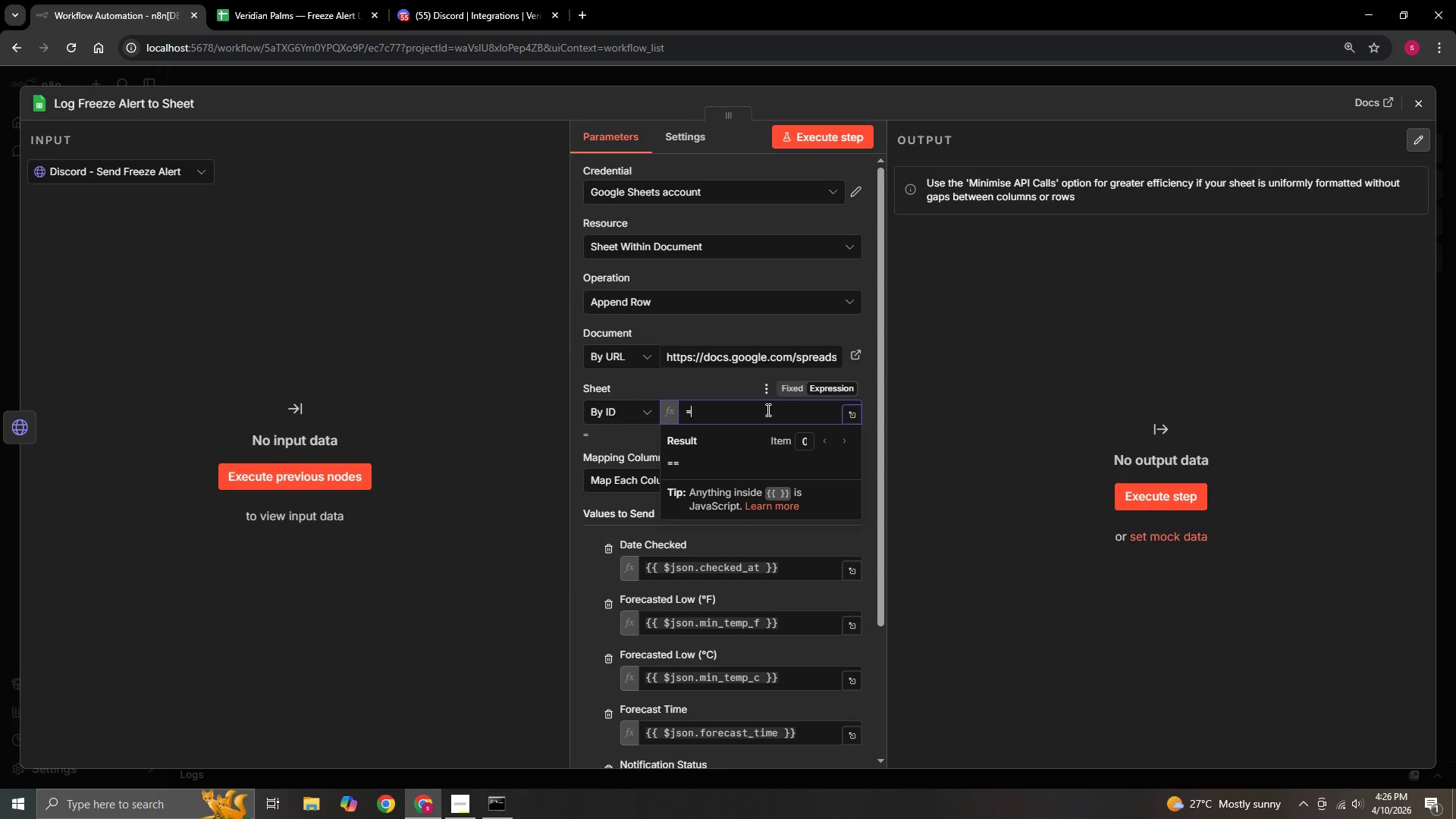 
key(Backspace)
 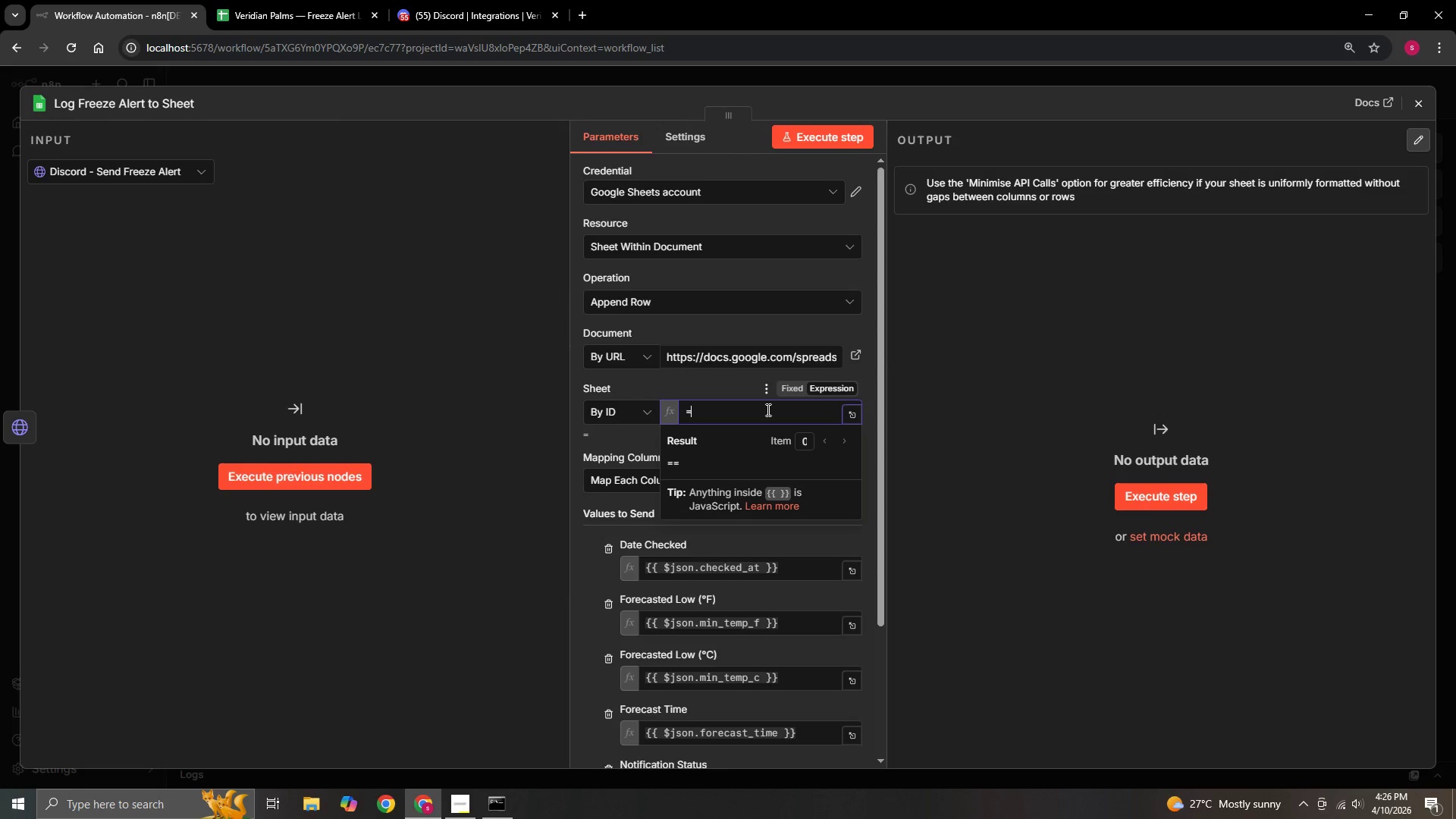 
key(Backspace)
 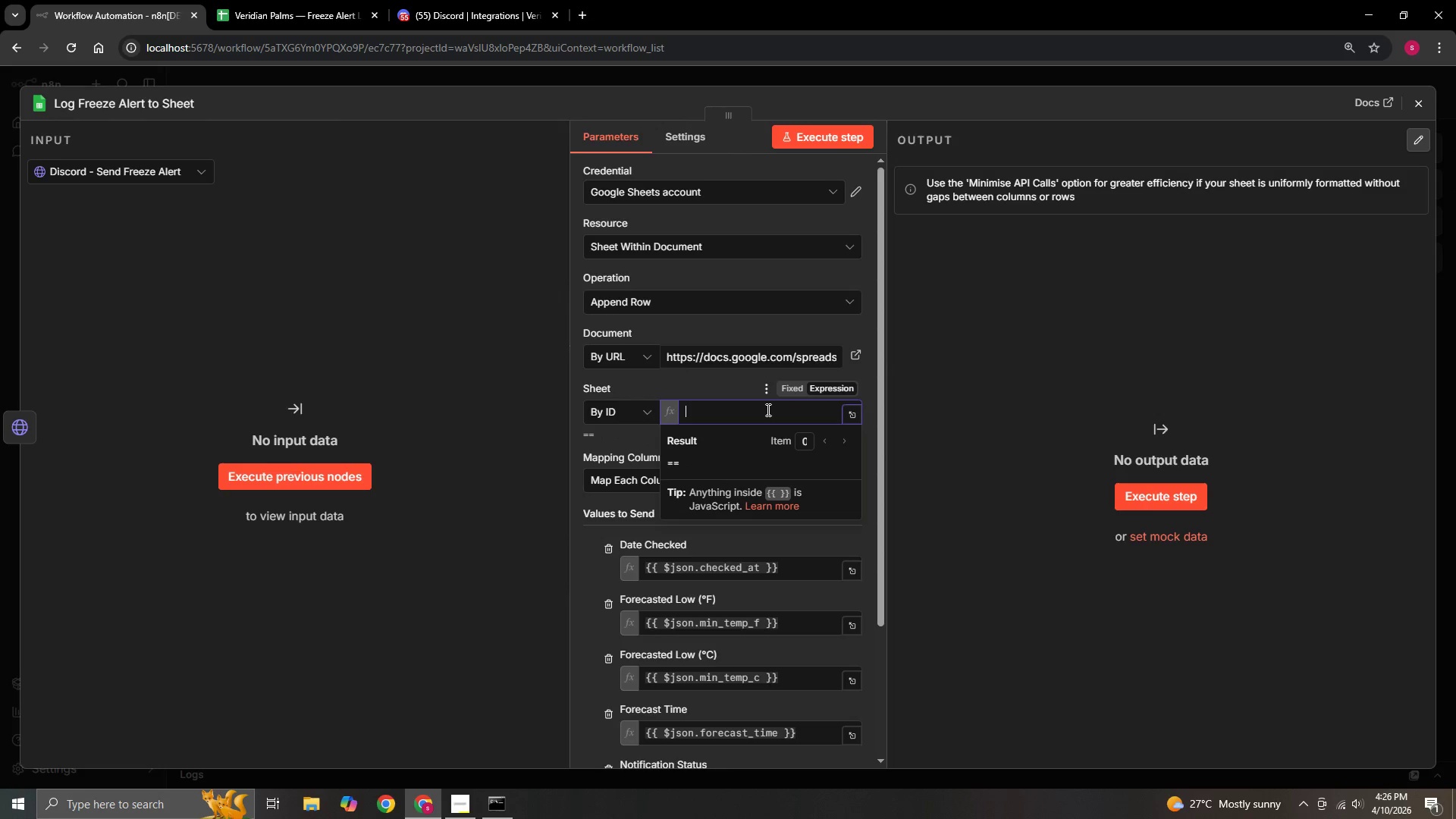 
key(Backspace)
 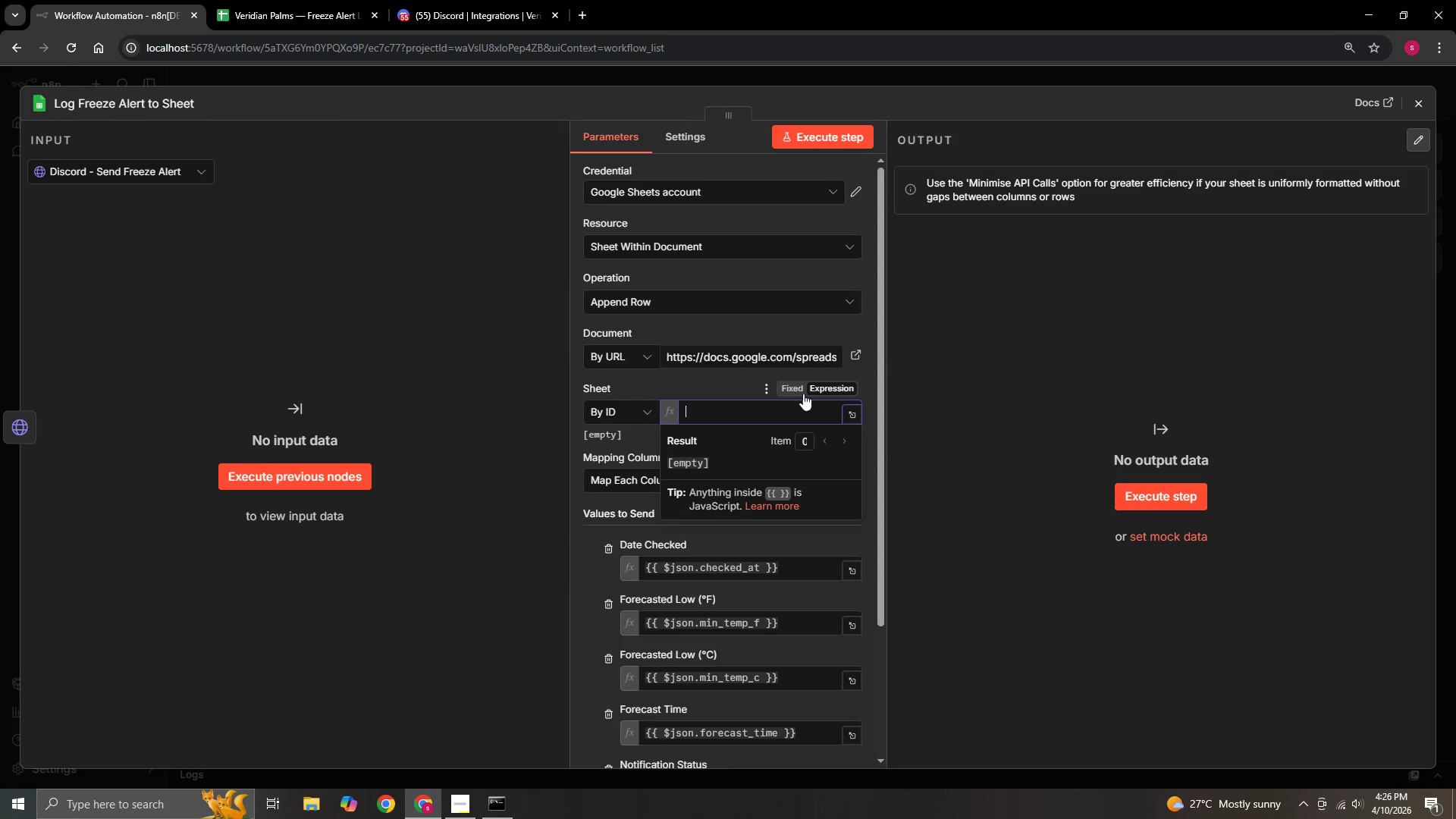 
left_click([793, 386])
 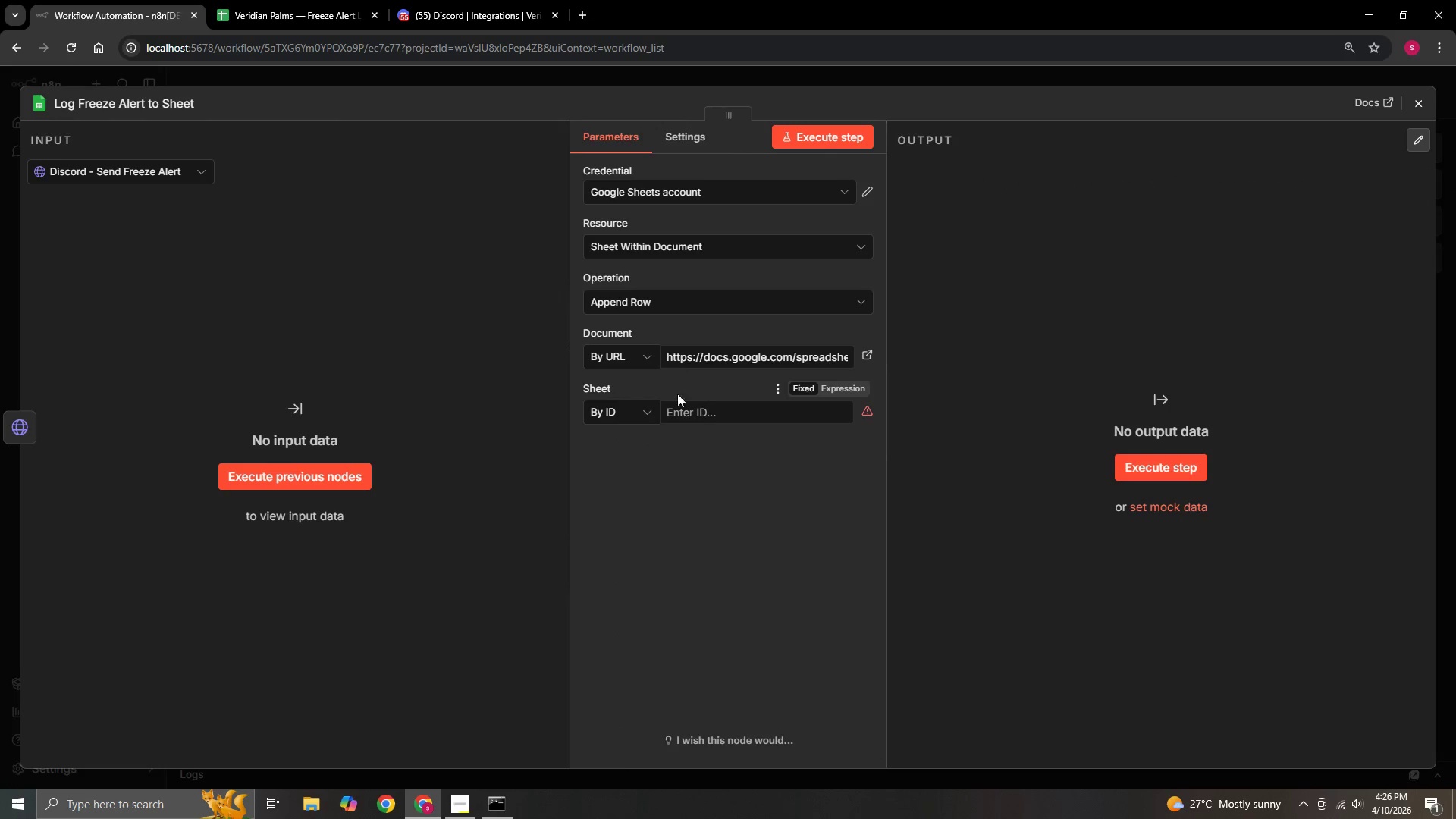 
double_click([635, 406])
 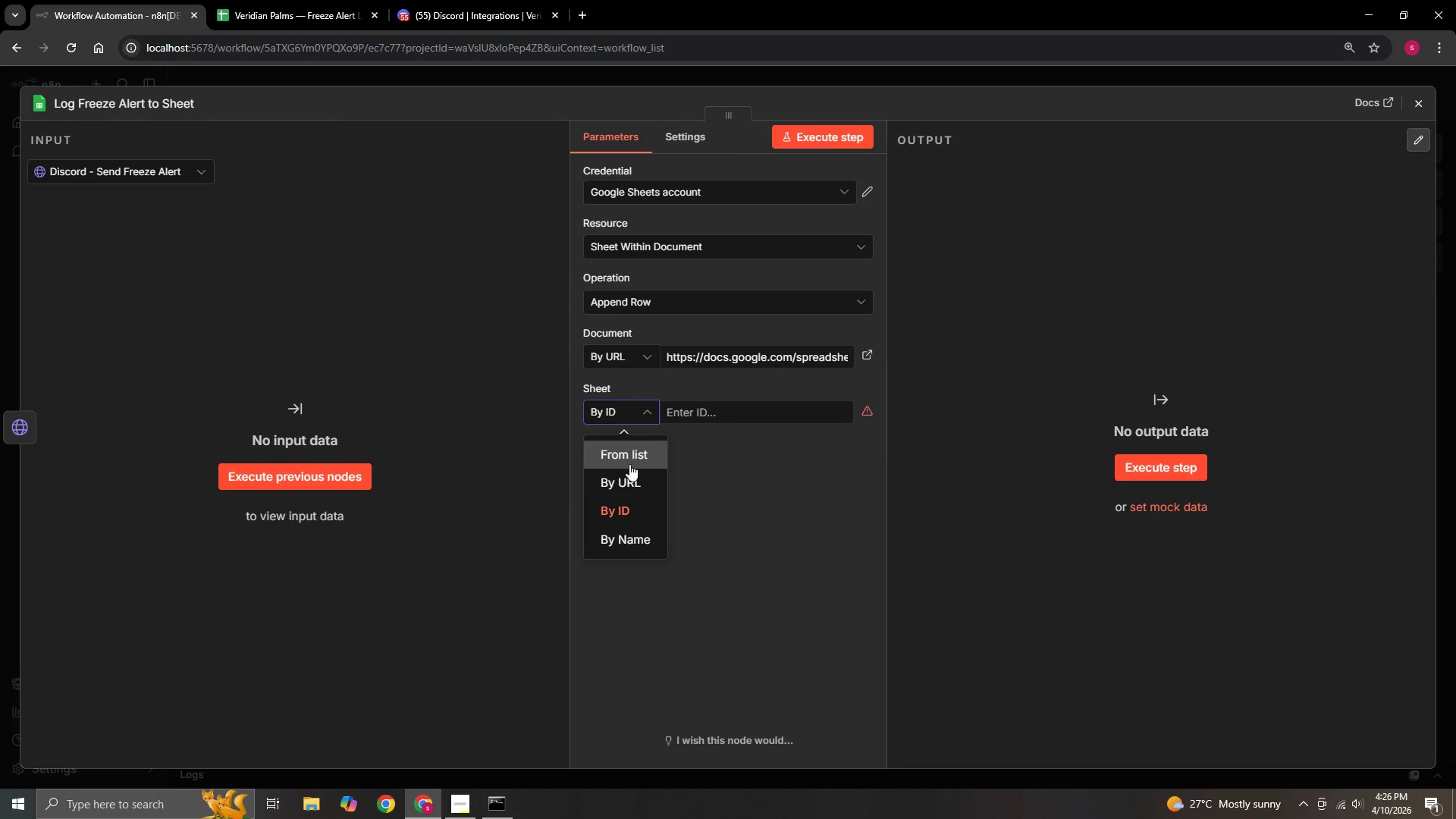 
left_click([629, 464])
 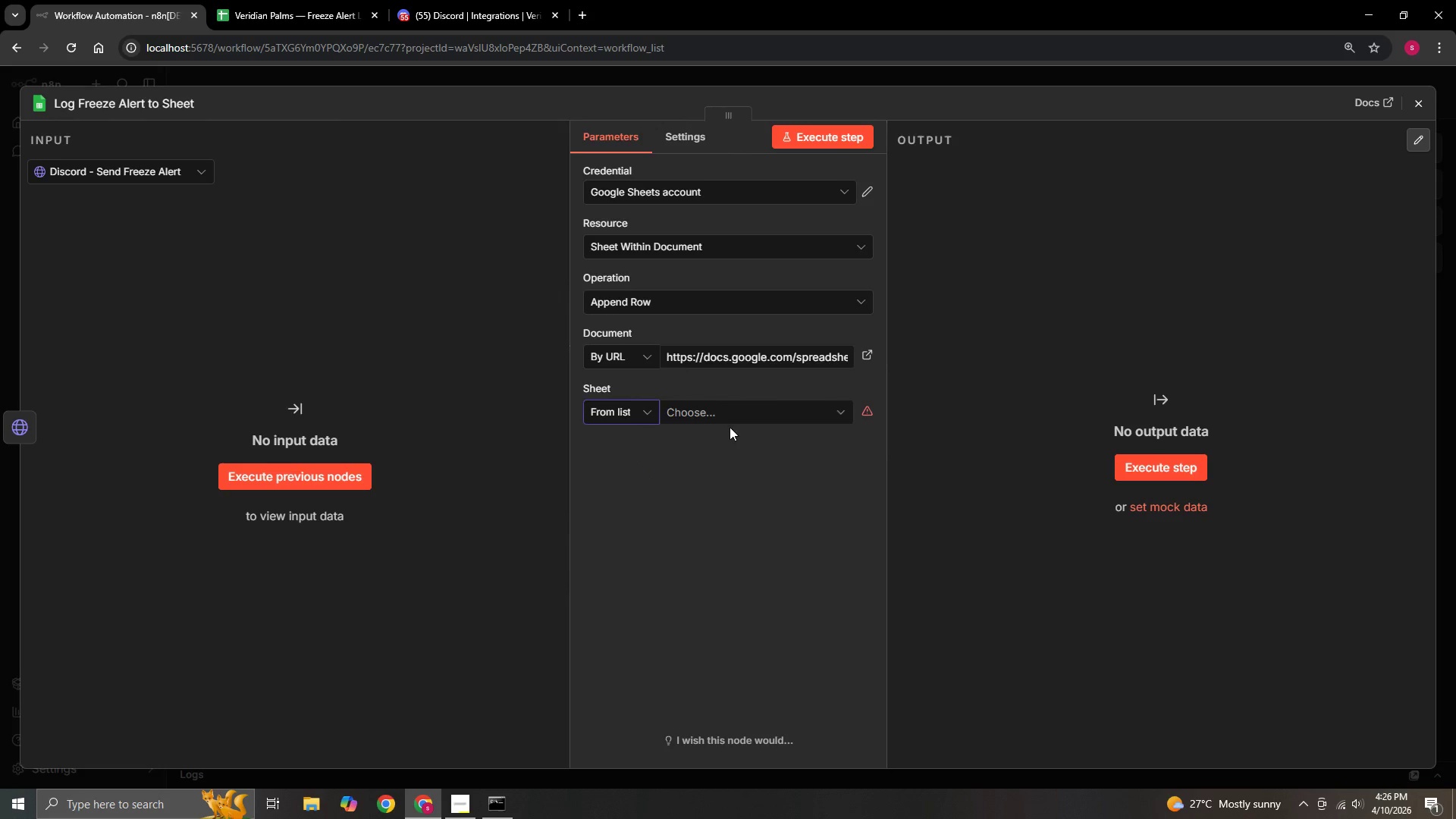 
left_click([739, 417])
 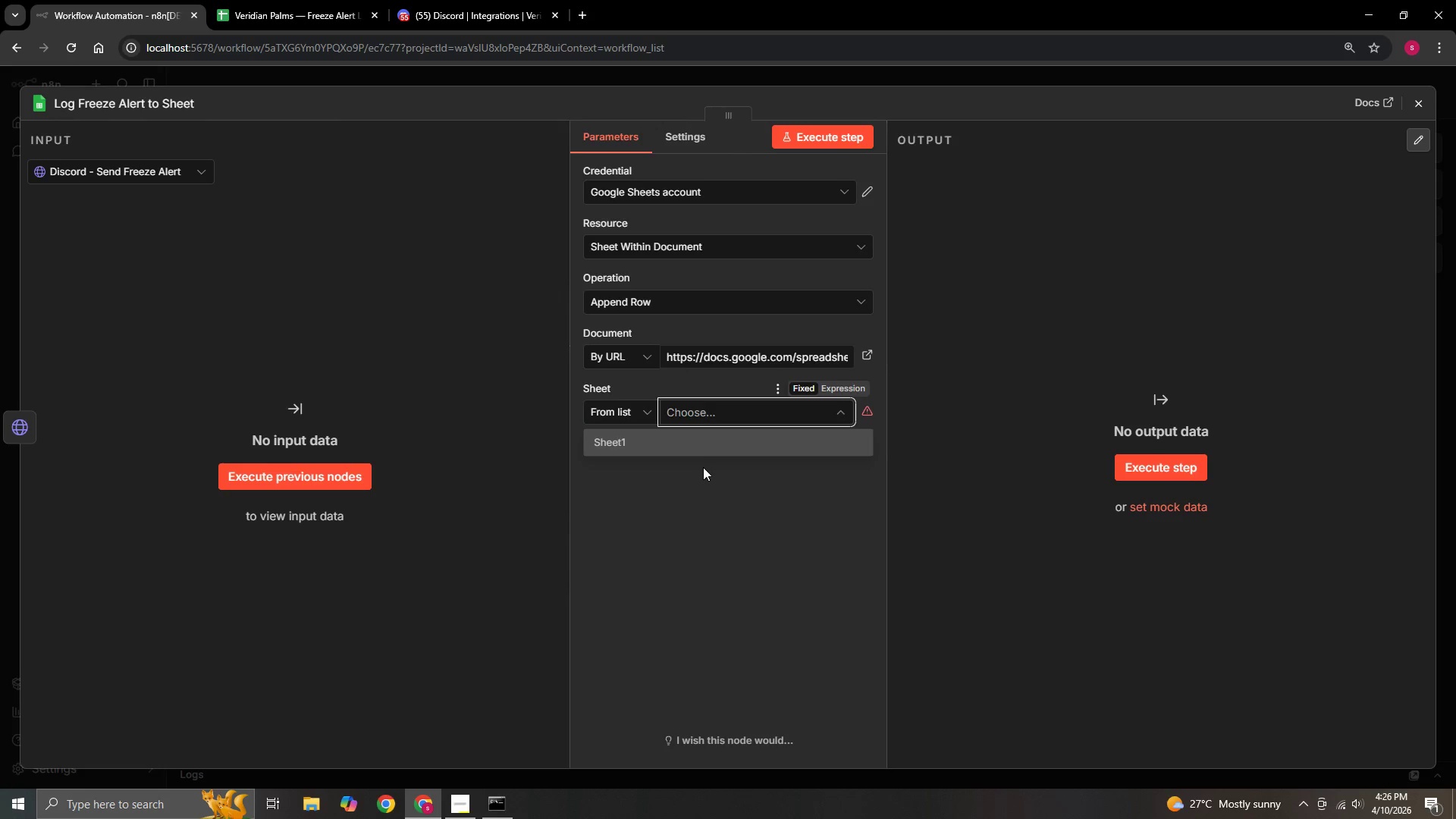 
left_click([708, 450])
 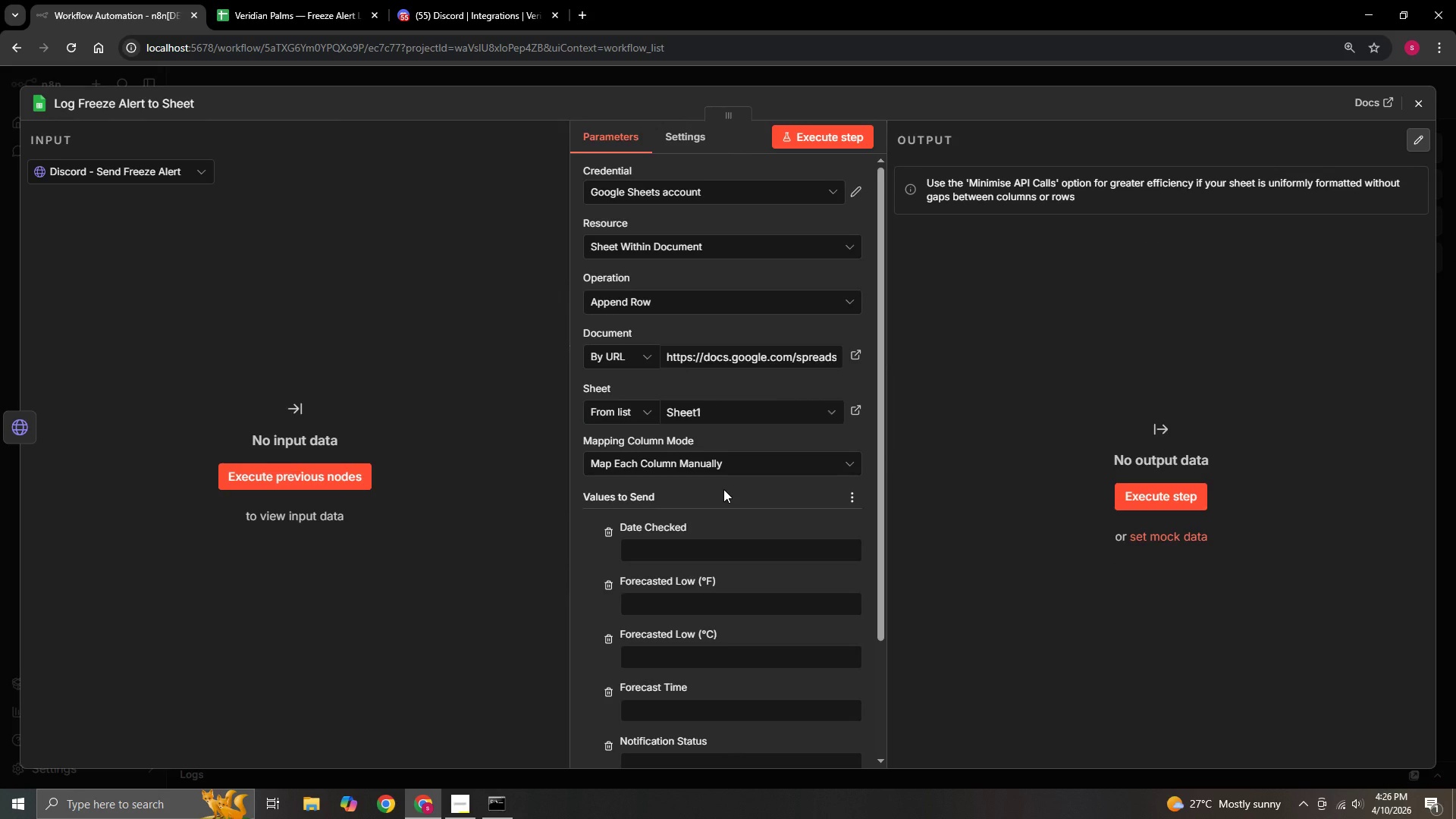 
wait(9.17)
 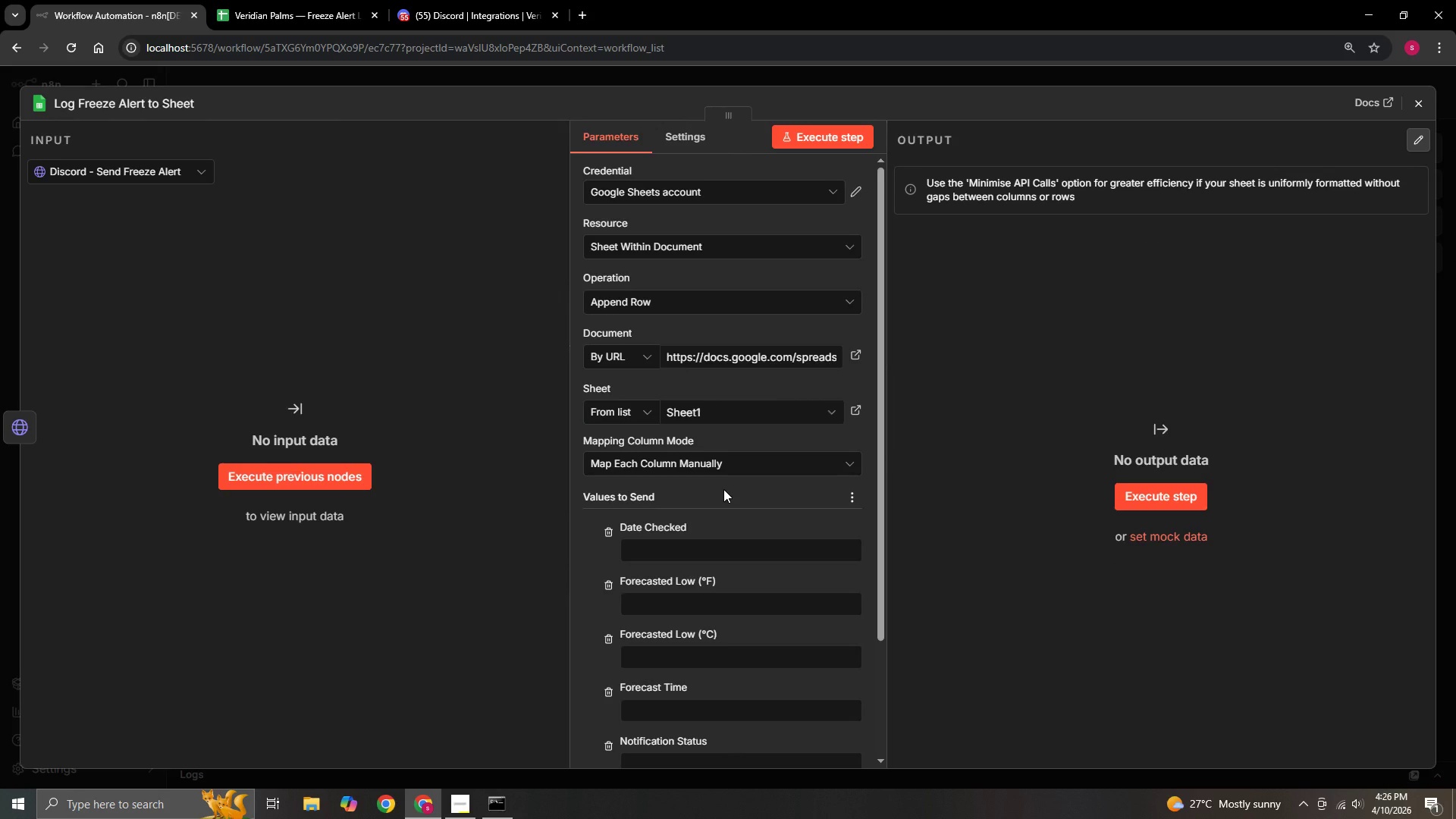 
scroll: coordinate [723, 489], scroll_direction: down, amount: 4.0
 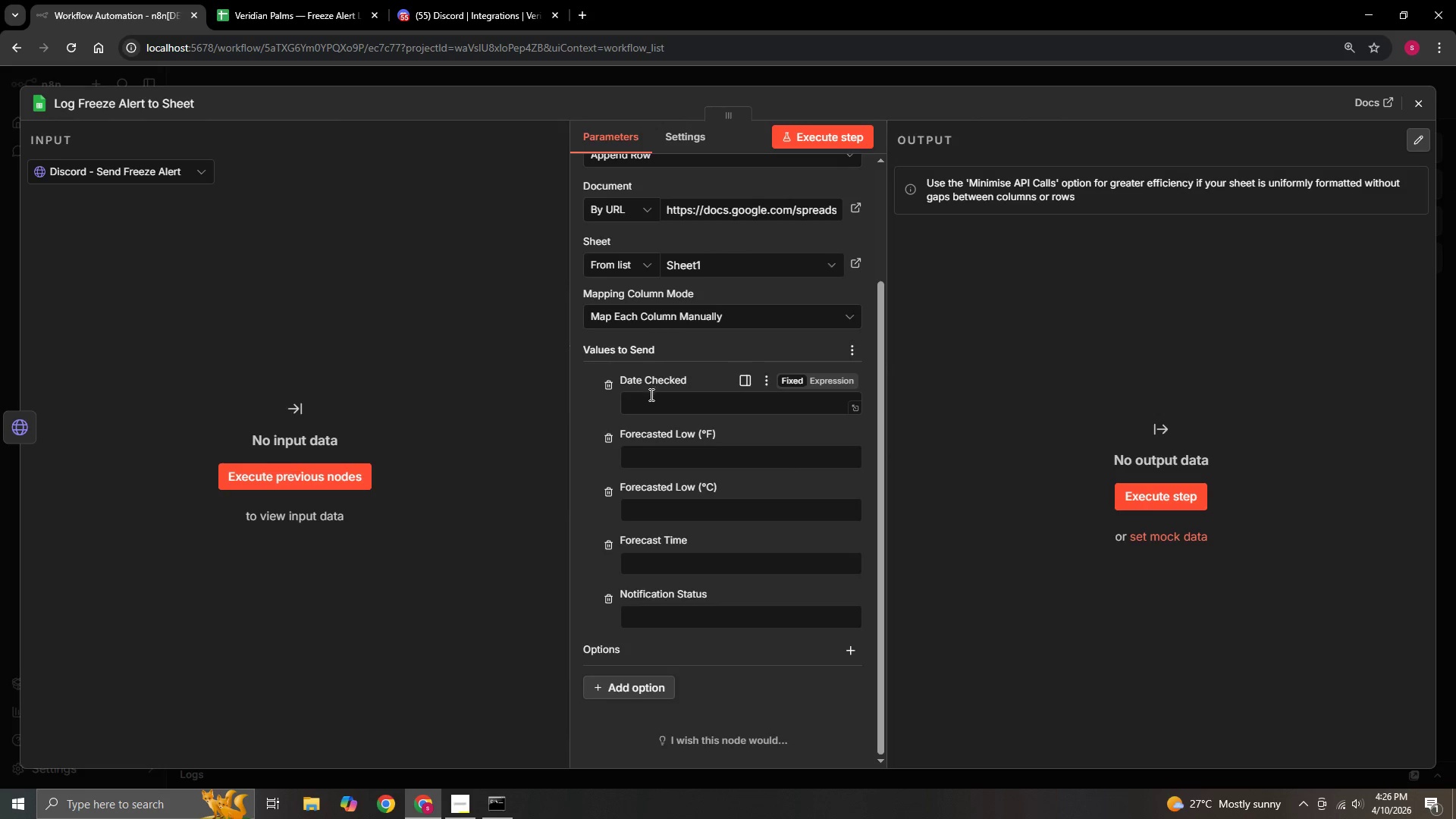 
left_click([649, 398])
 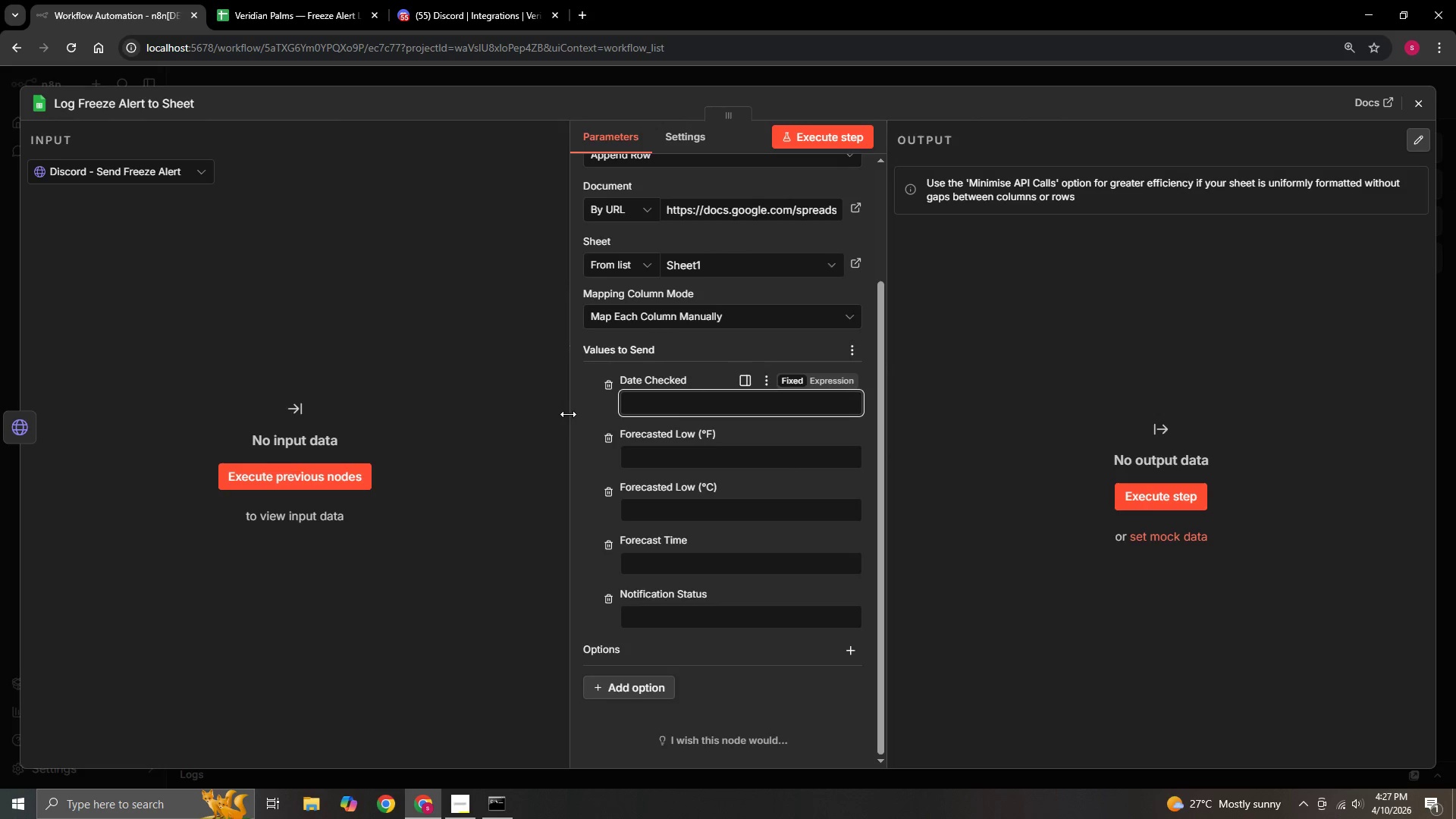 
key(Shift+BracketLeft)
 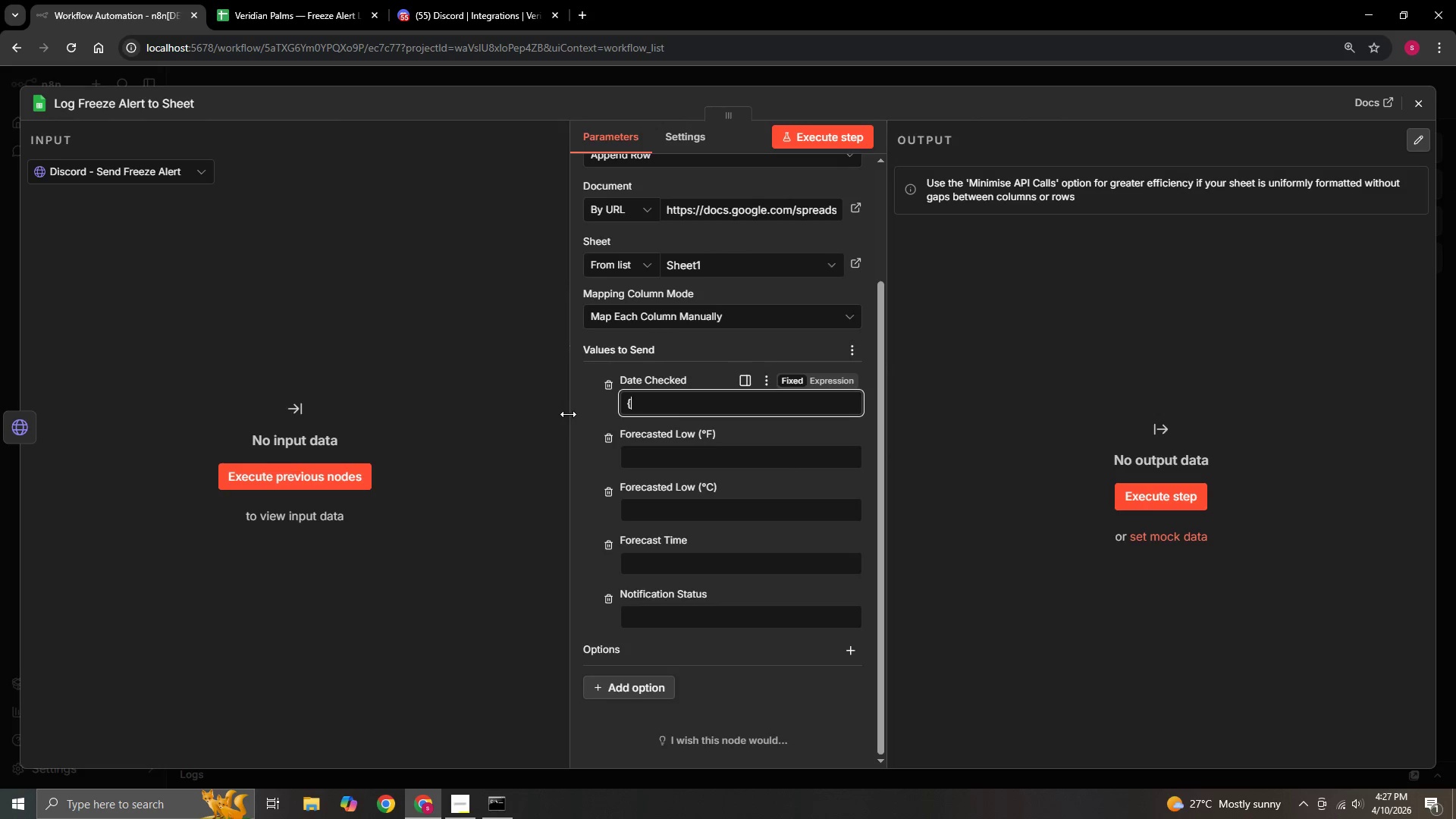 
key(Shift+BracketLeft)
 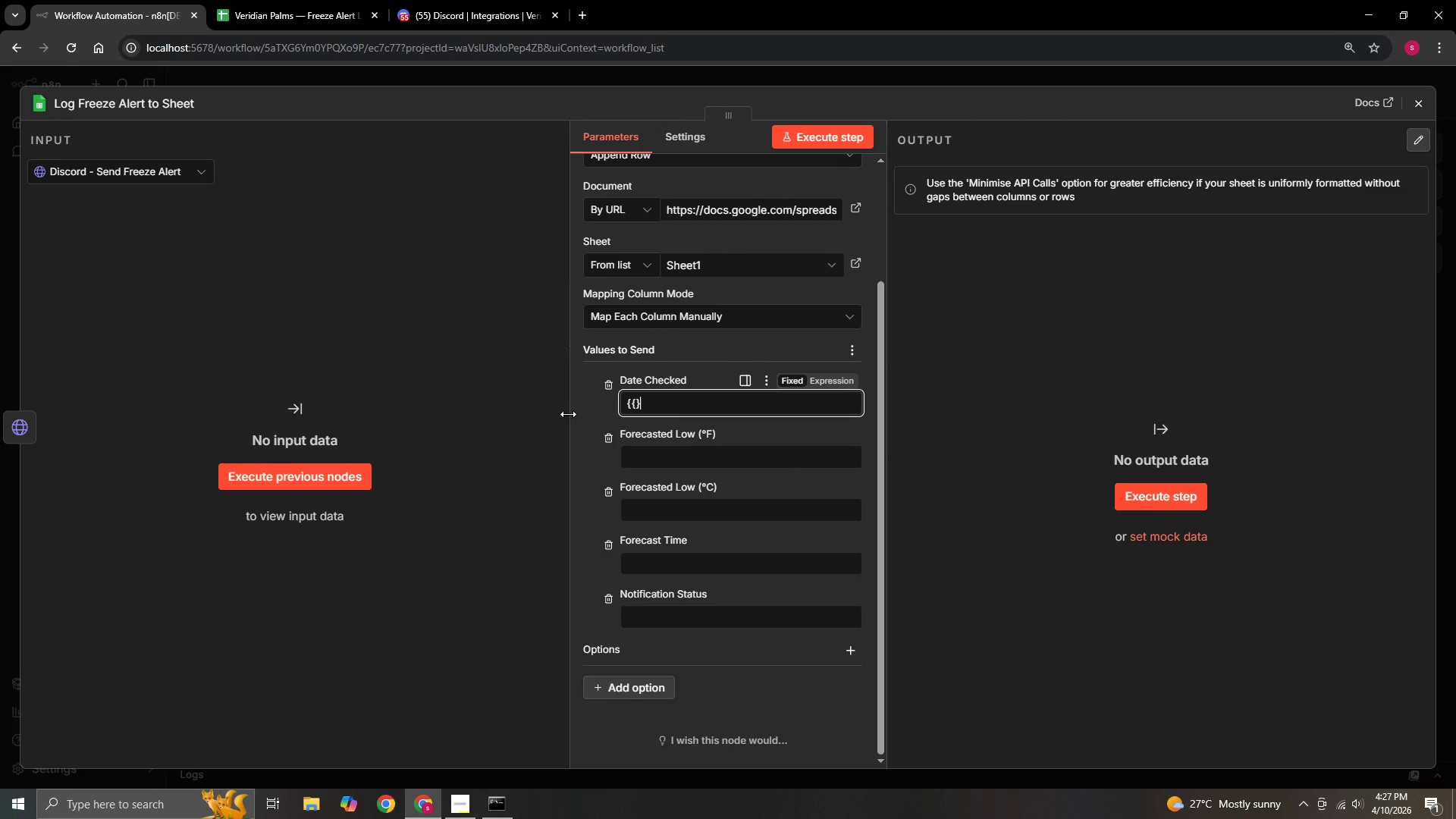 
key(Shift+BracketRight)
 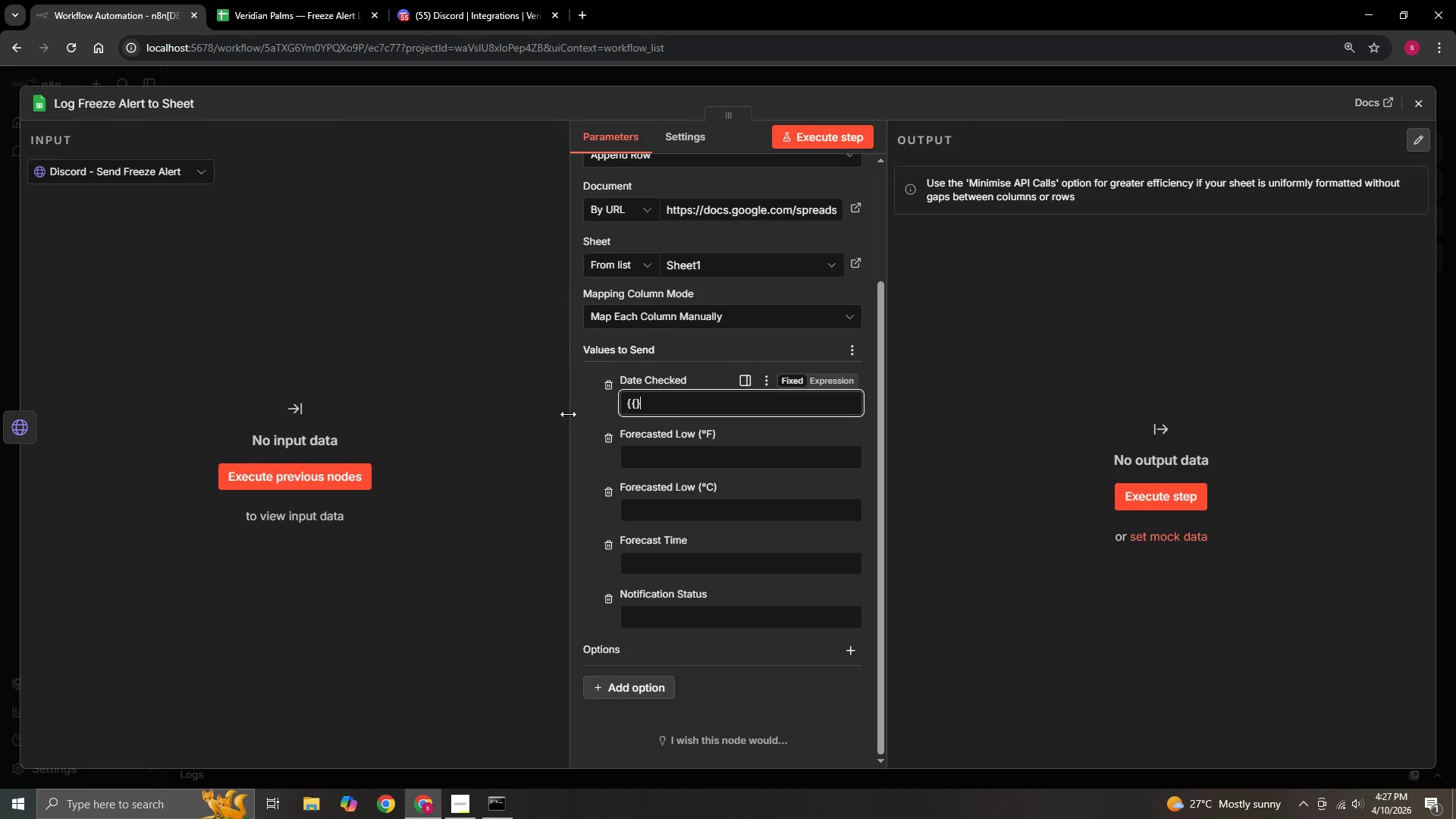 
key(Shift+BracketRight)
 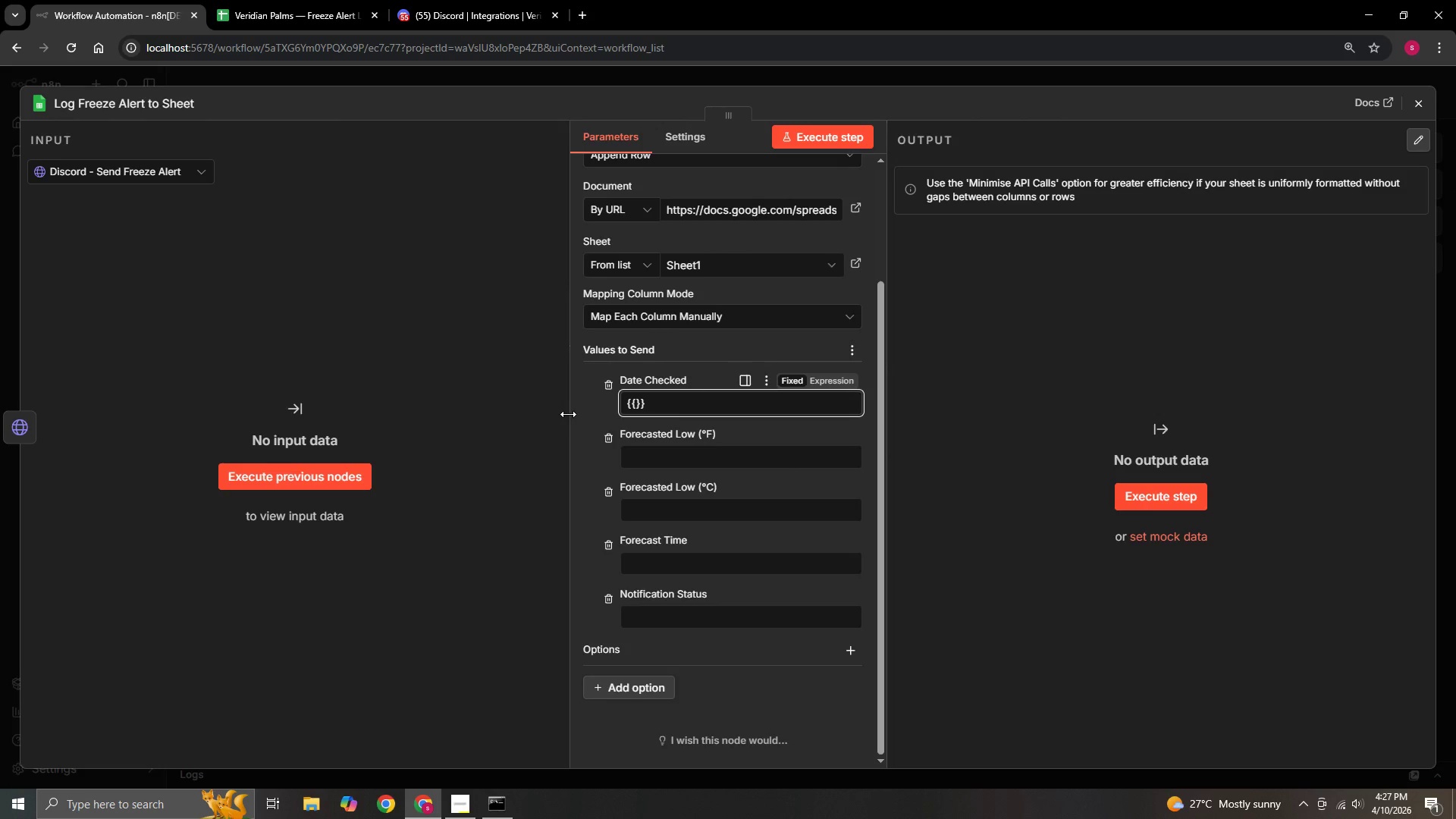 
hold_key(key=Backspace, duration=0.89)
 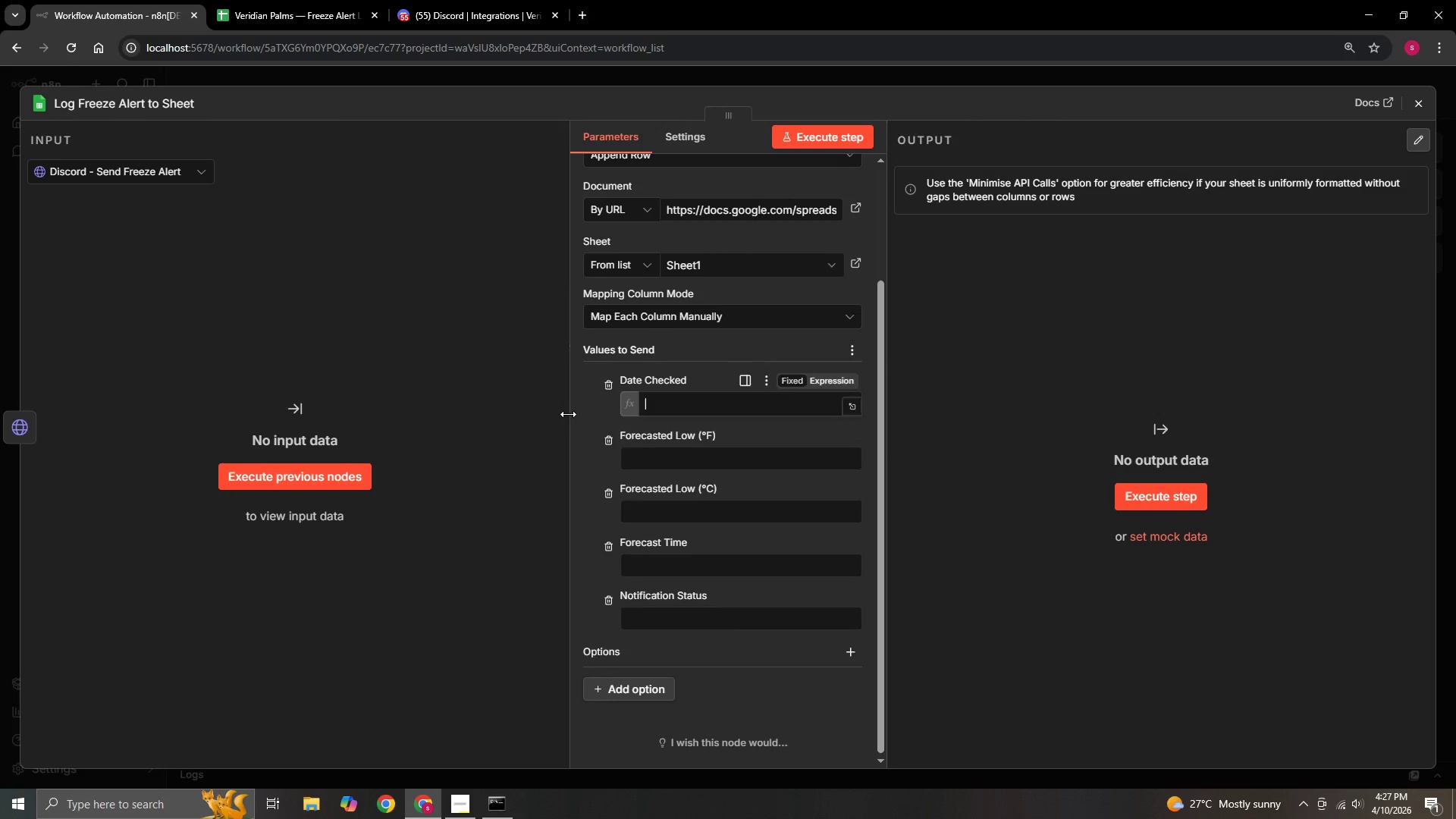 
type(={{$json.checked)
 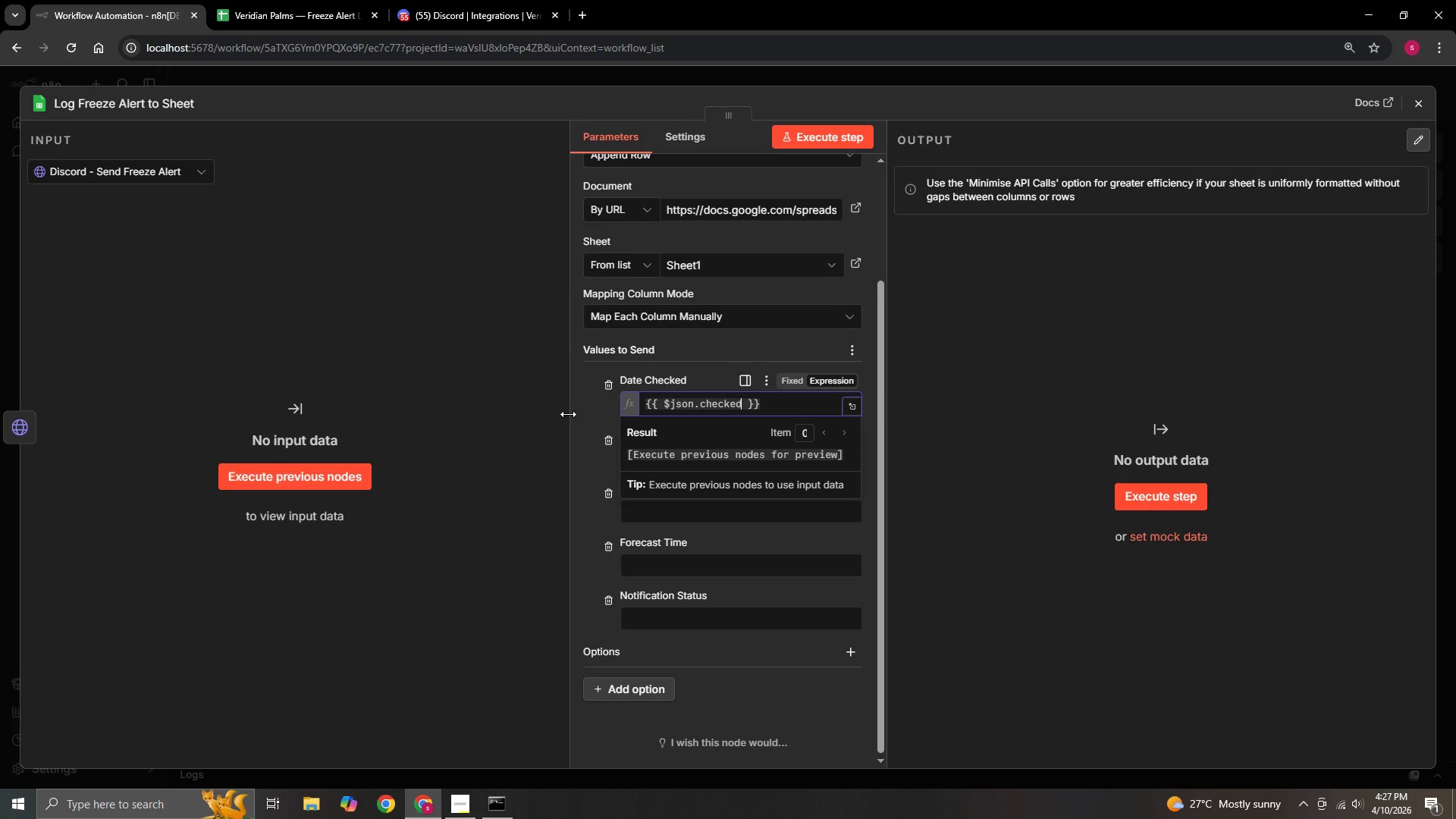 
wait(6.12)
 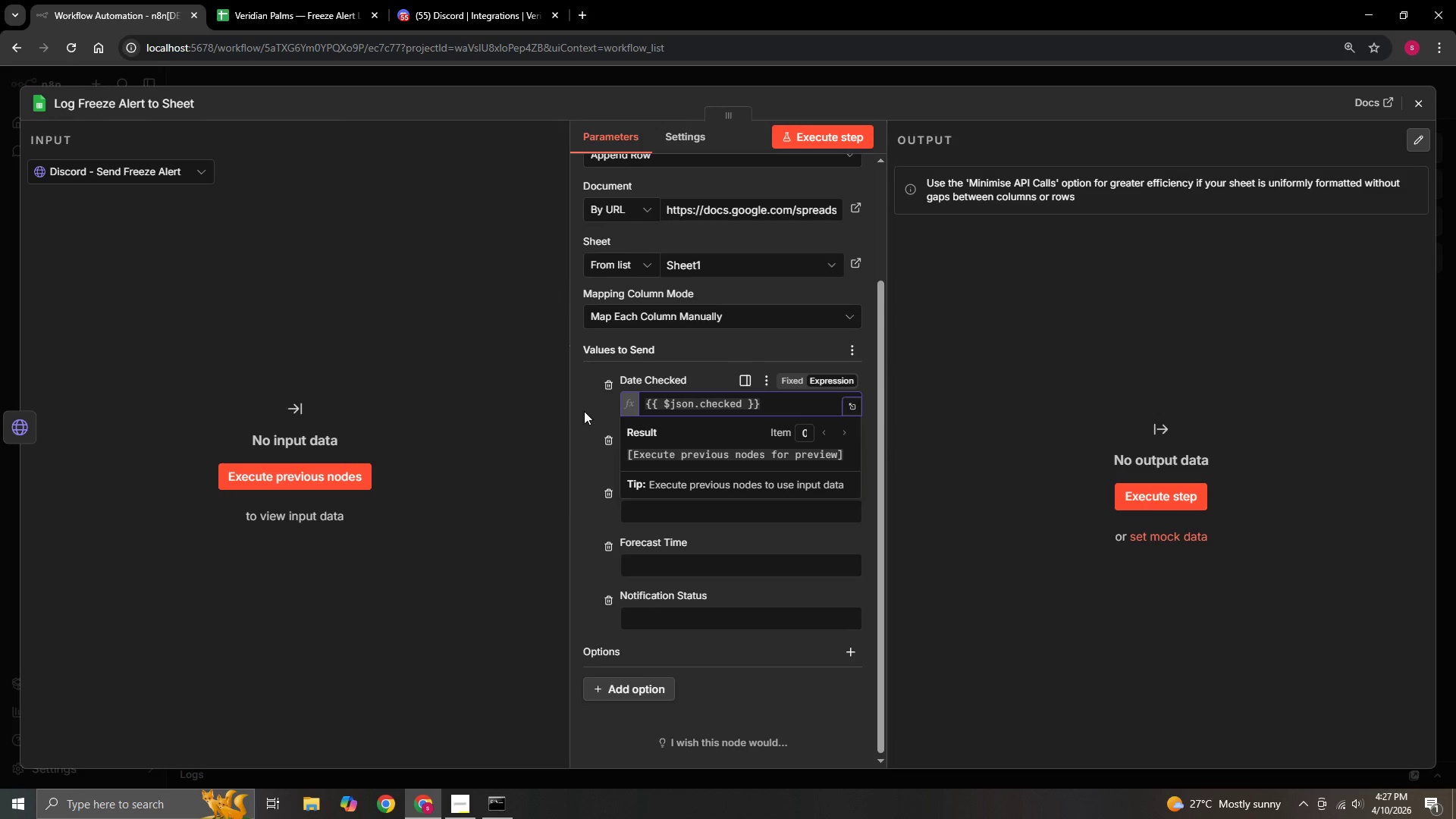 
type(_at)
 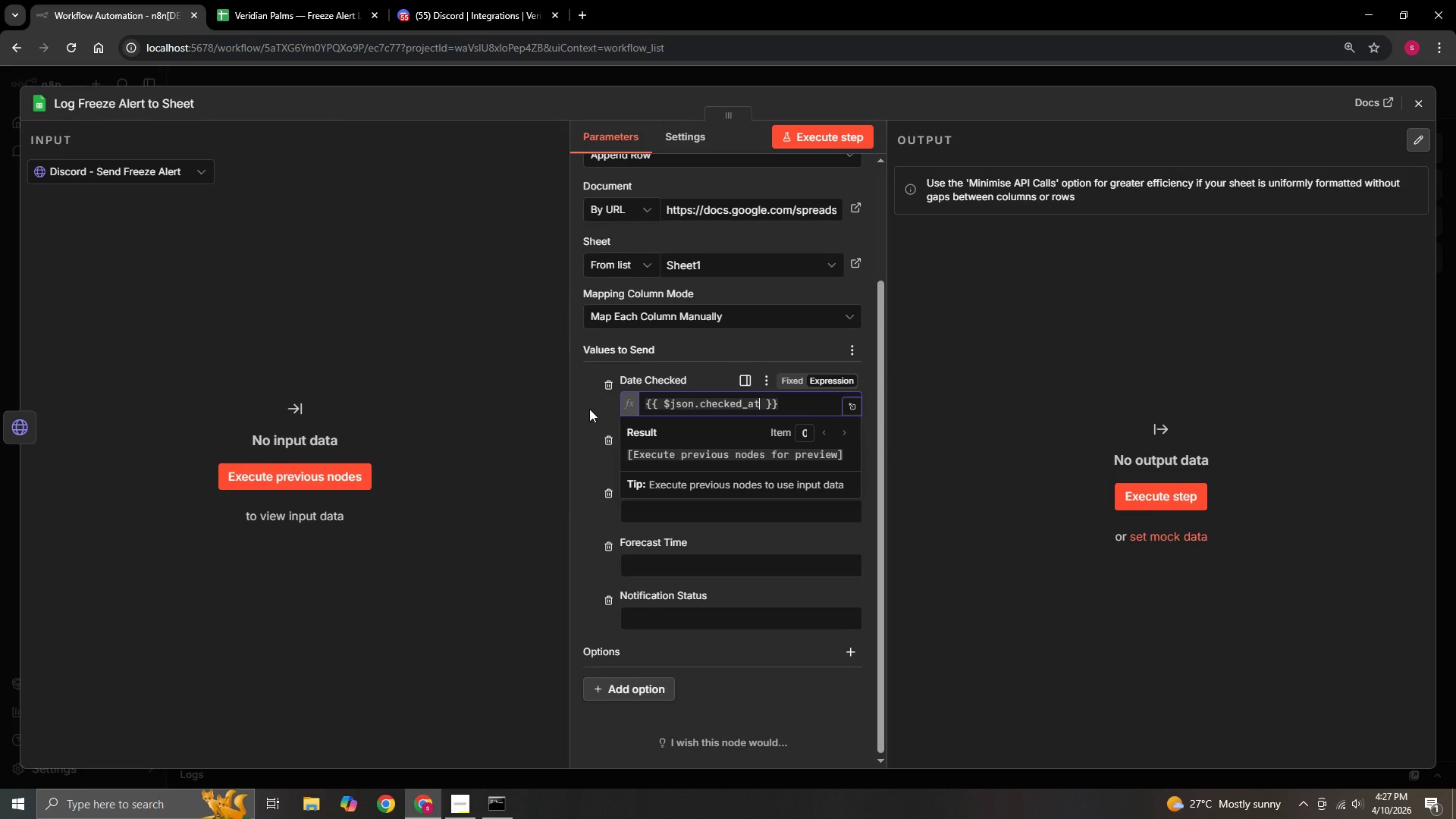 
left_click([589, 409])
 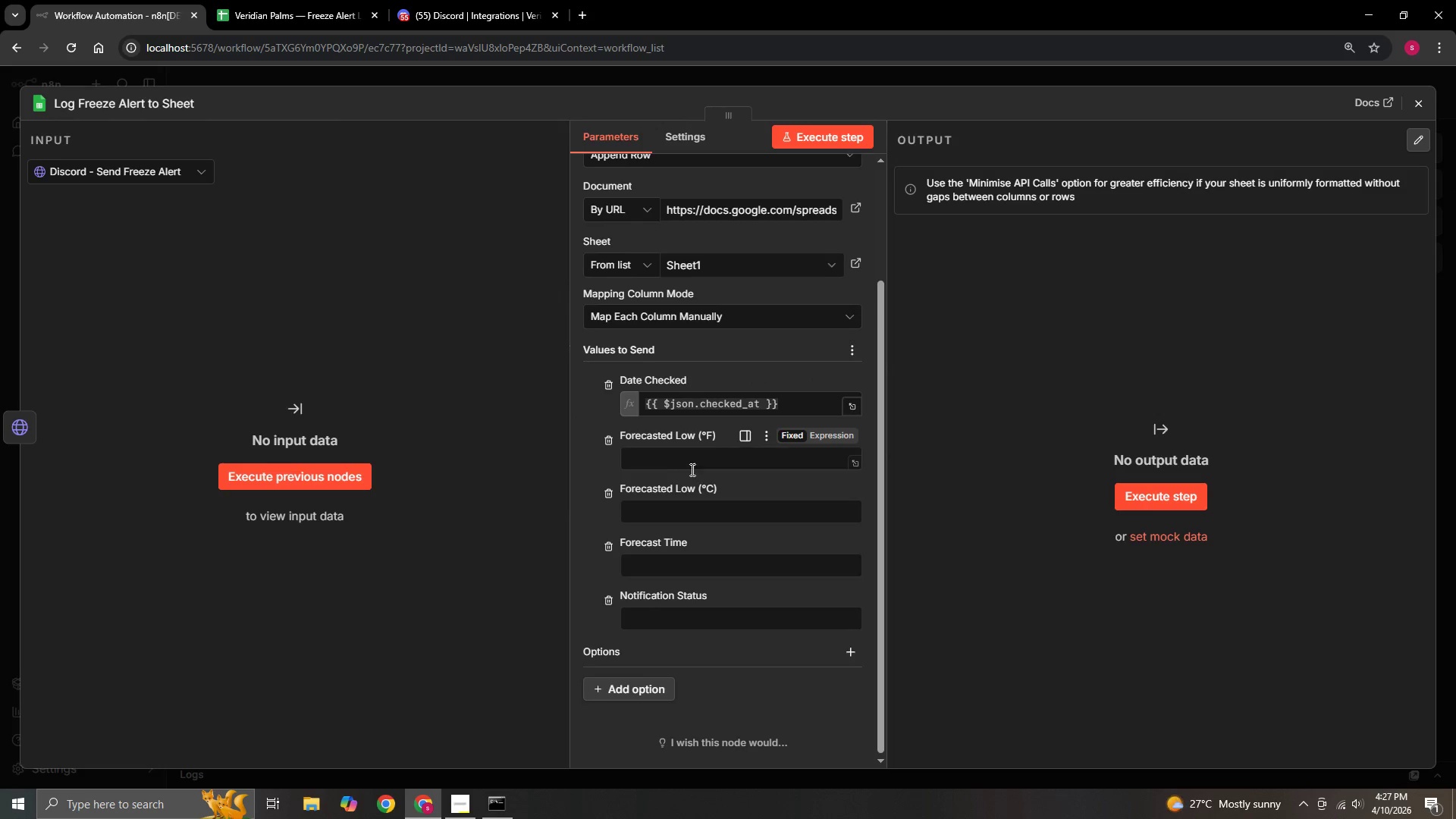 
left_click([693, 467])
 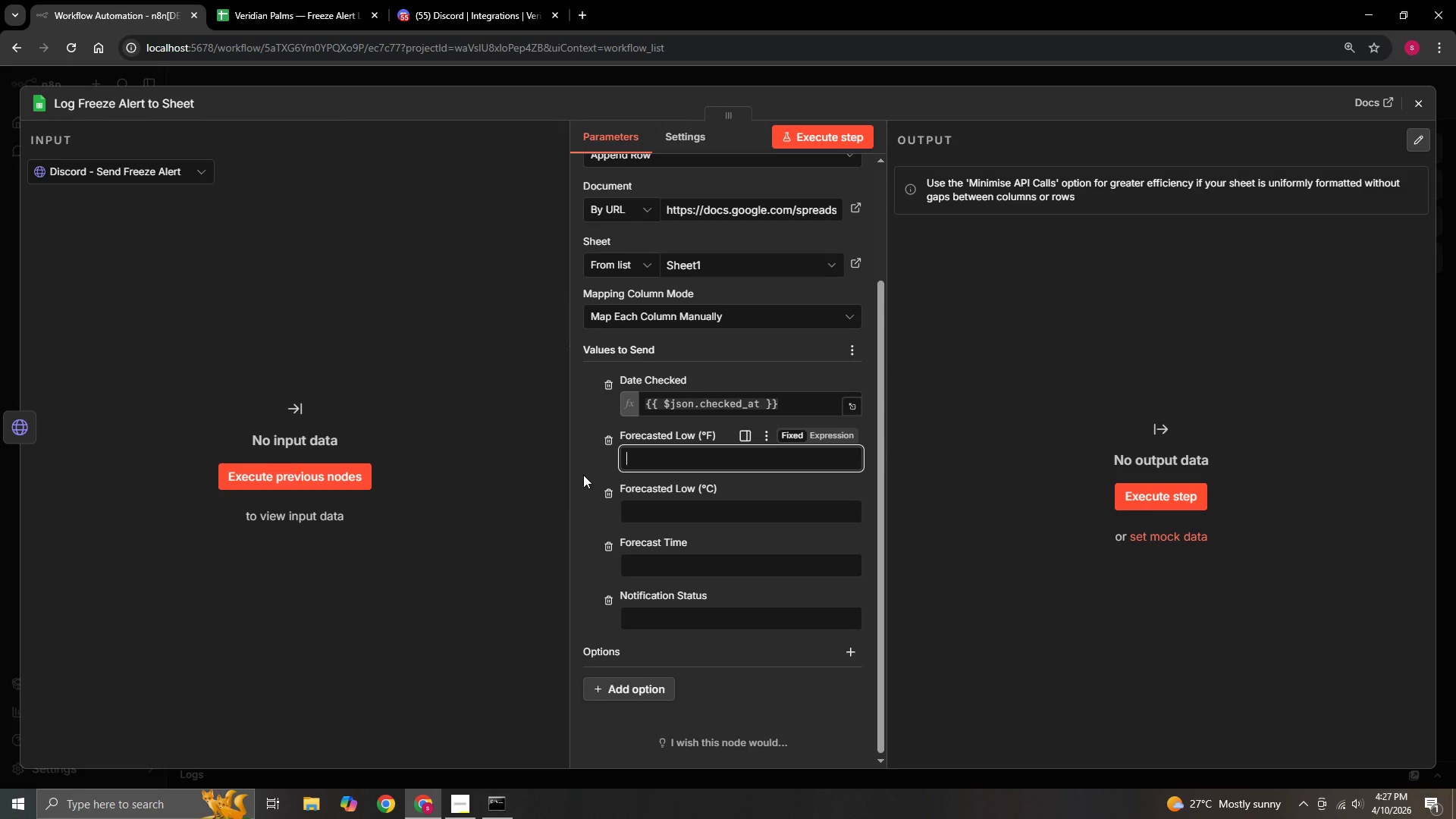 
type(={{$json.min)
 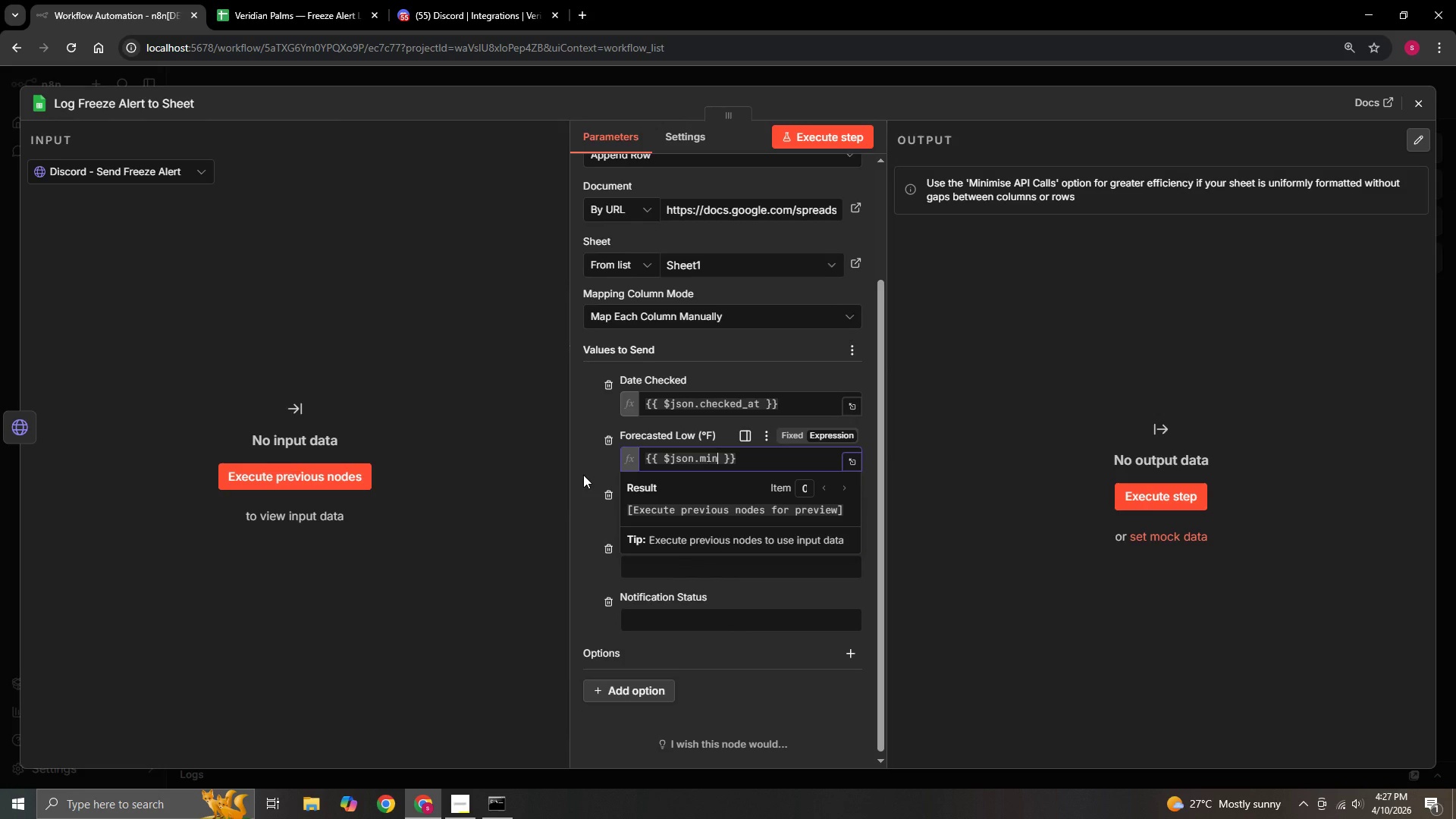 
type(_tempp)
key(Backspace)
type(_f)
 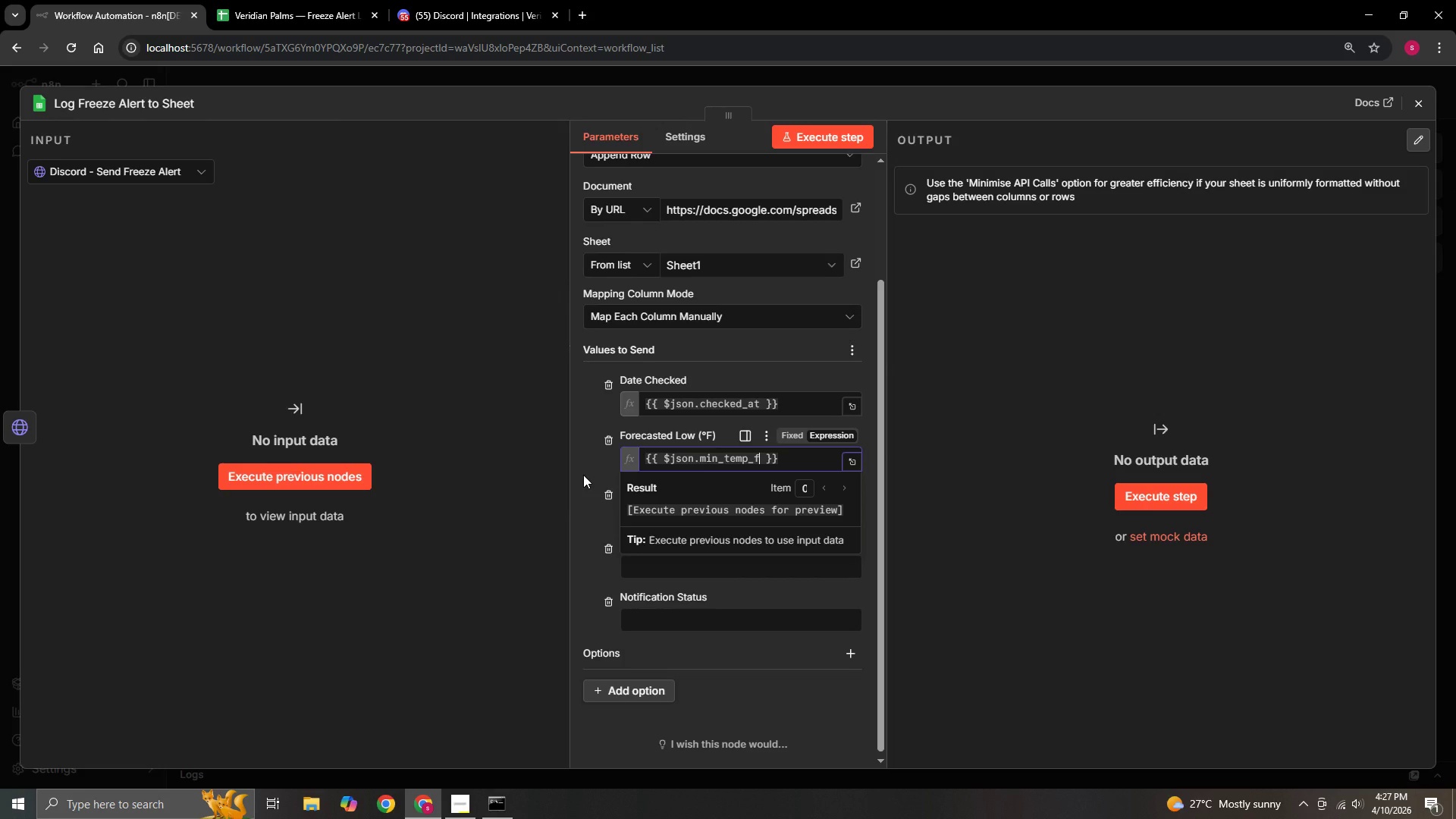 
left_click([583, 475])
 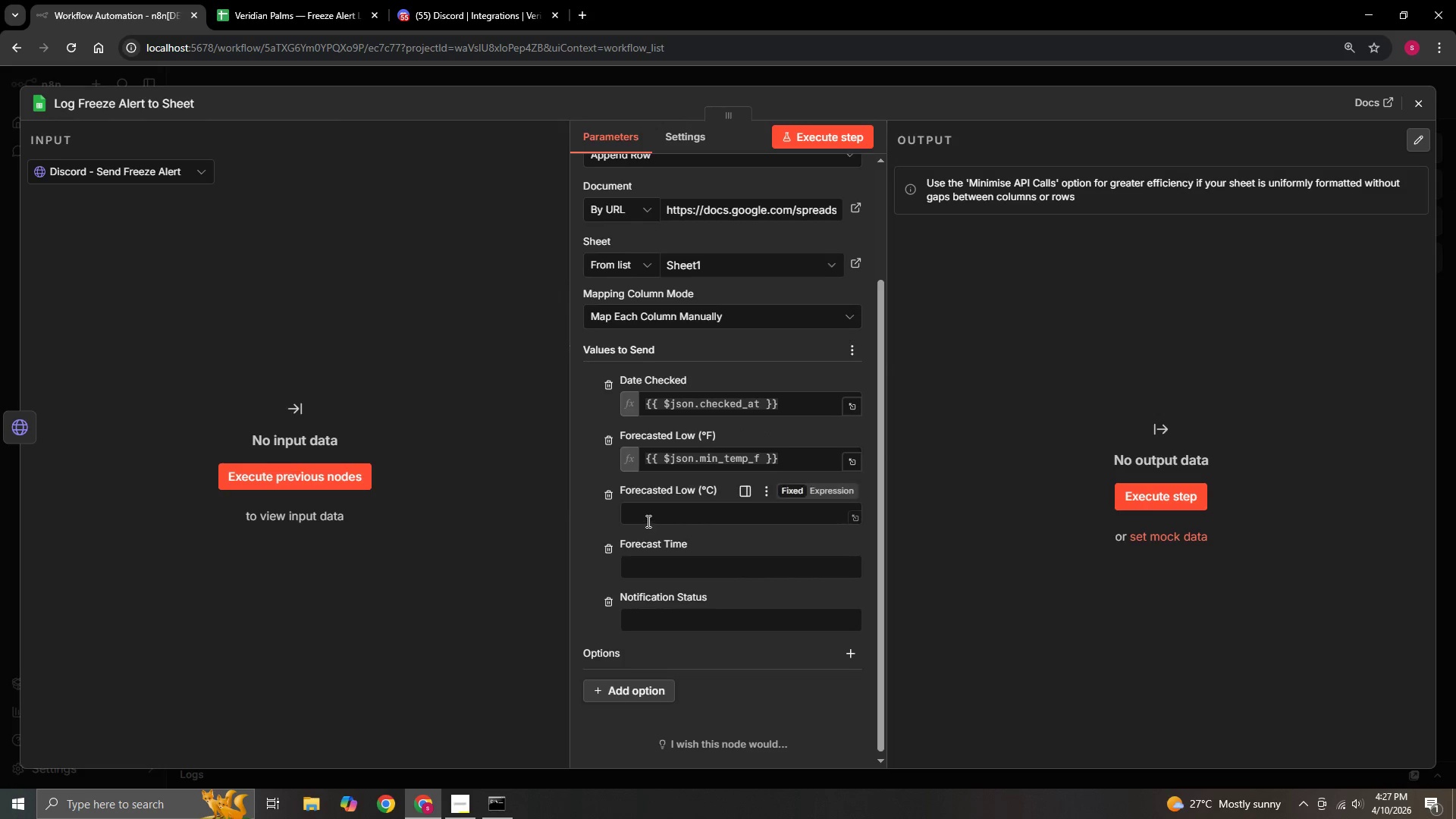 
left_click([656, 518])
 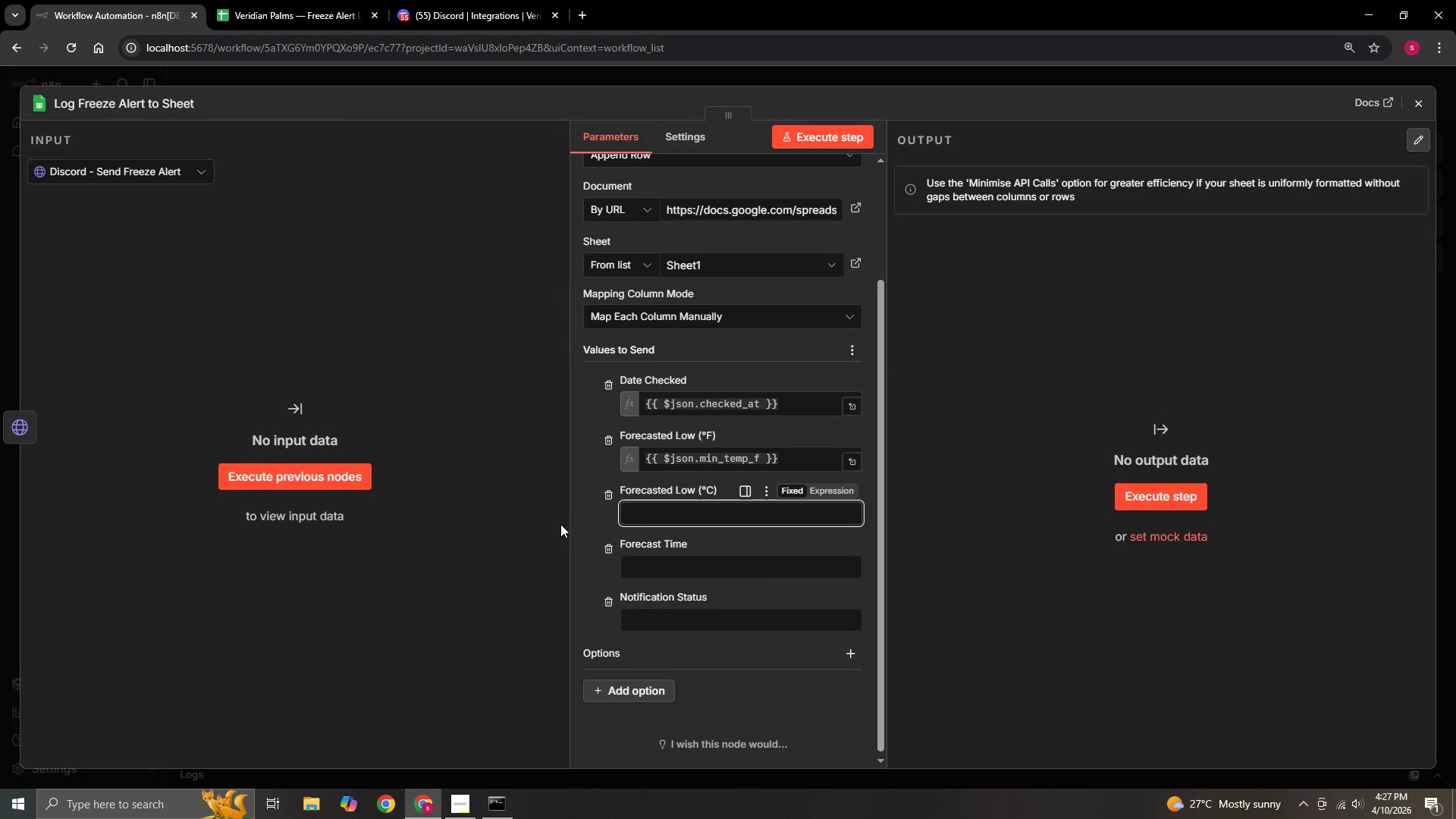 
type(=PP)
key(Backspace)
key(Backspace)
type({{$json.f)
key(Backspace)
type(min_temp_c)
 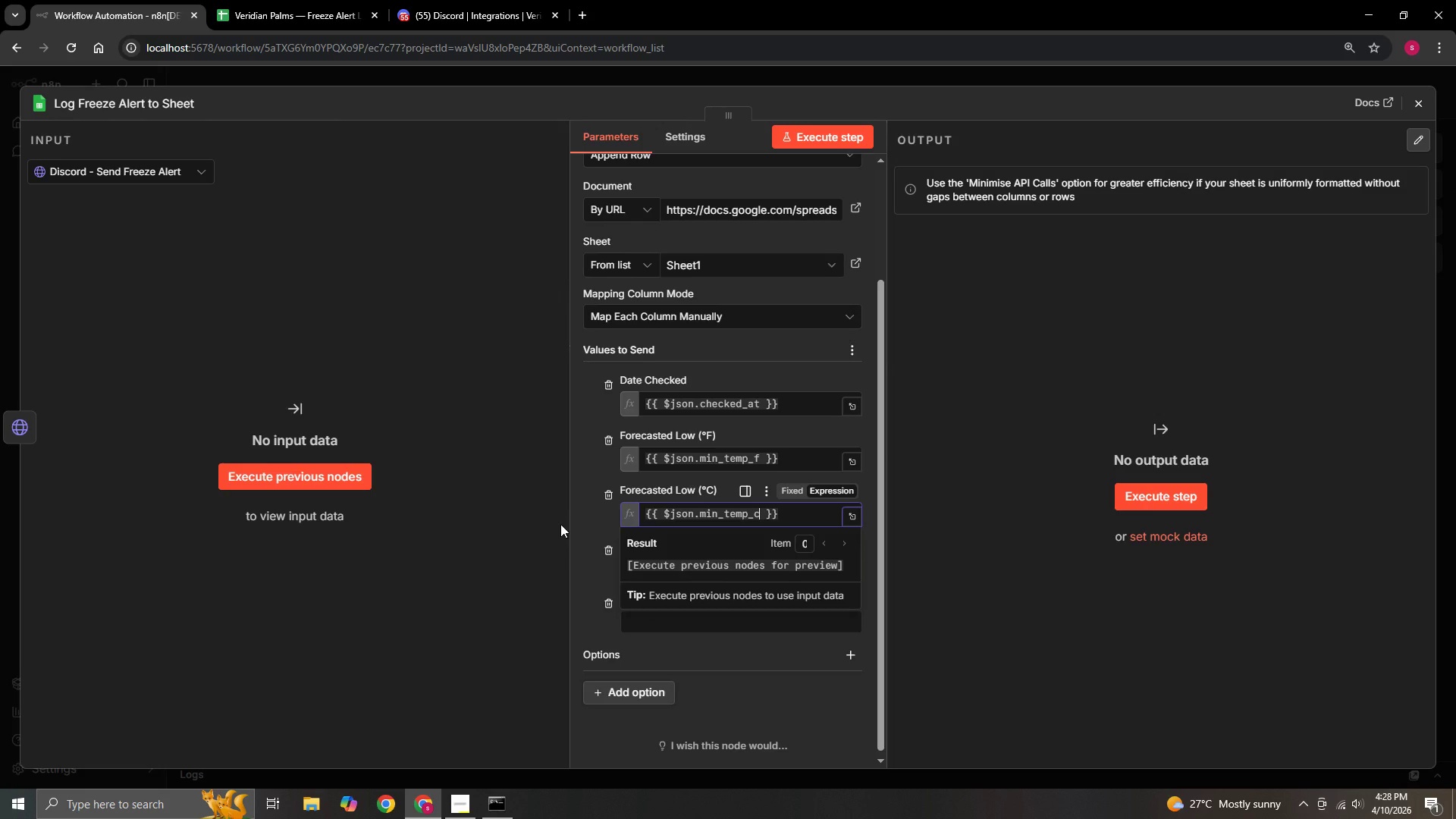 
left_click([560, 524])
 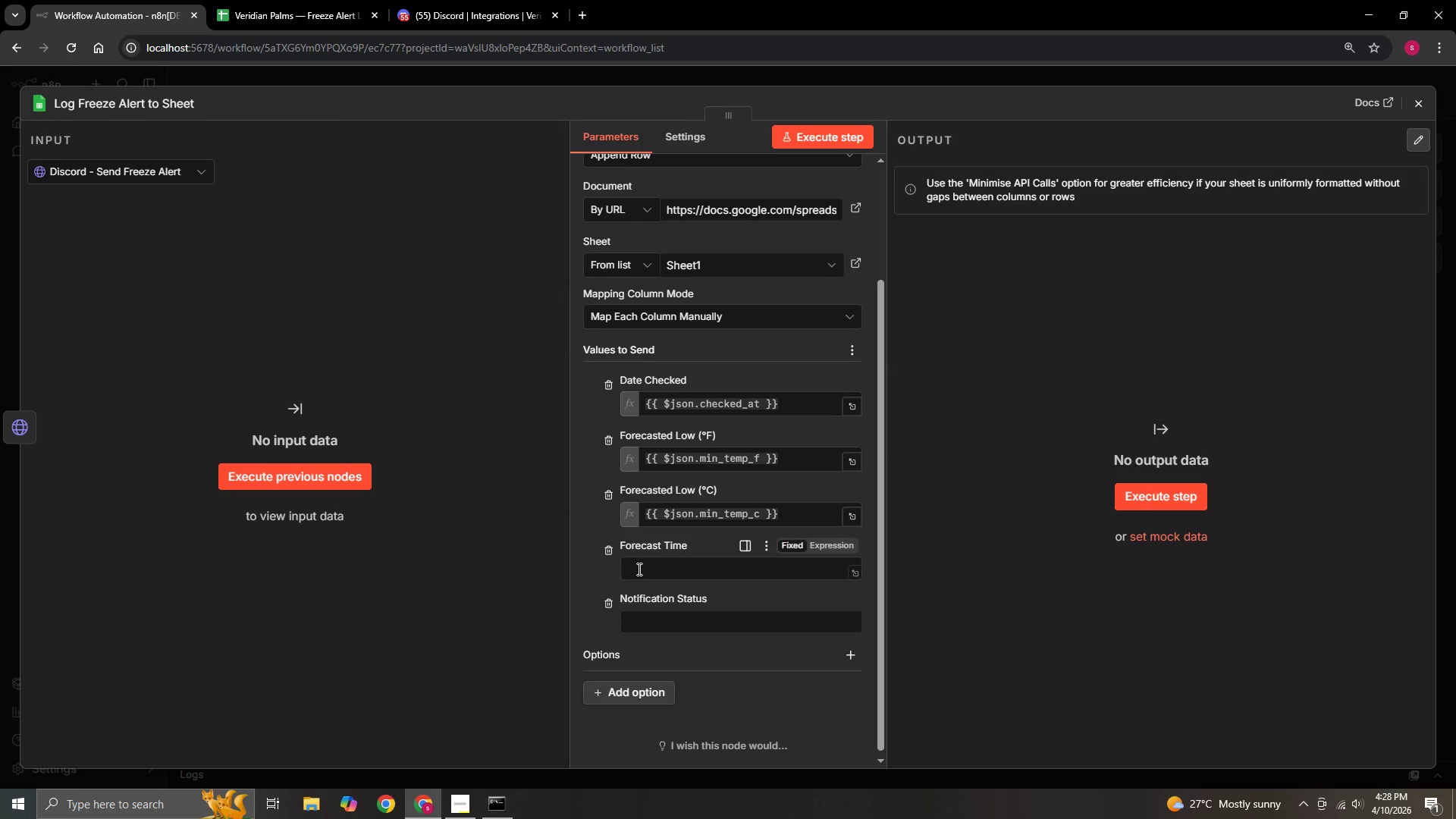 
left_click([638, 569])
 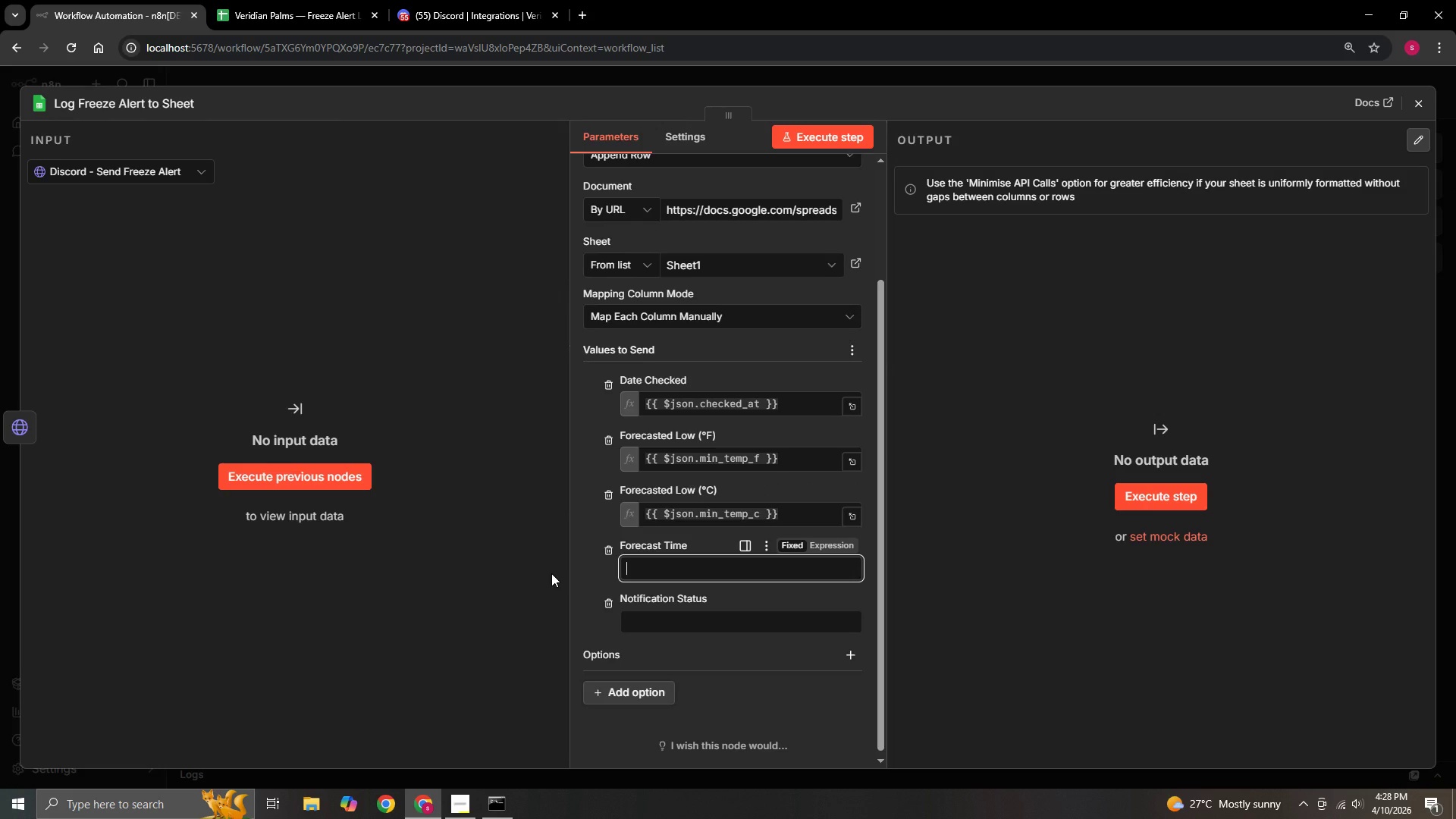 
key(Equal)
 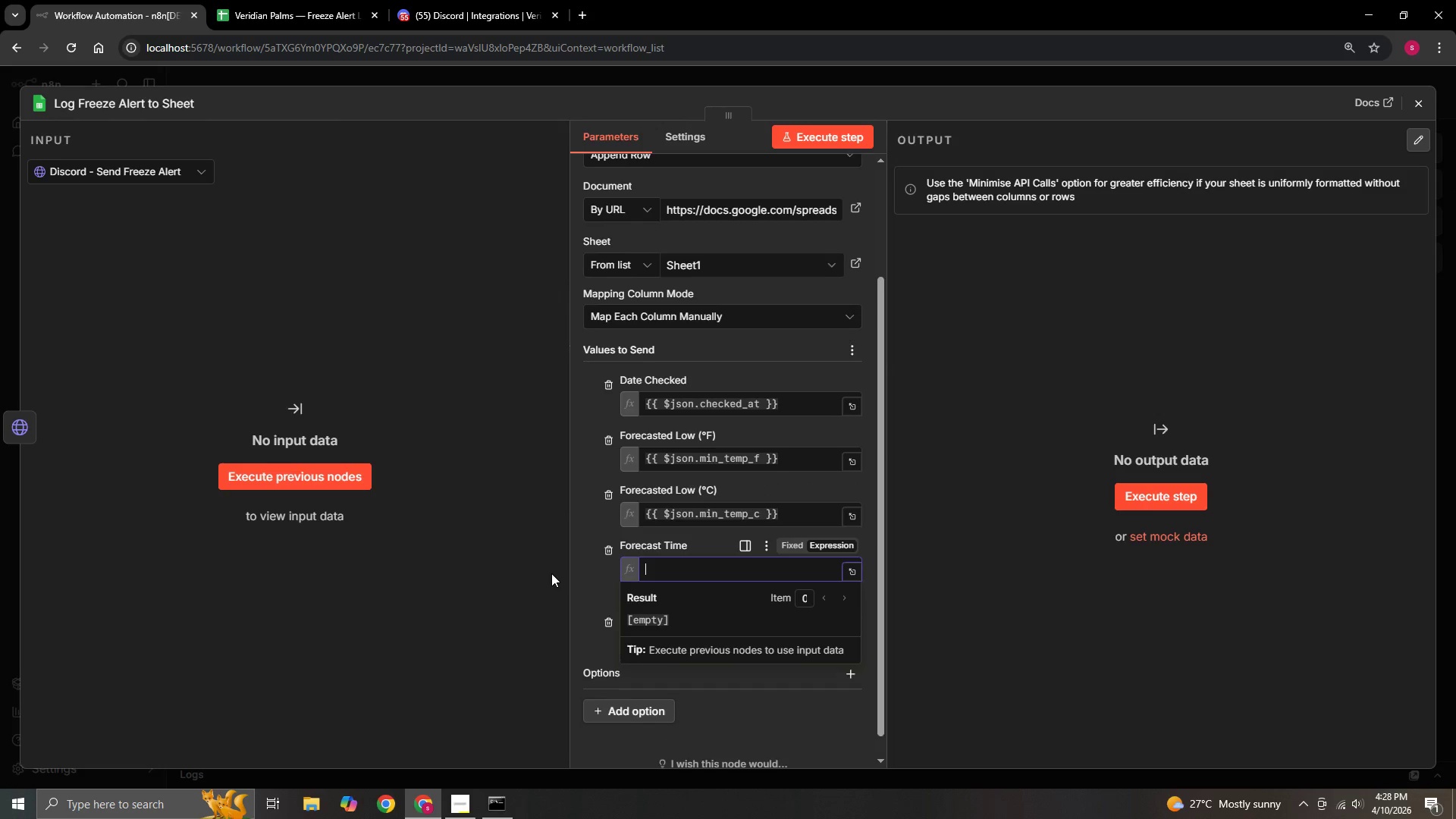 
key(Shift+BracketLeft)
 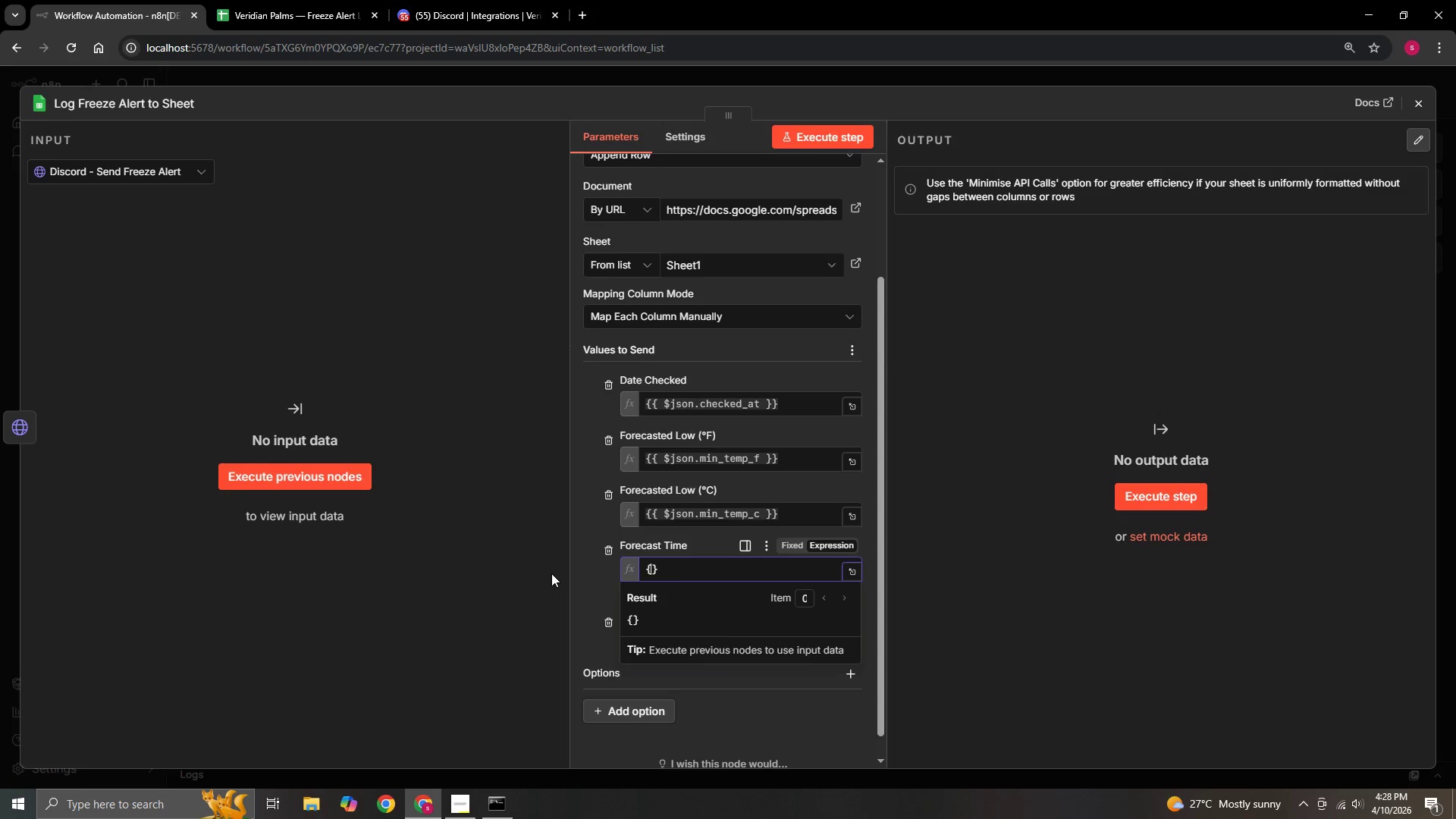 
key(Shift+BracketLeft)
 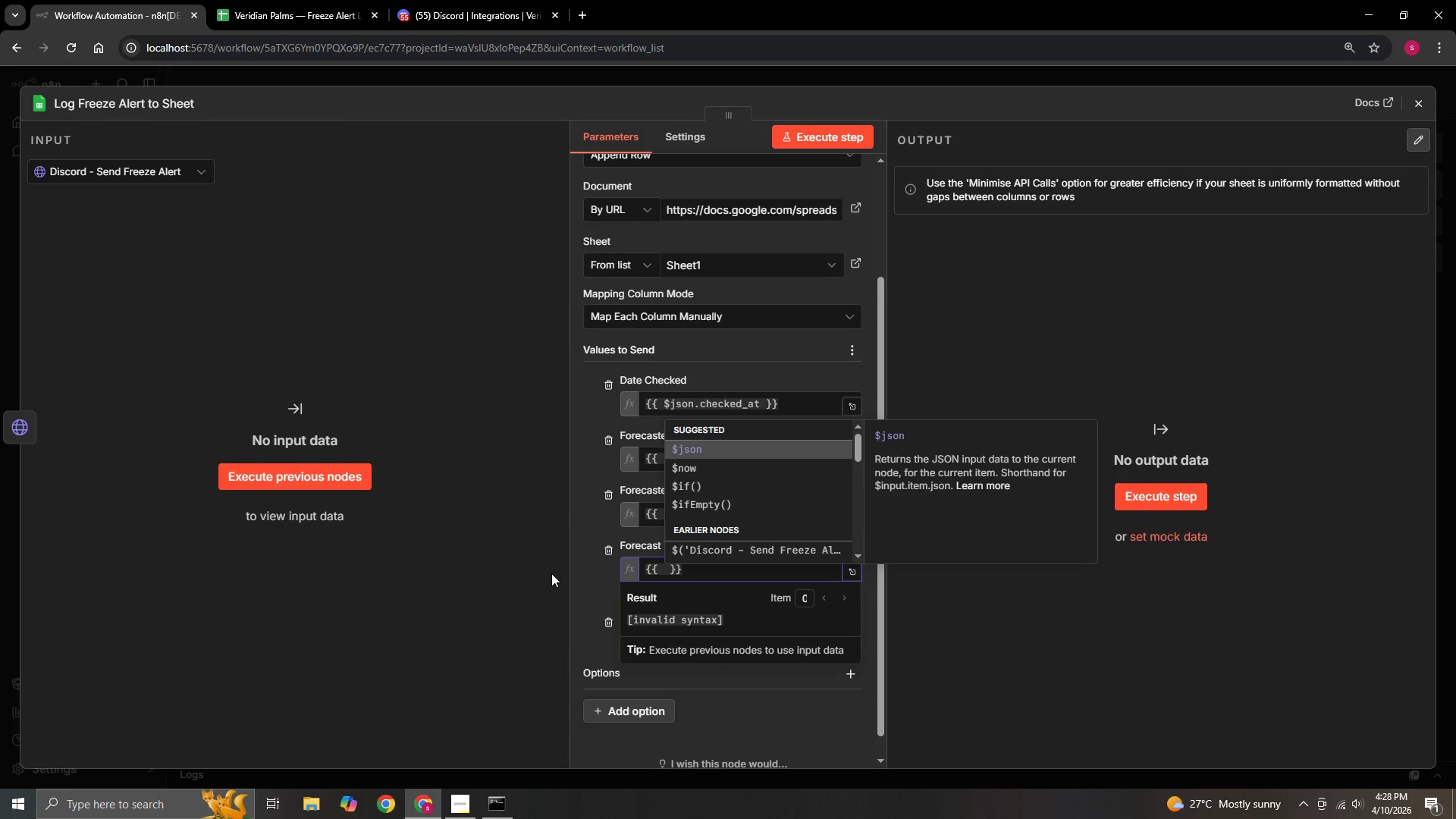 
key(Enter)
 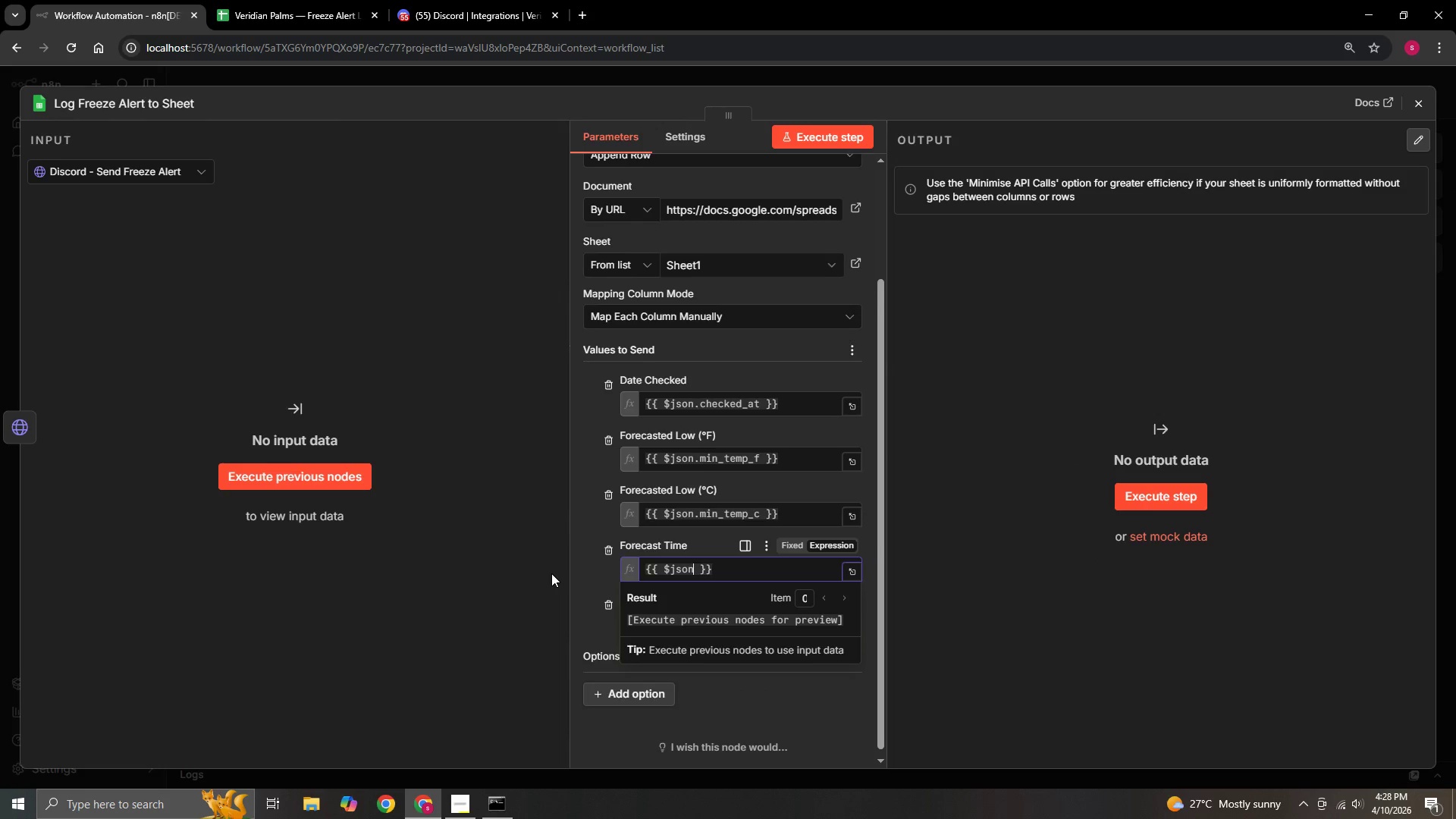 
type(.forecase)
 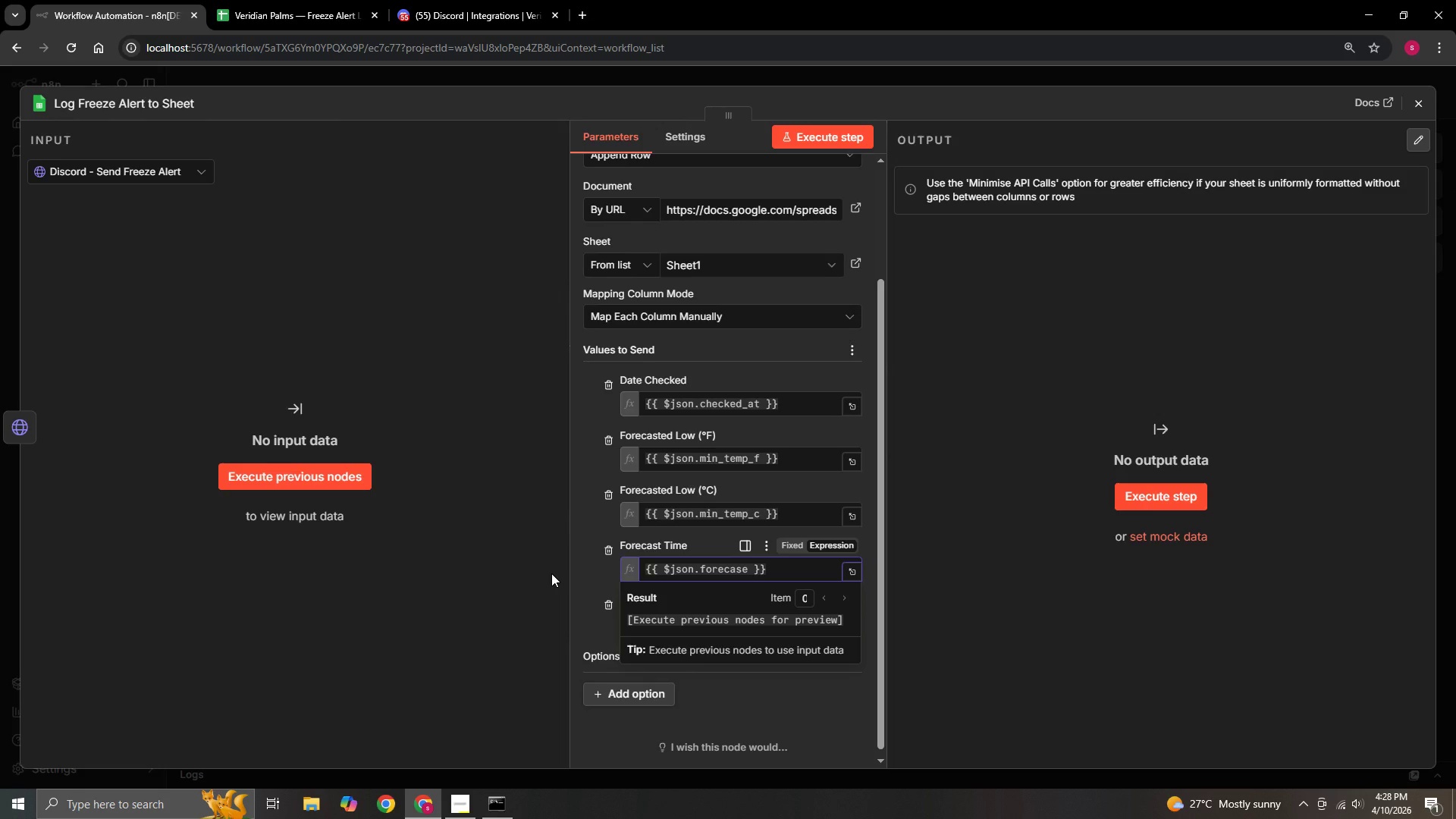 
type(_time)
 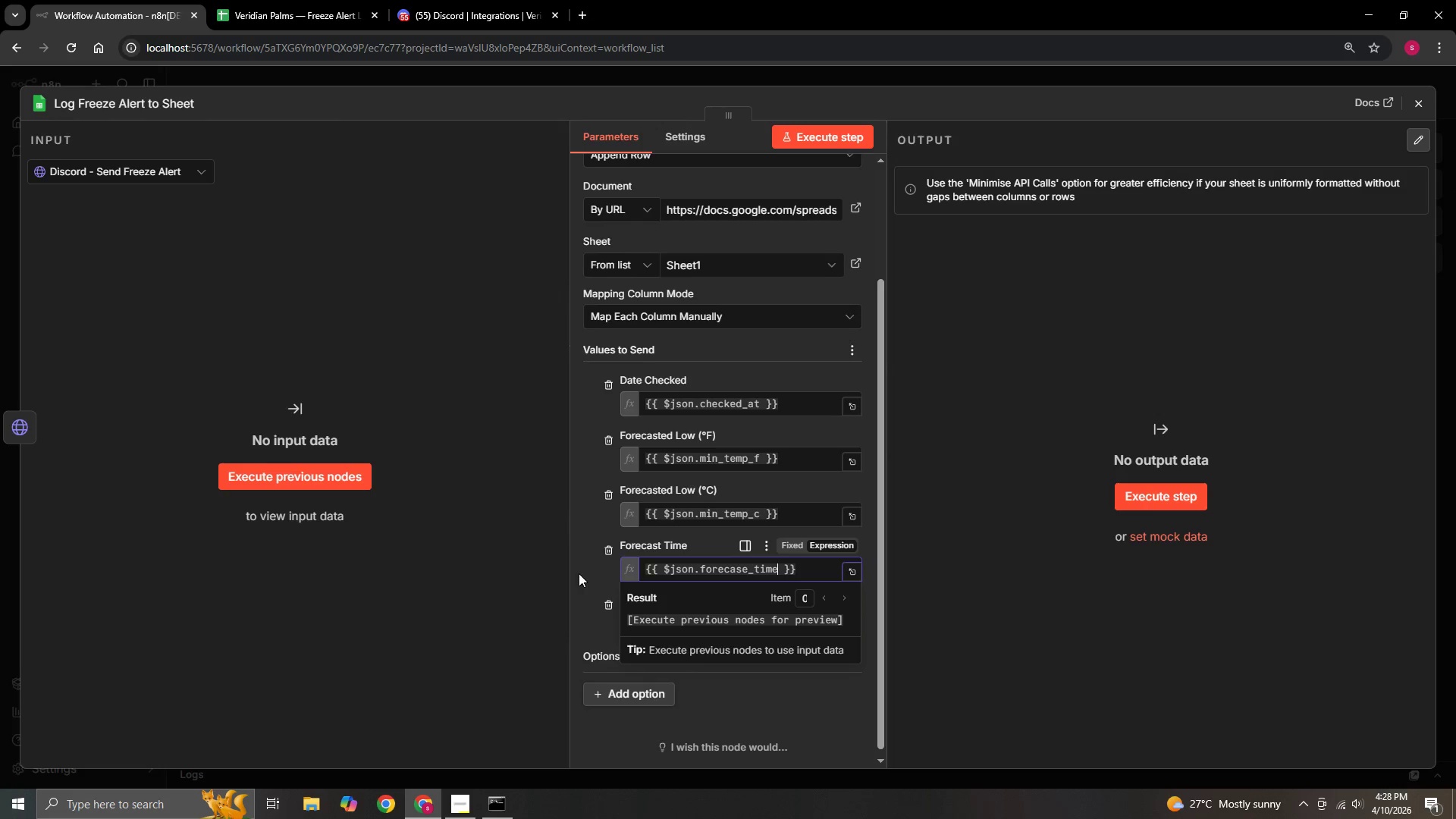 
left_click([591, 561])
 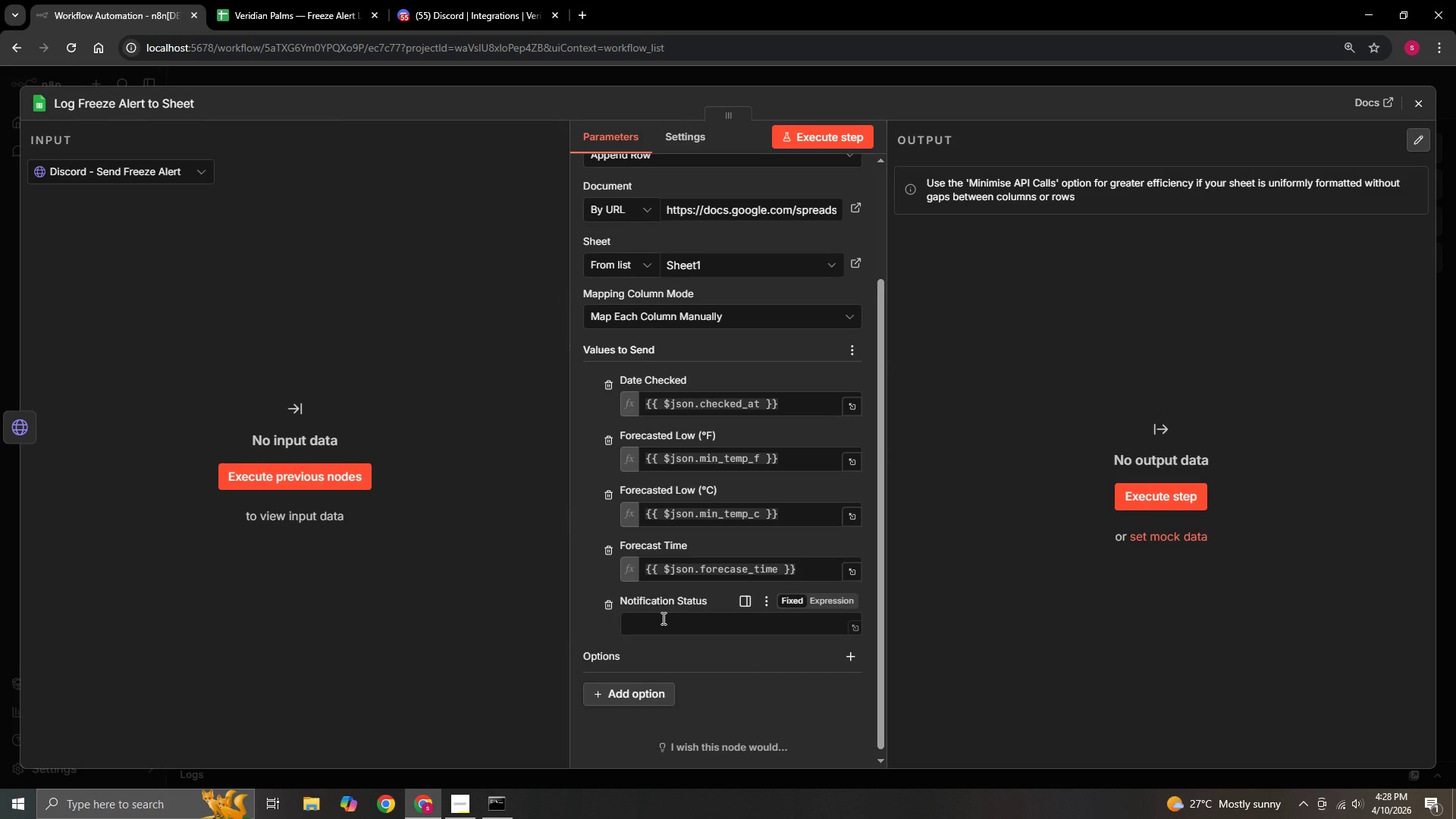 
left_click([662, 618])
 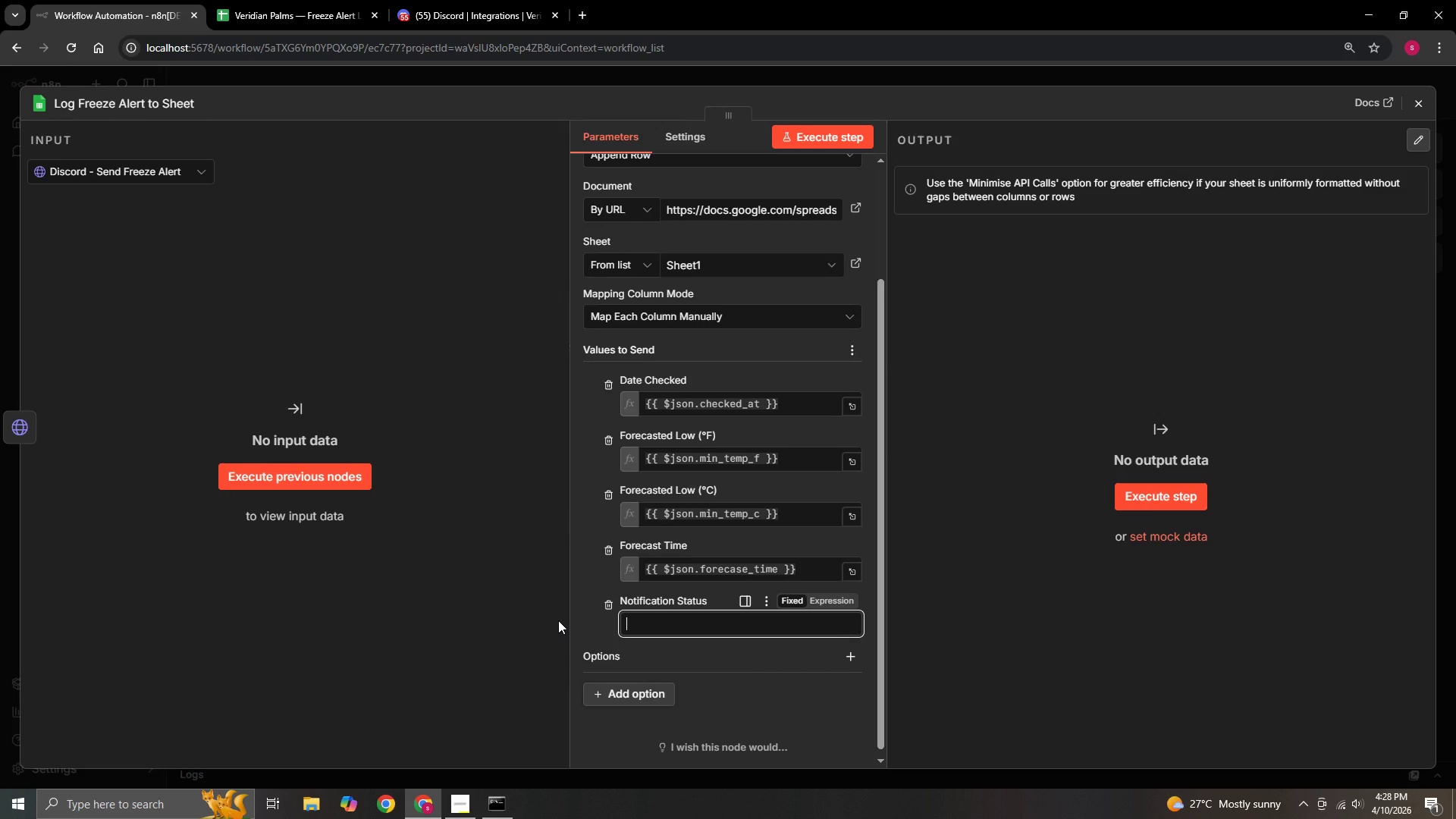 
key(Equal)
 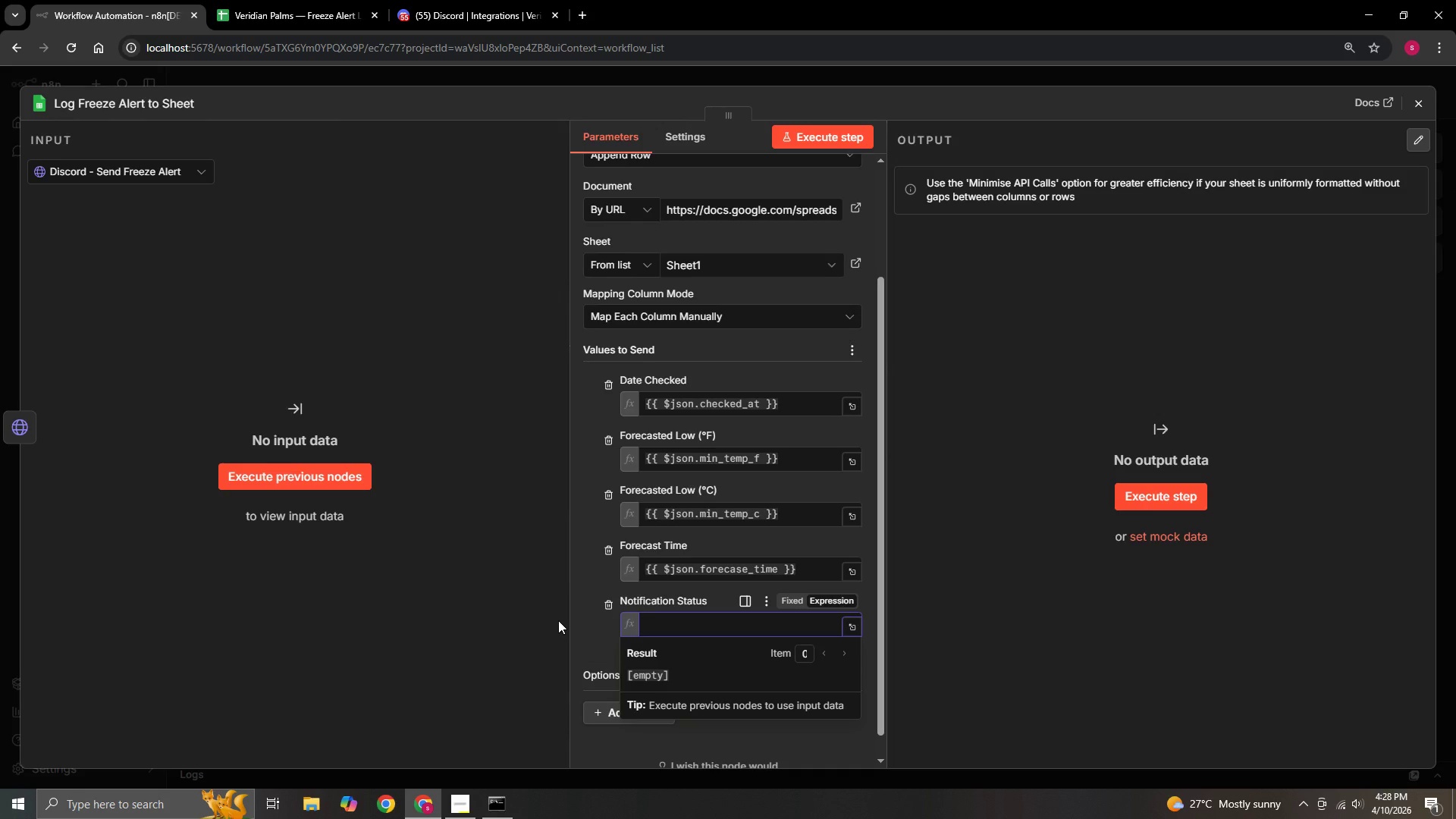 
key(Shift+BracketLeft)
 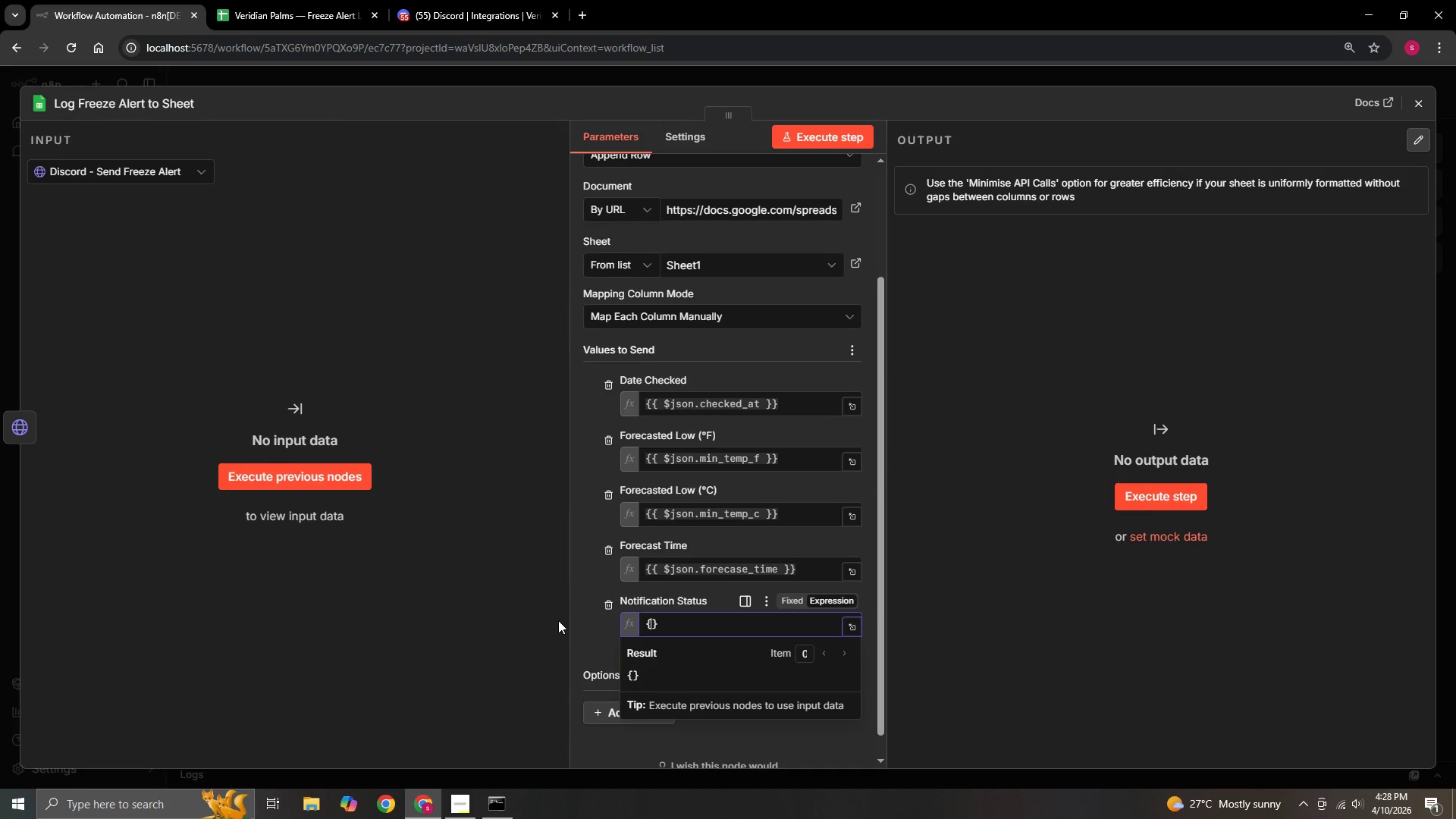 
key(Shift+BracketLeft)
 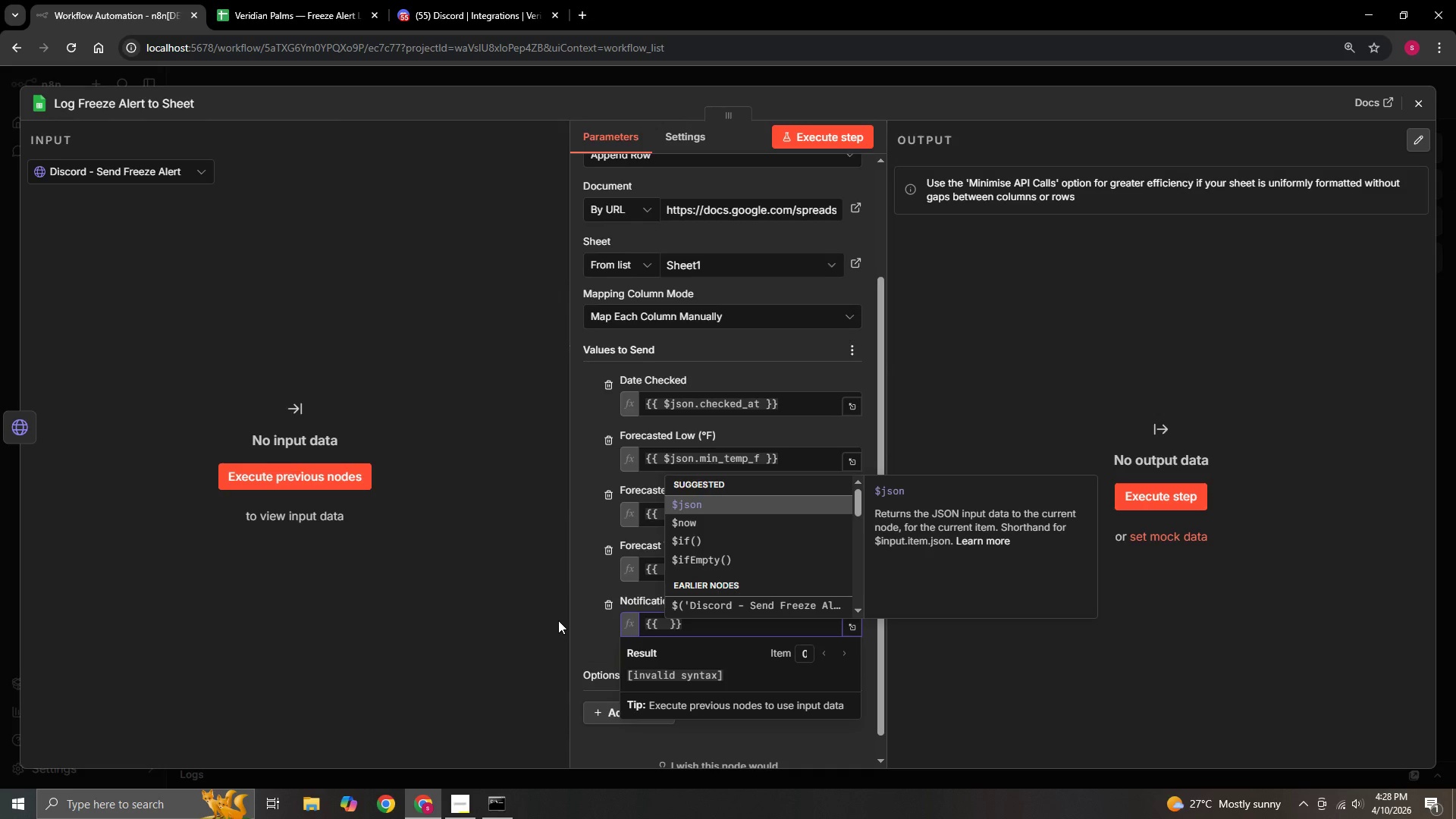 
key(Enter)
 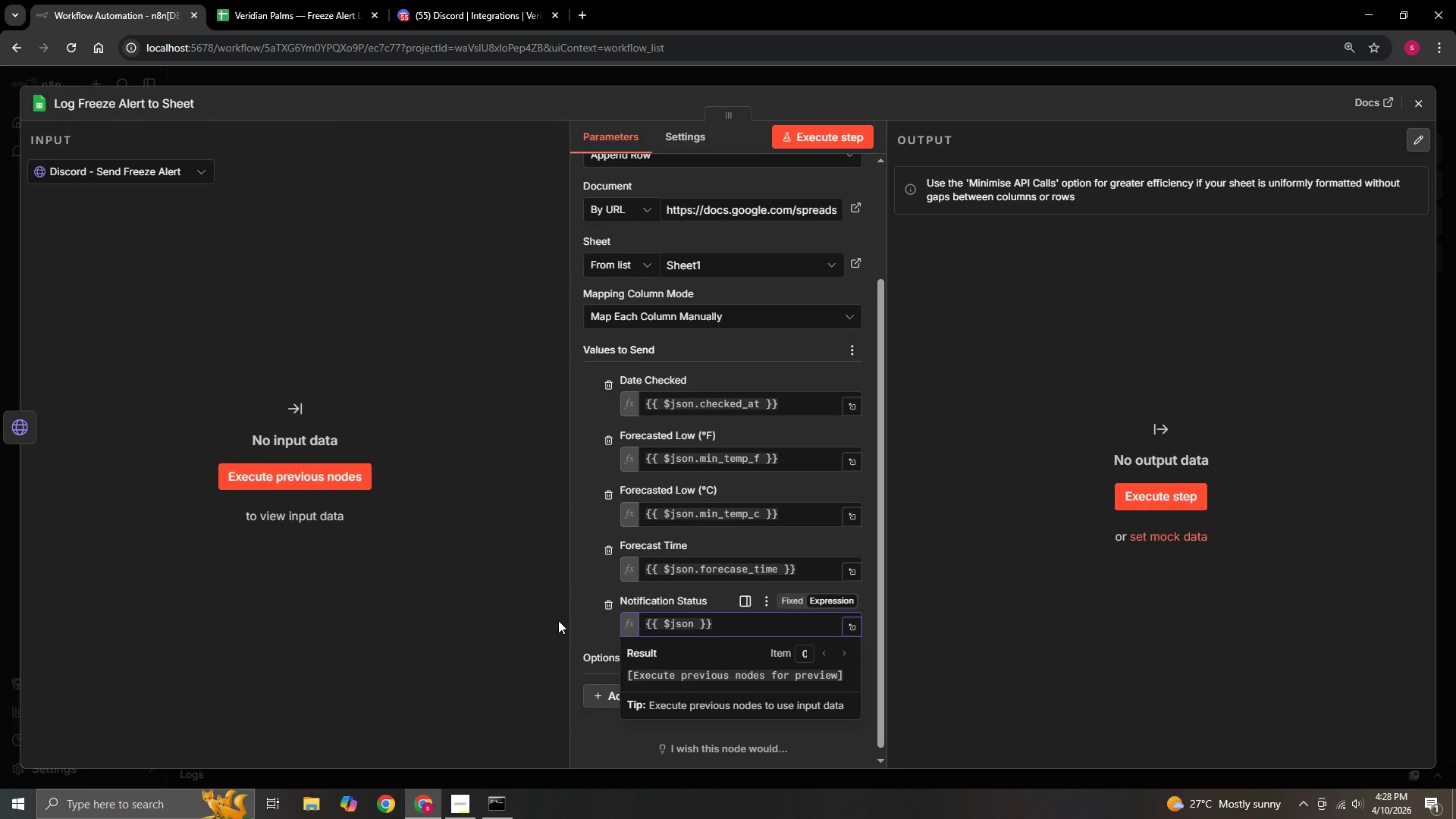 
type(.notifi)
 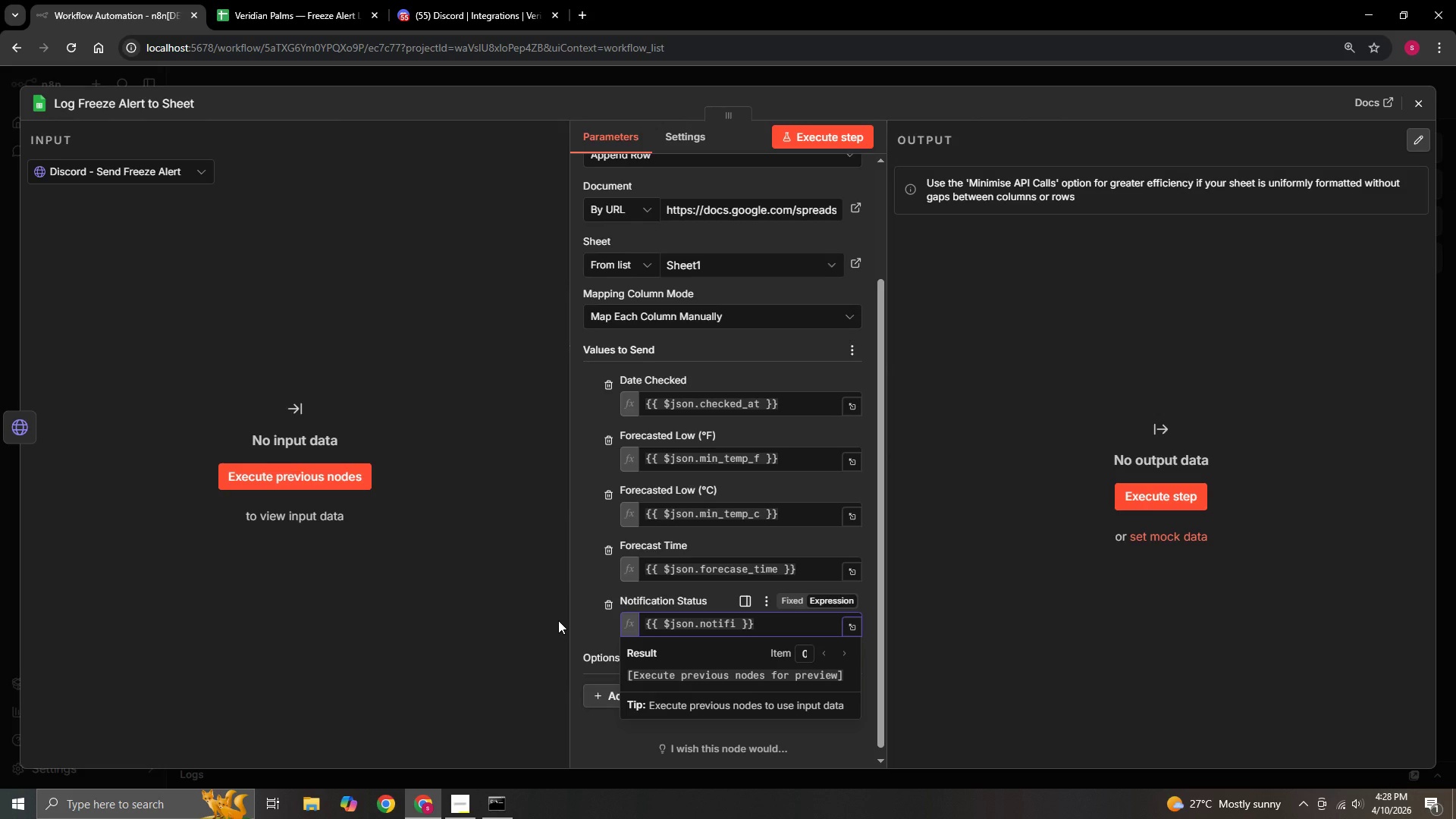 
type(cation_status)
 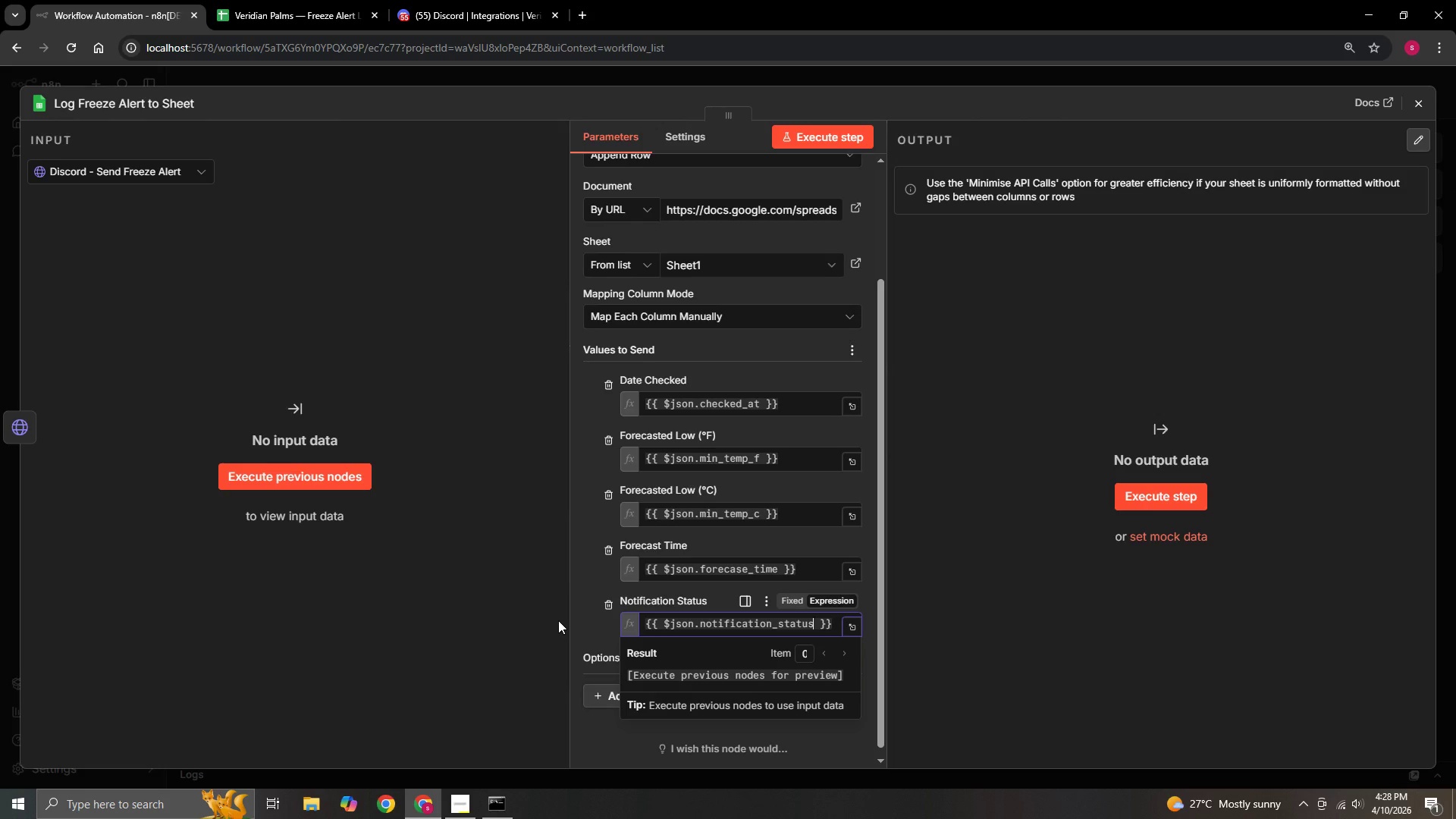 
left_click([582, 589])
 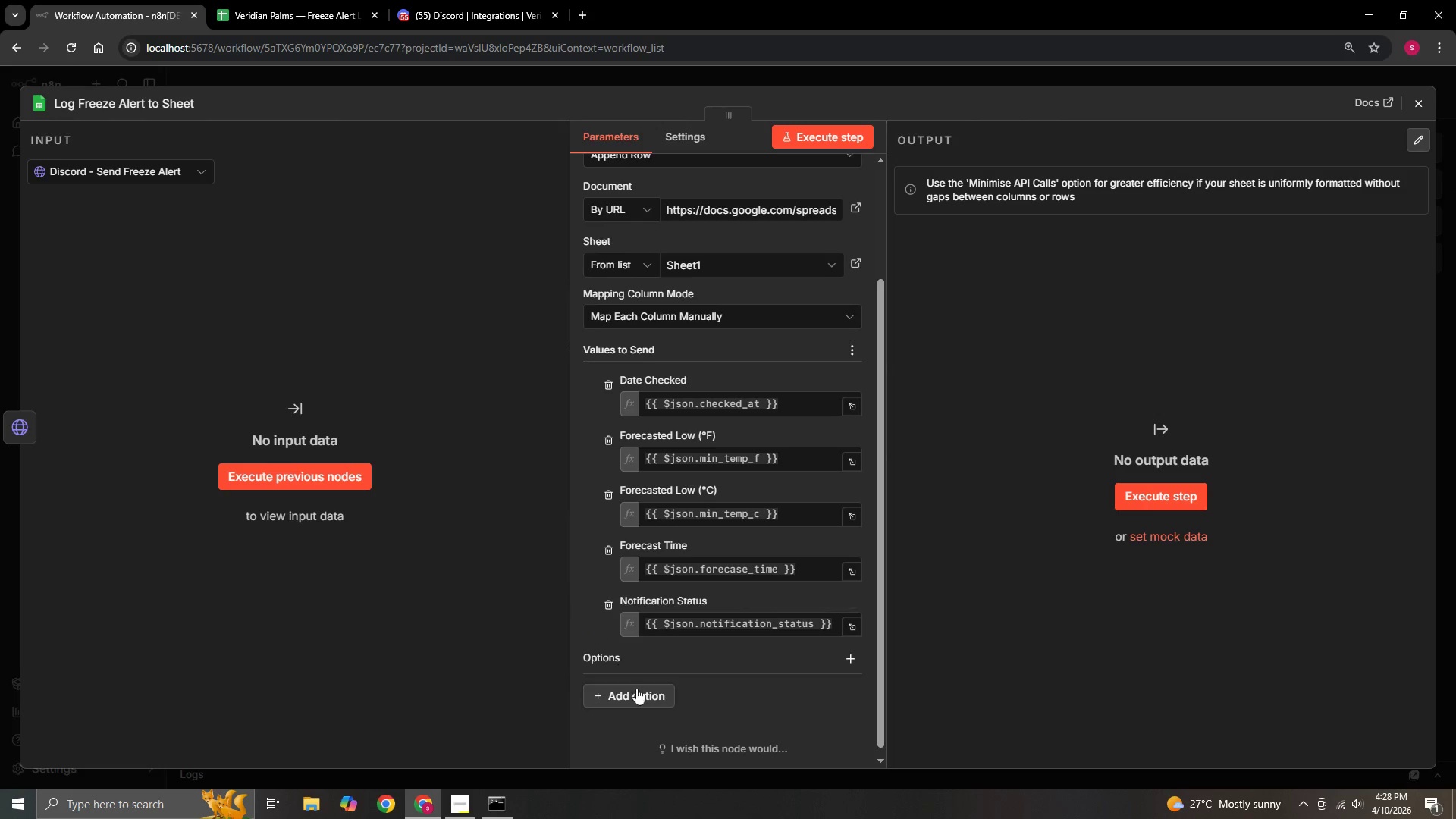 
scroll: coordinate [717, 726], scroll_direction: up, amount: 1.0
 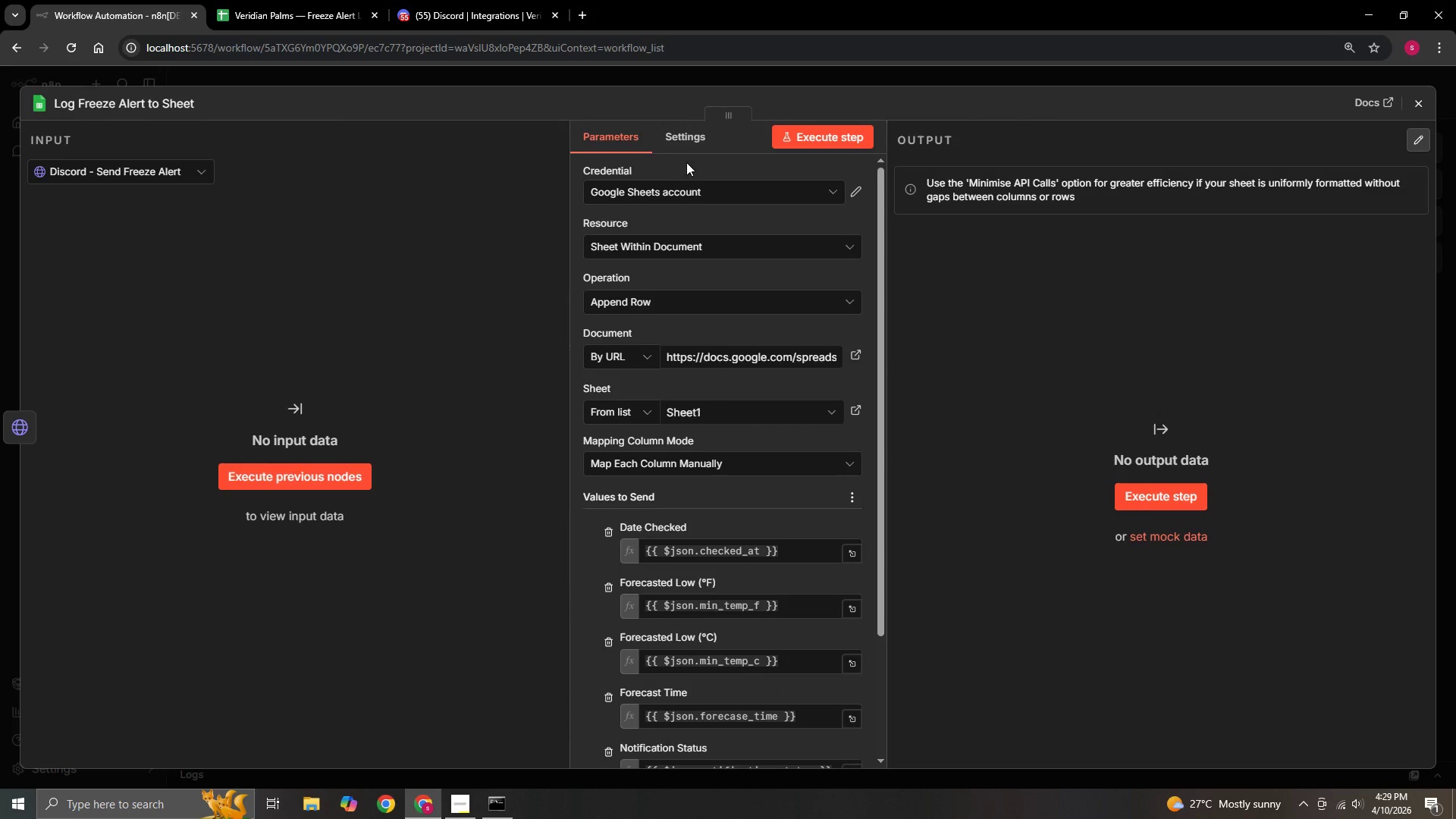 
left_click([682, 144])
 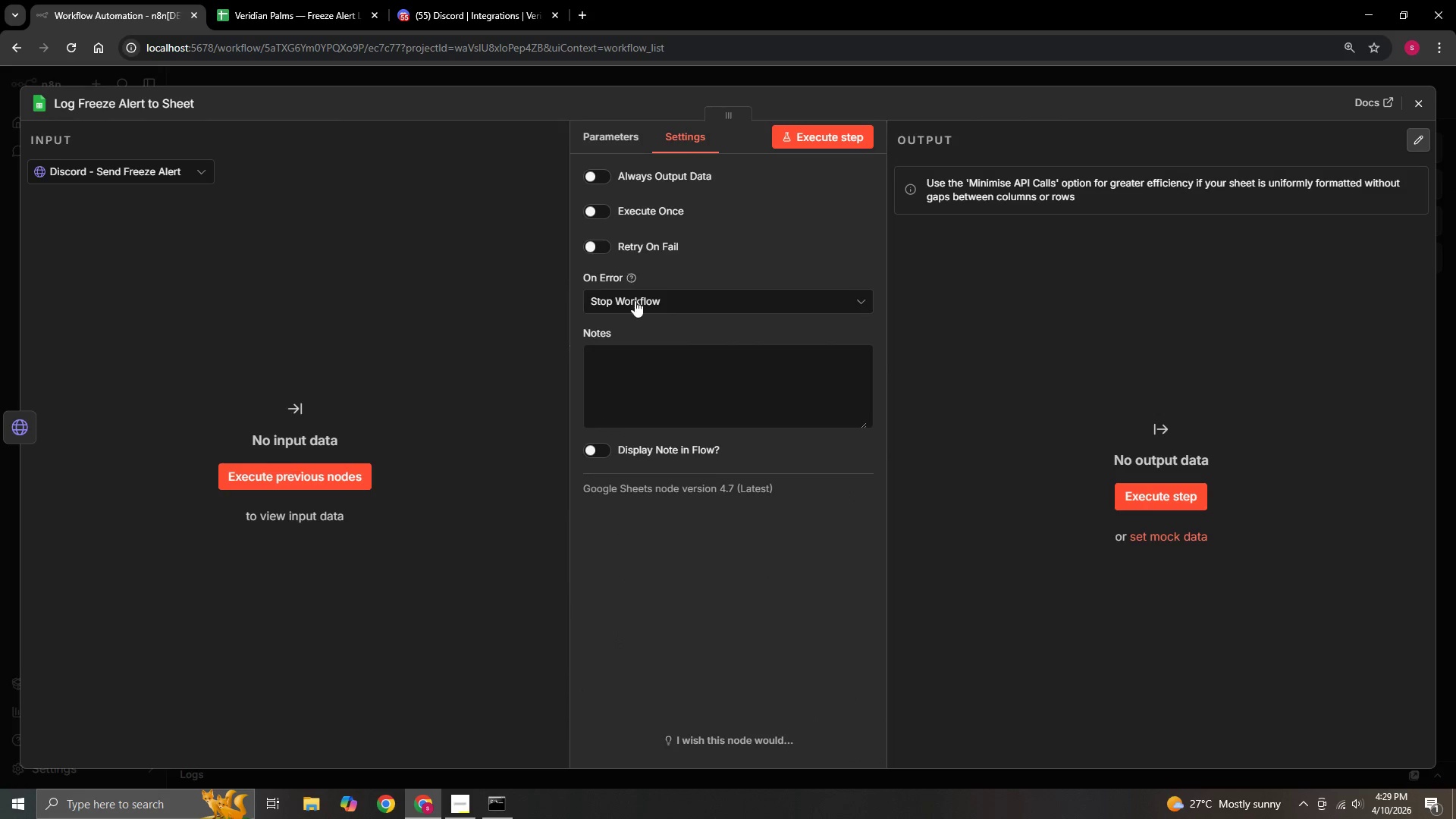 
left_click([636, 307])
 